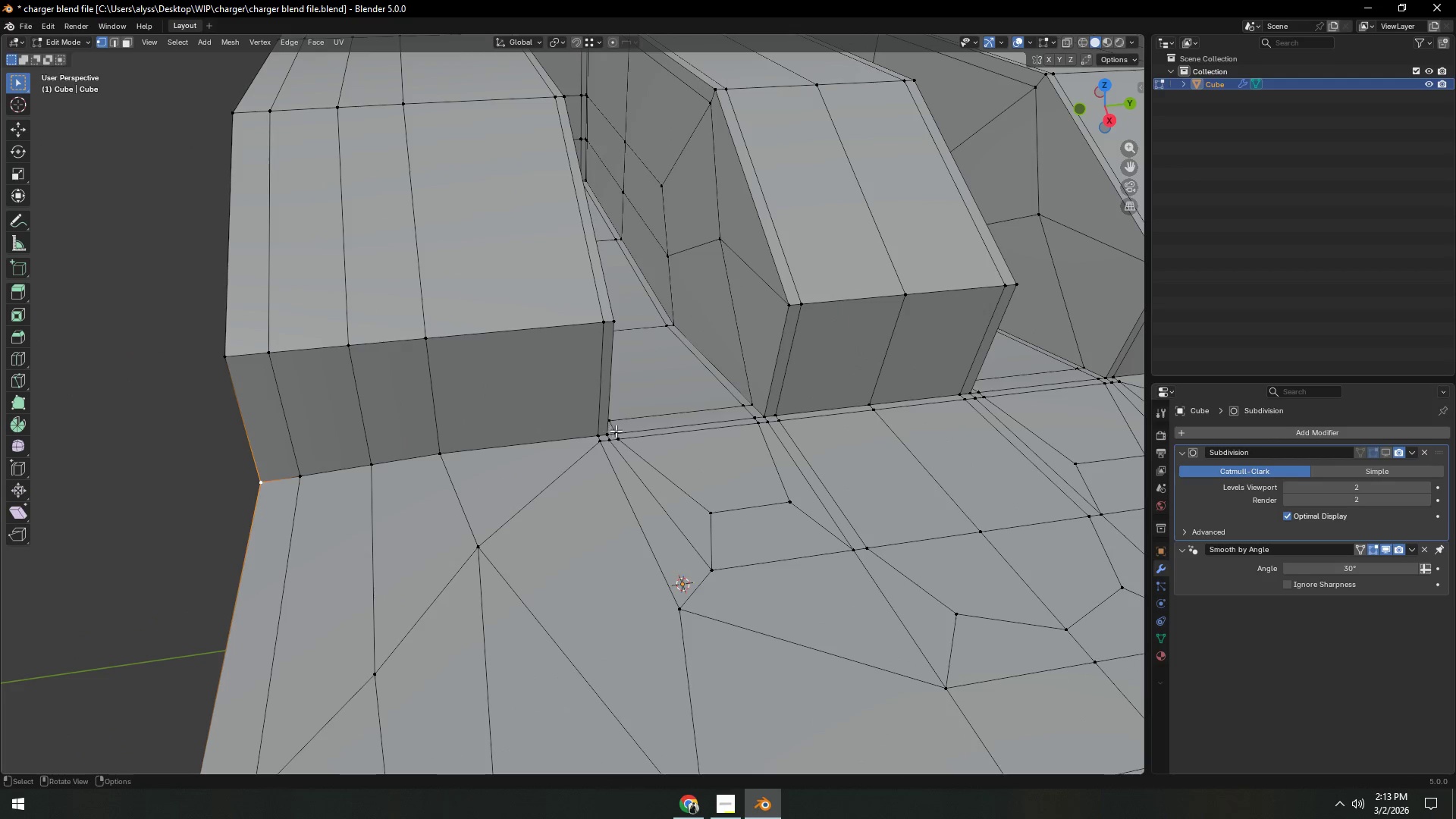 
hold_key(key=ShiftLeft, duration=1.05)
 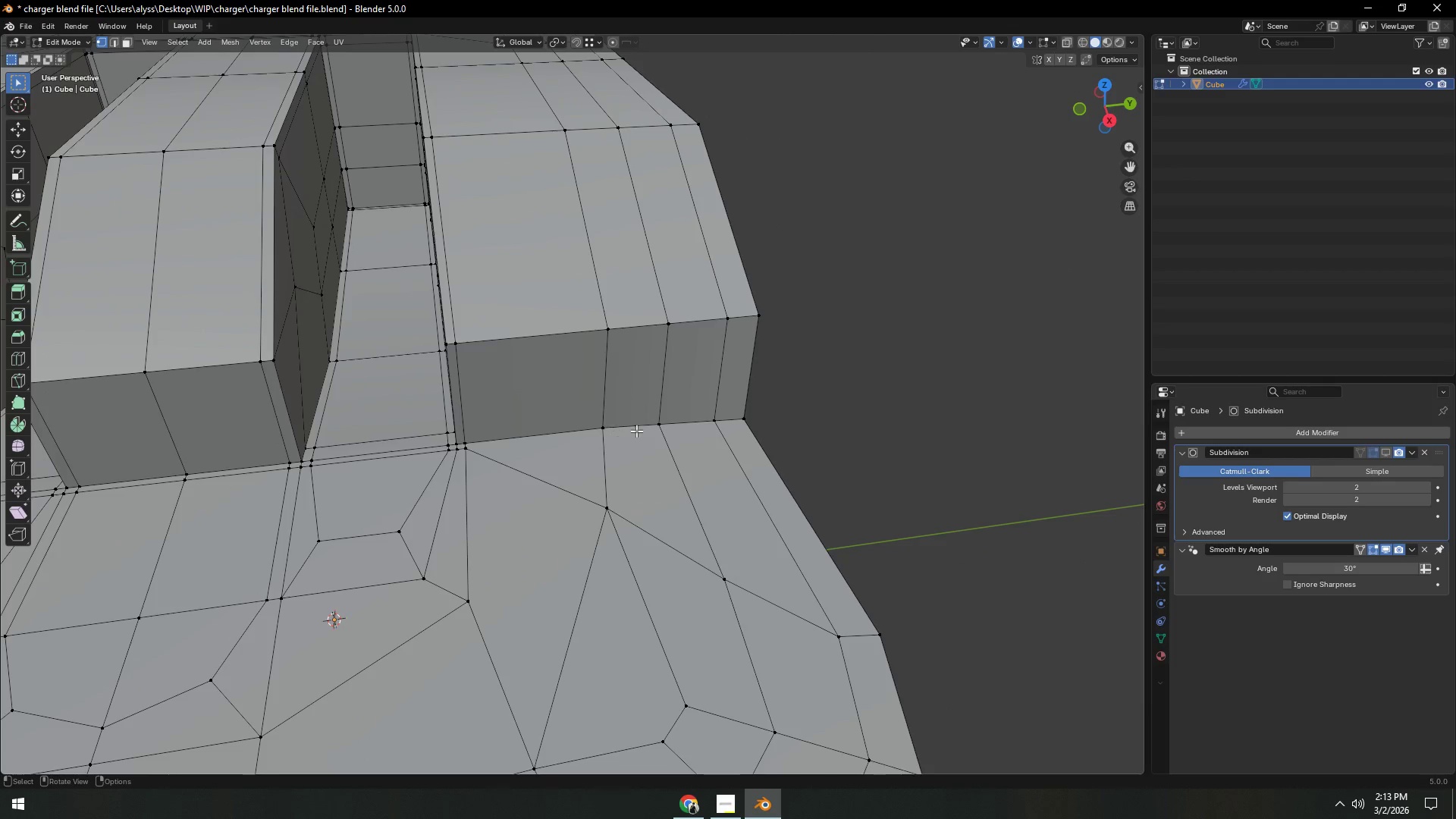 
hold_key(key=ControlLeft, duration=0.59)
left_click([746, 416])
 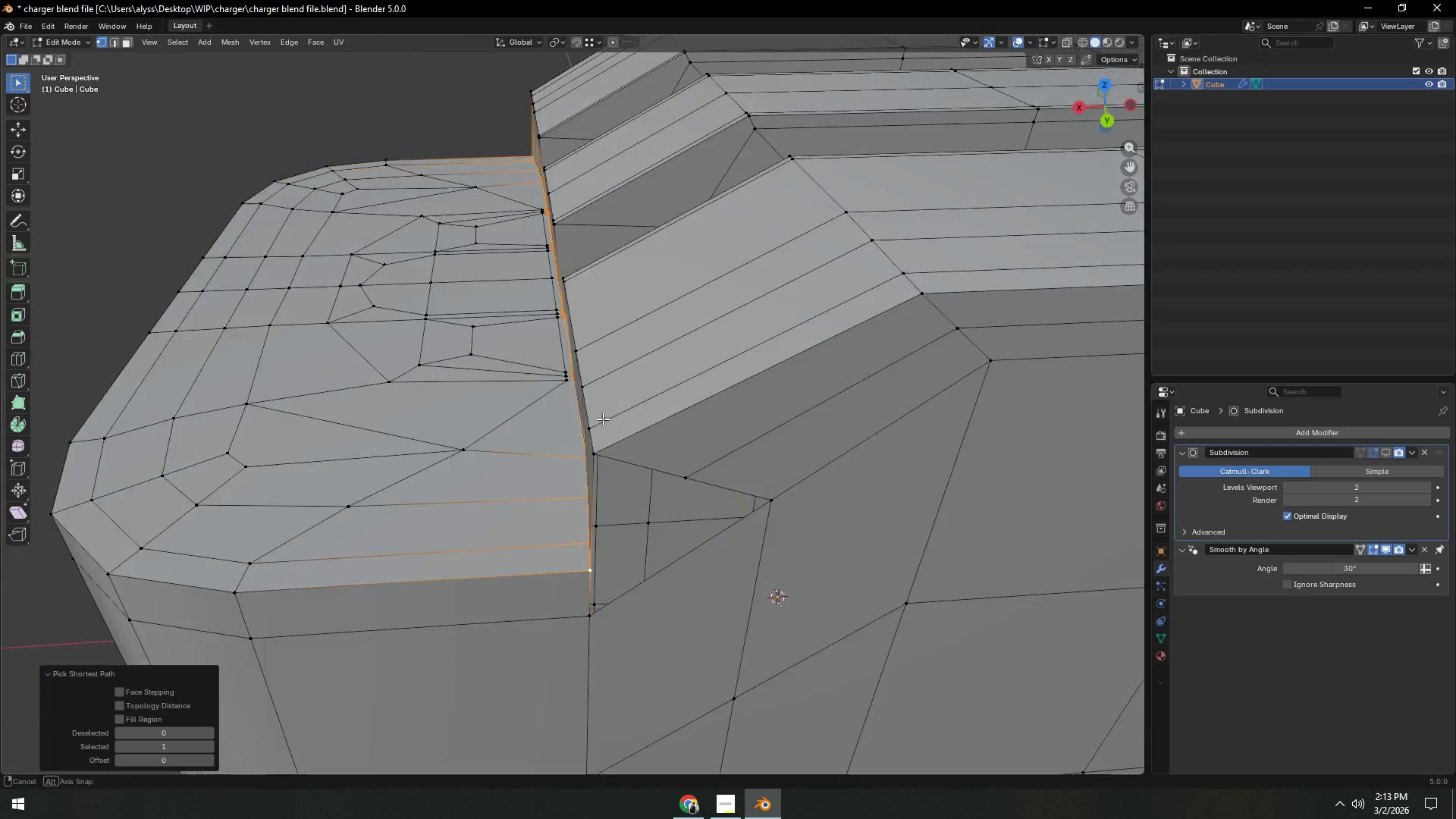 
type(sx0)
key(NumpadEnter)
 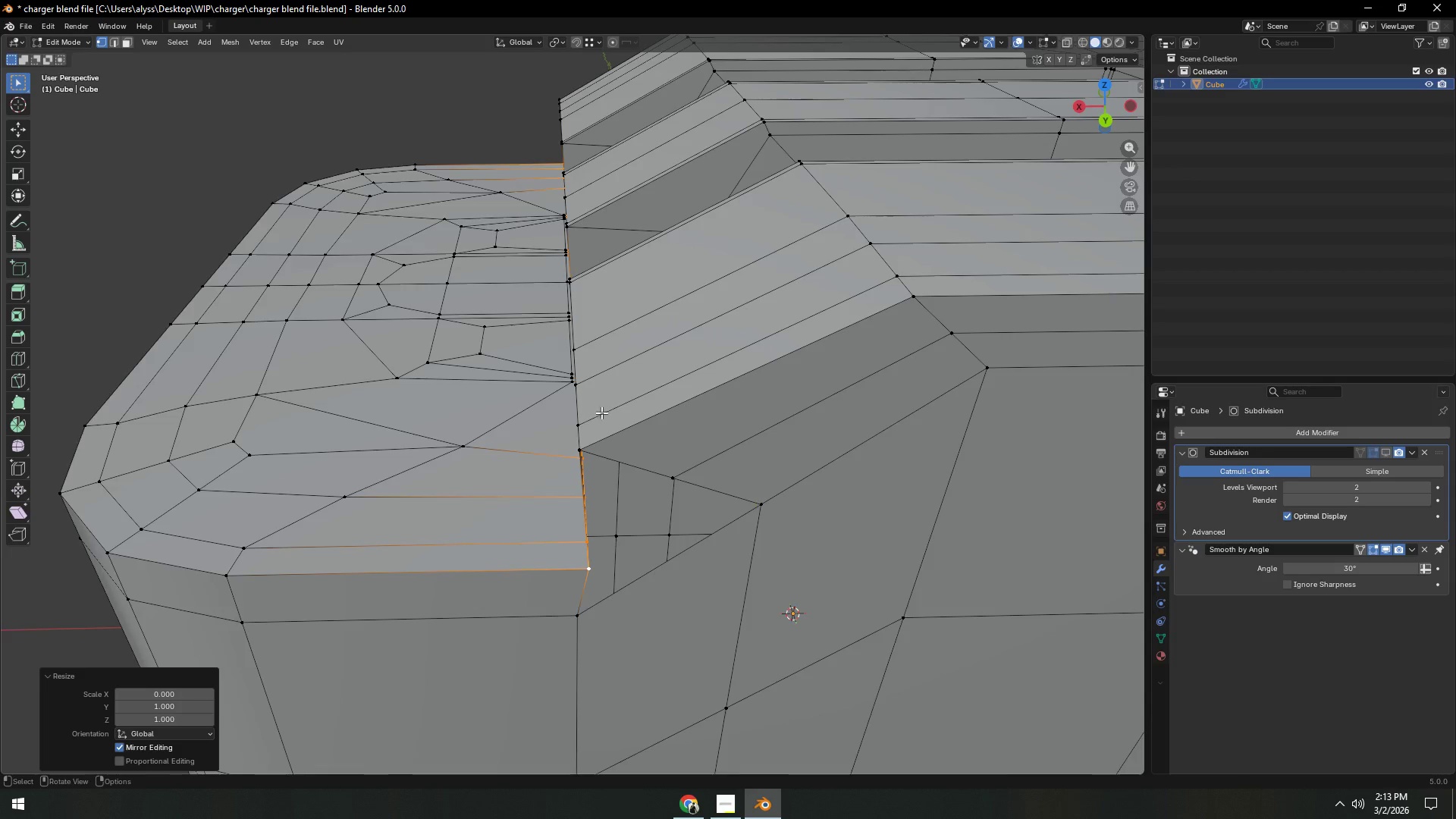 
scroll: coordinate [610, 414], scroll_direction: down, amount: 1.0
 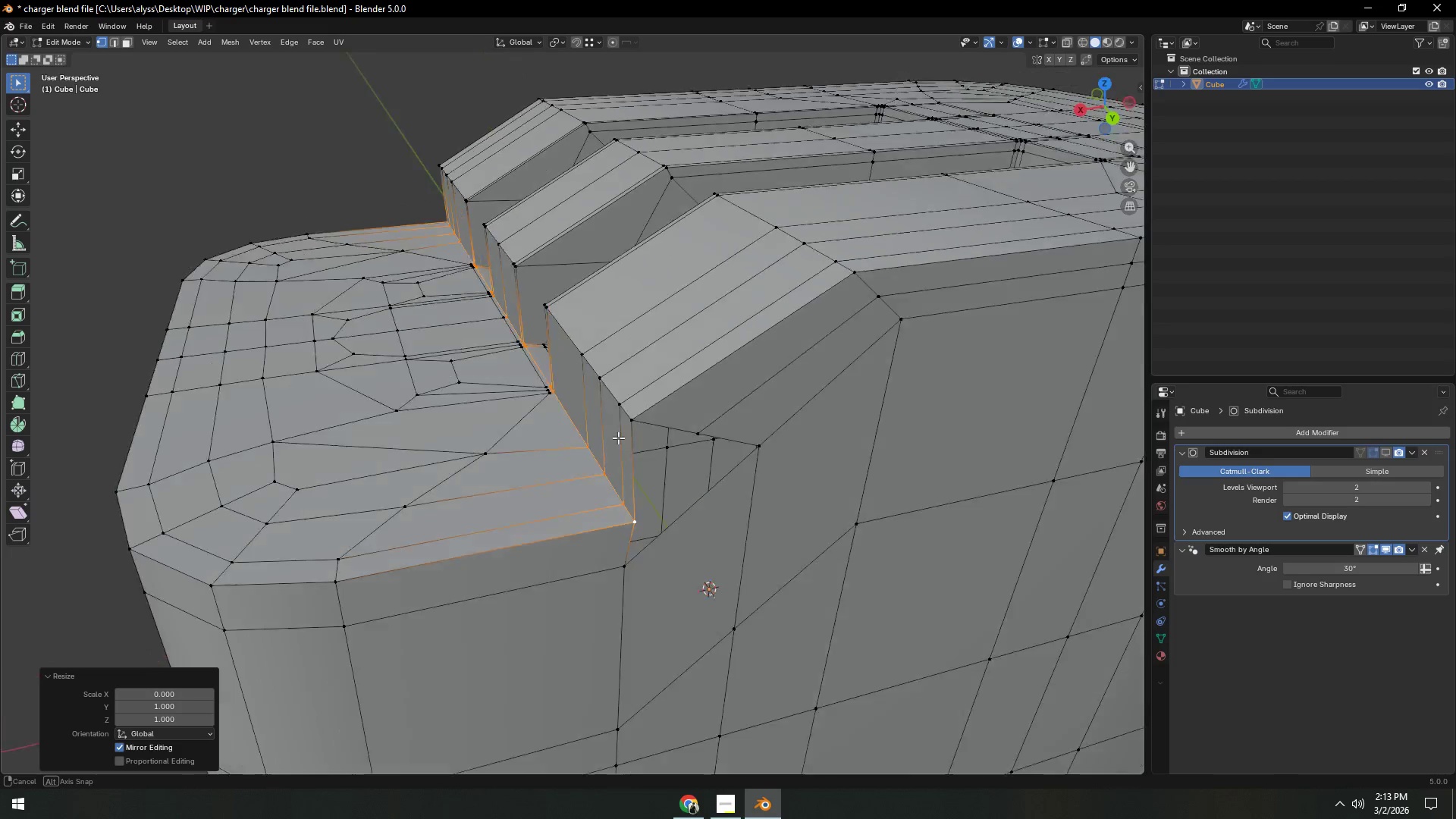 
key(Tab)
 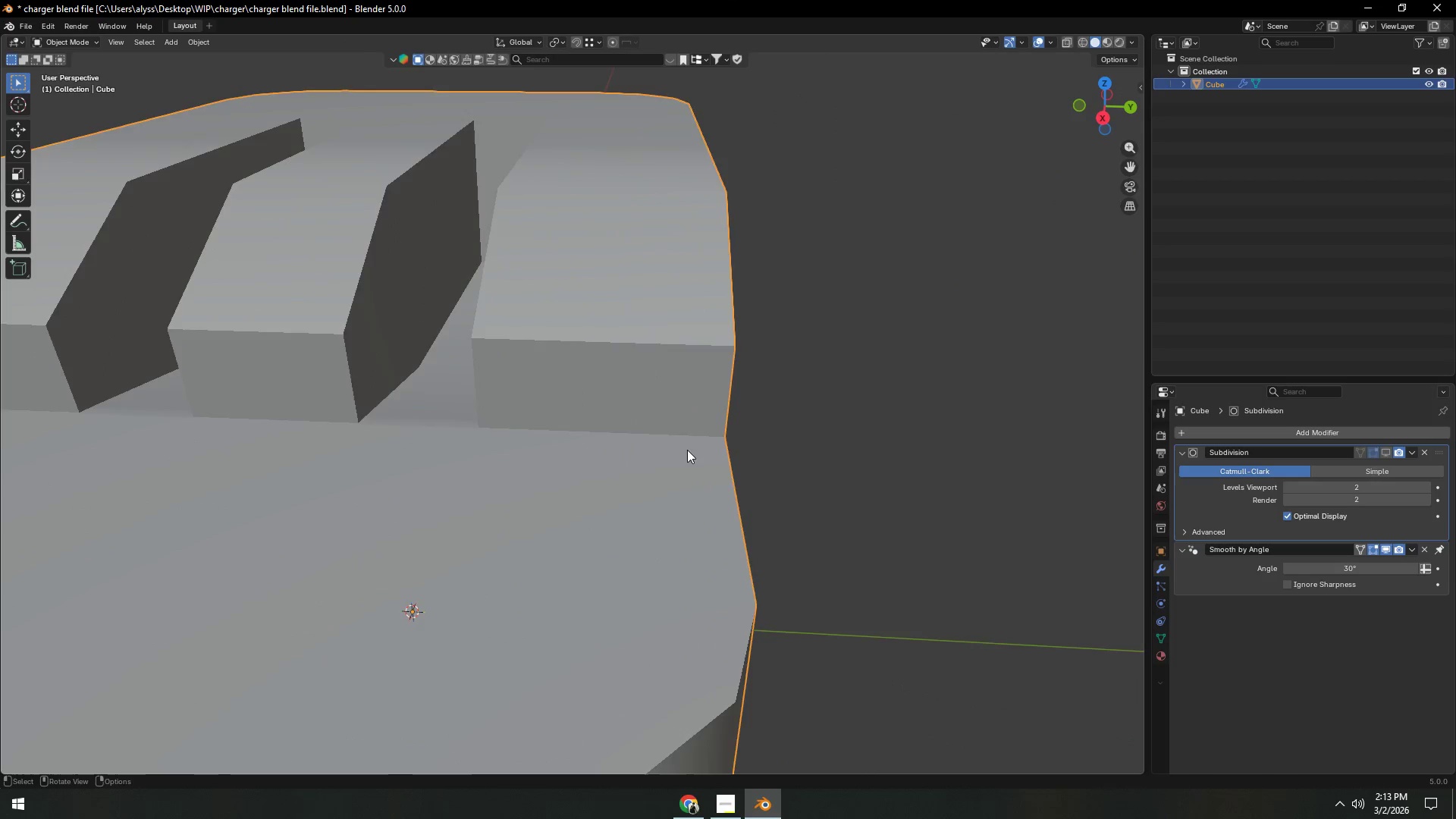 
scroll: coordinate [726, 454], scroll_direction: down, amount: 6.0
 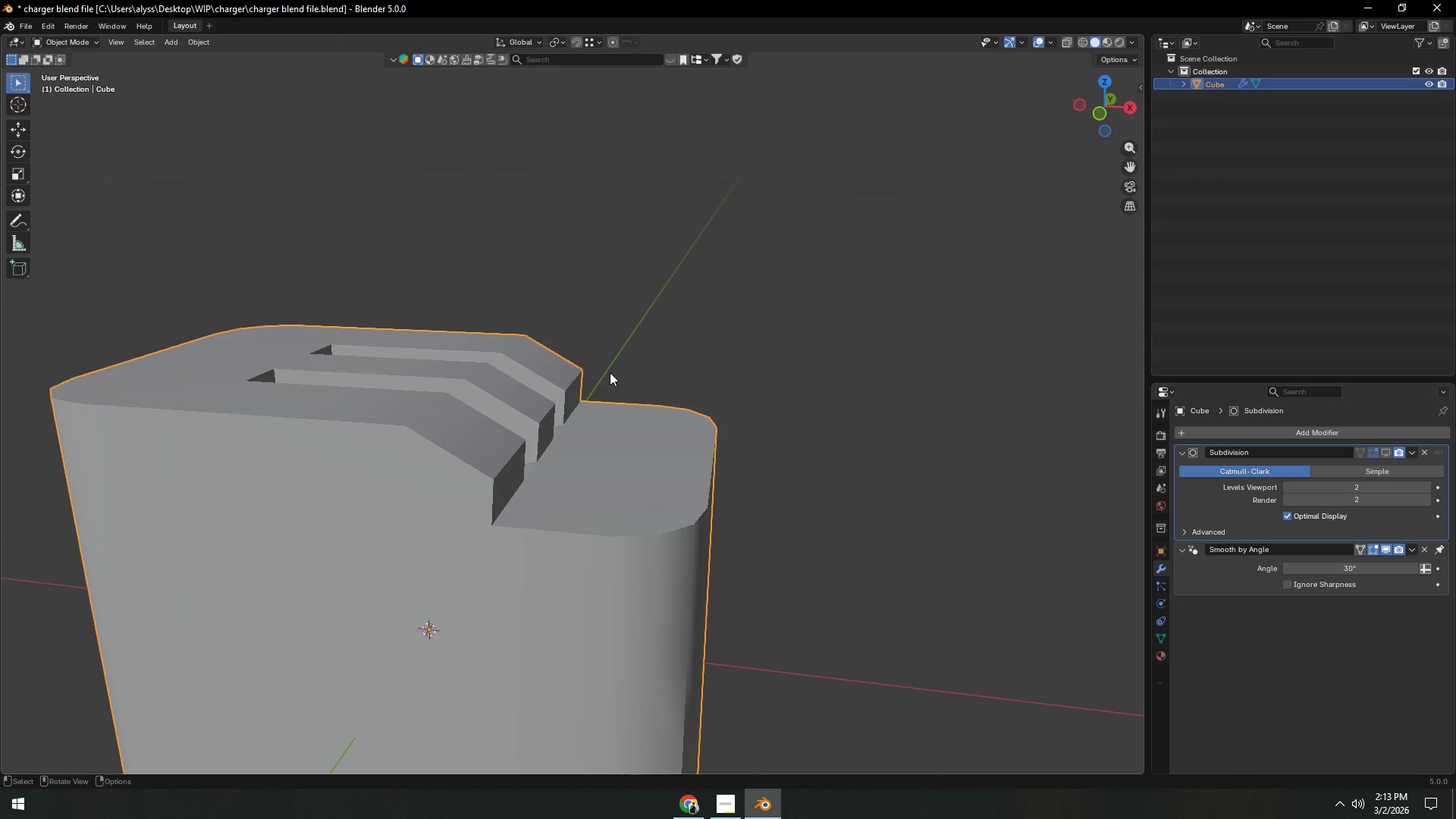 
wait(5.27)
 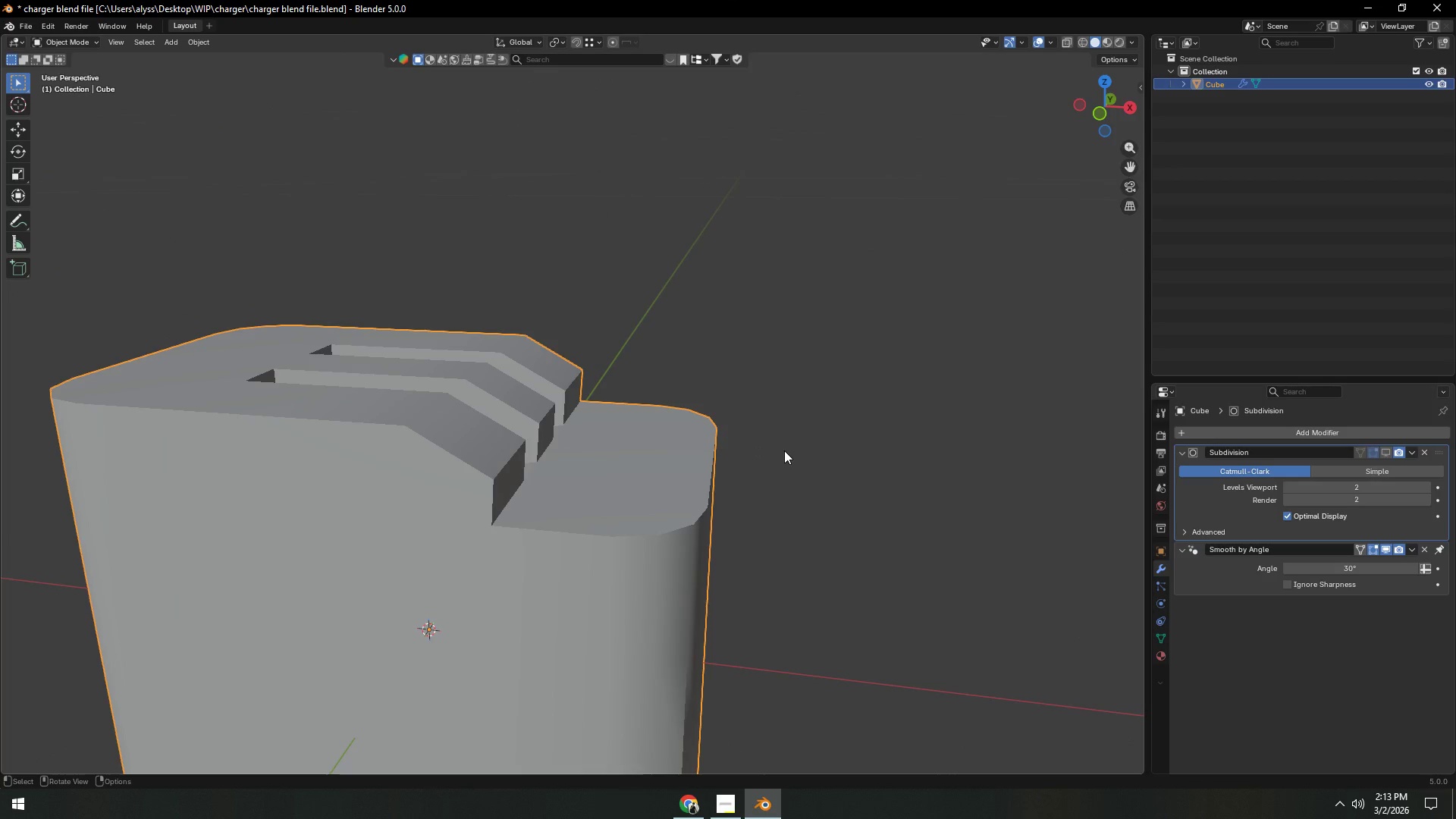 
scroll: coordinate [461, 445], scroll_direction: up, amount: 2.0
 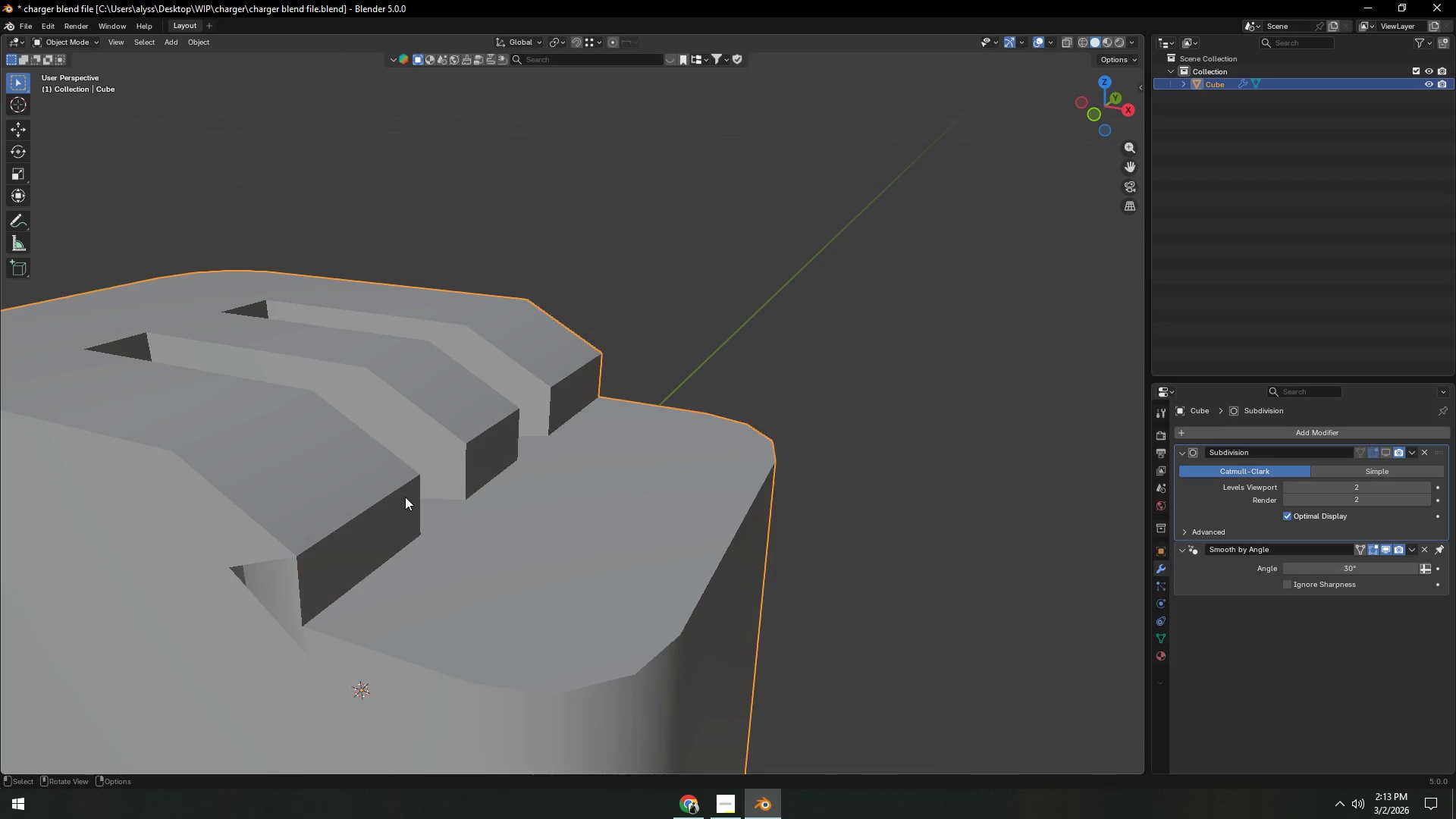 
hold_key(key=ShiftLeft, duration=0.33)
 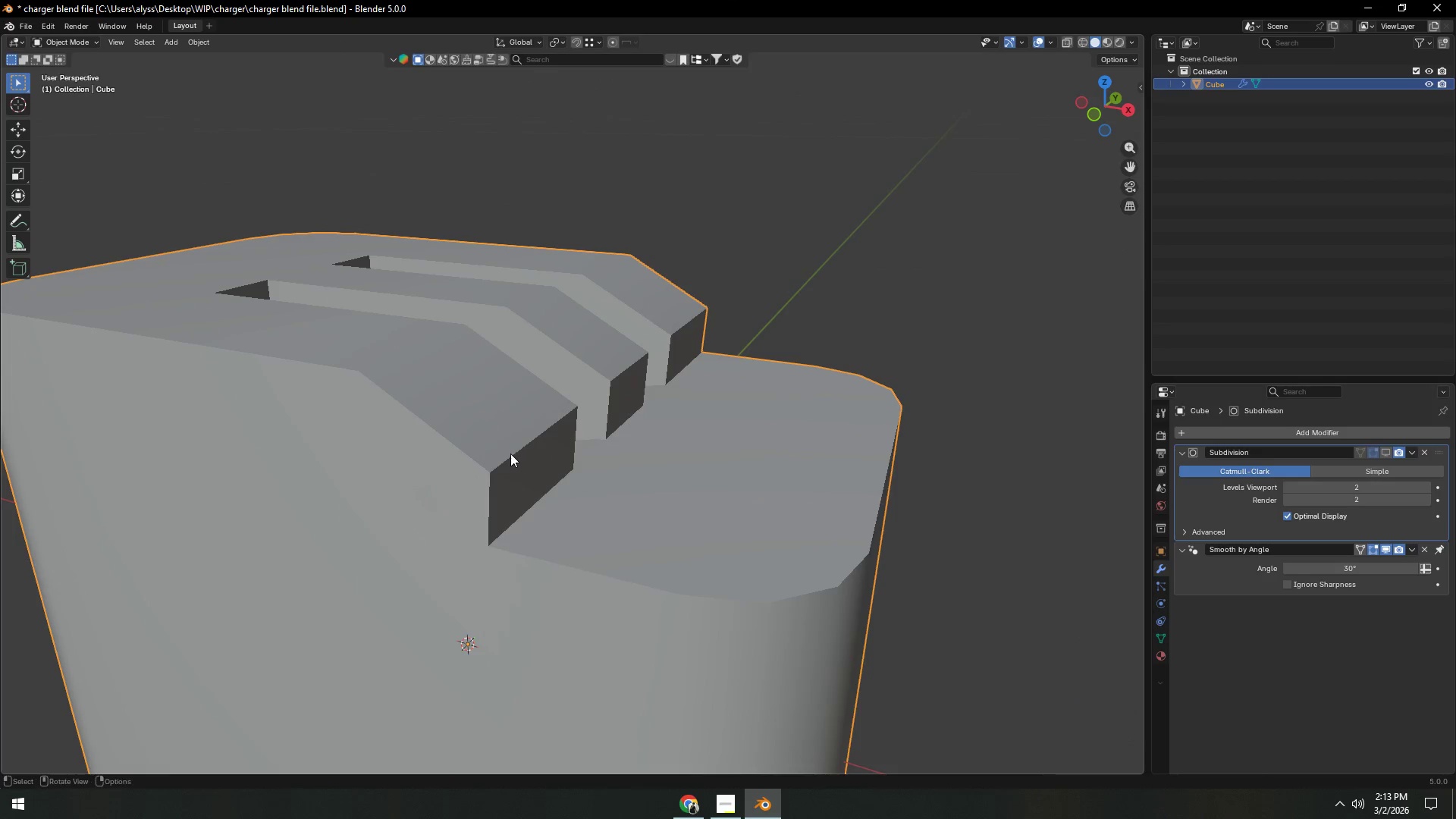 
key(Tab)
 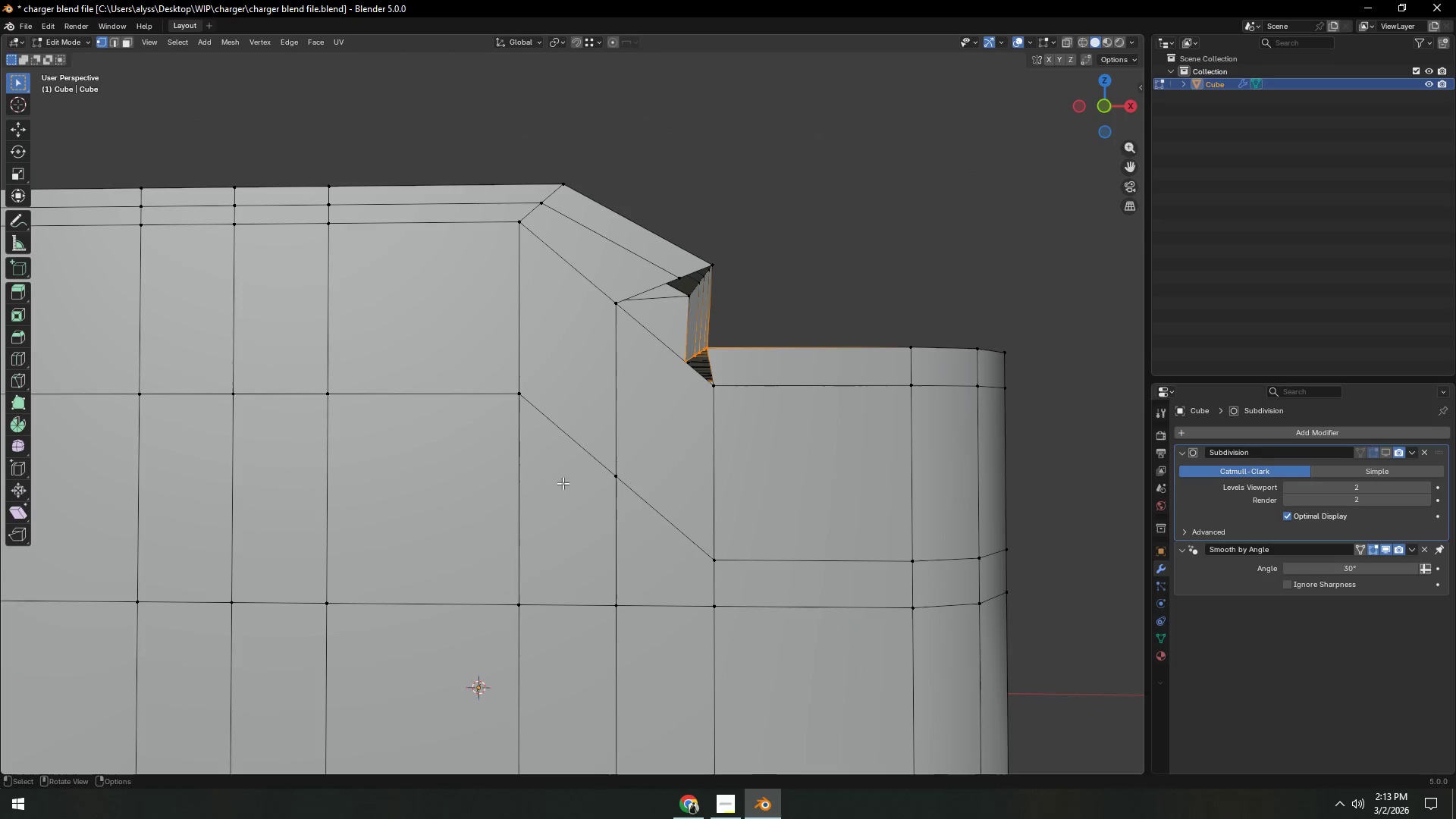 
key(Shift+ShiftLeft)
 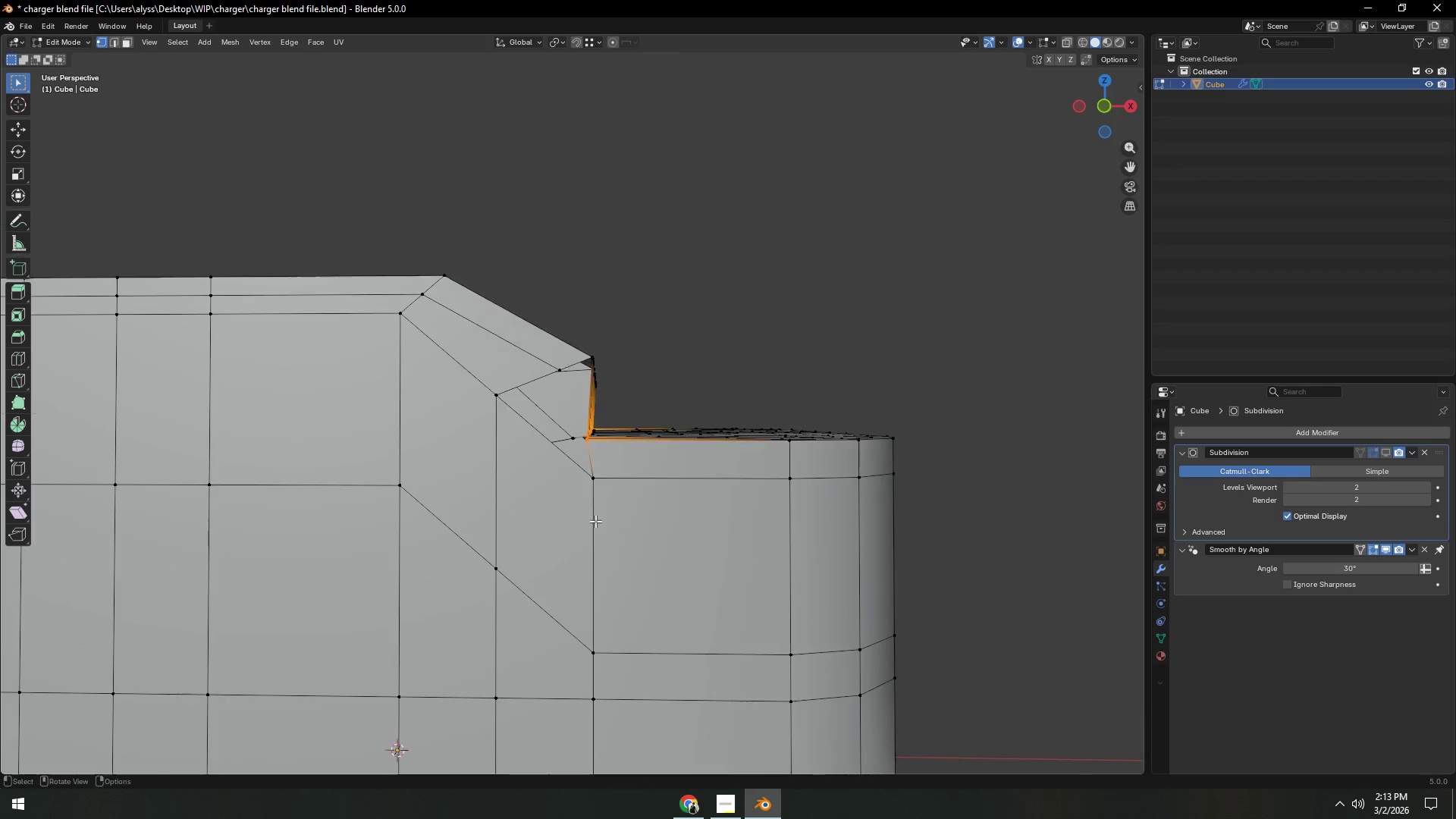 
scroll: coordinate [595, 521], scroll_direction: up, amount: 2.0
 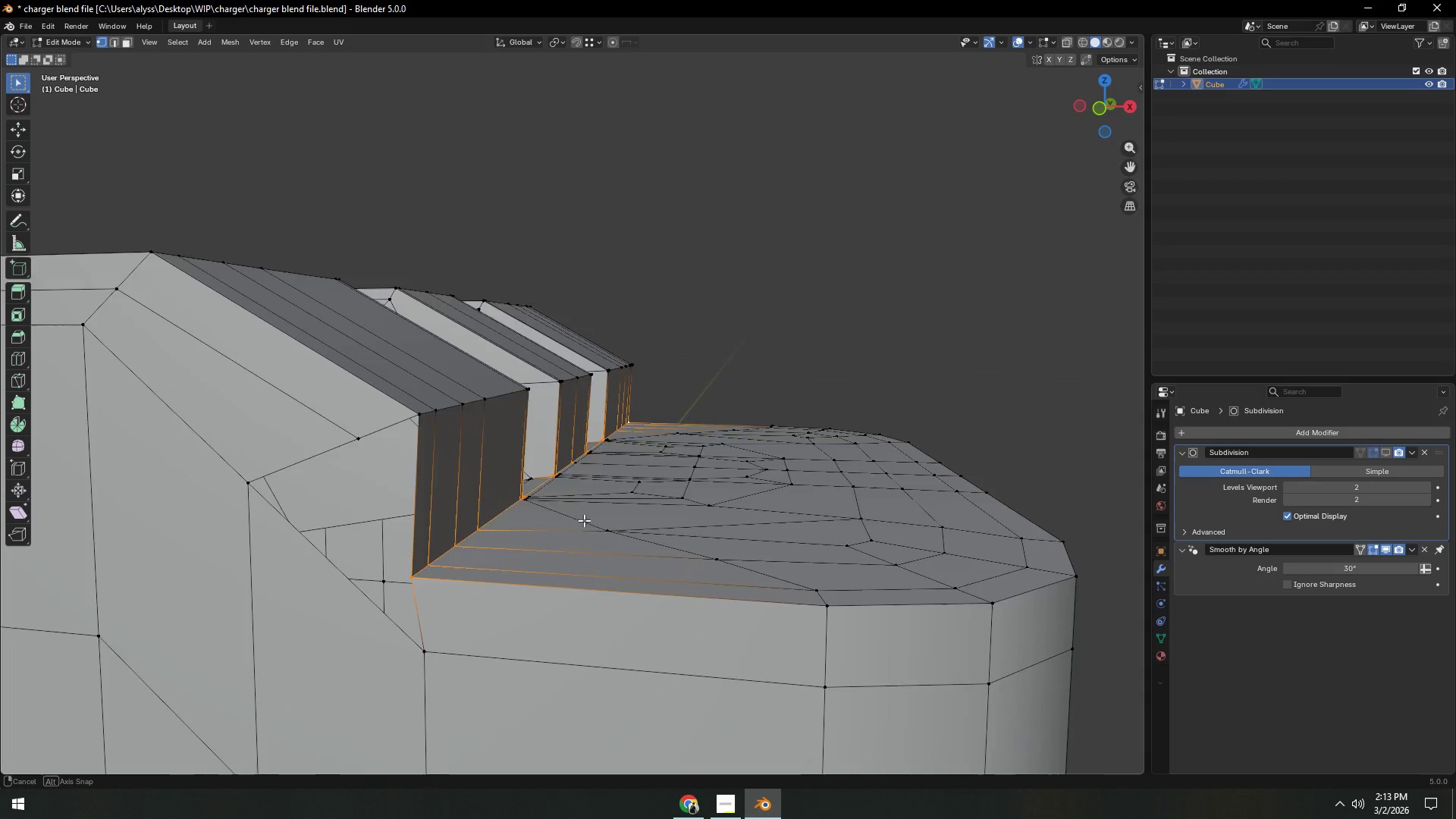 
key(Shift+ShiftLeft)
 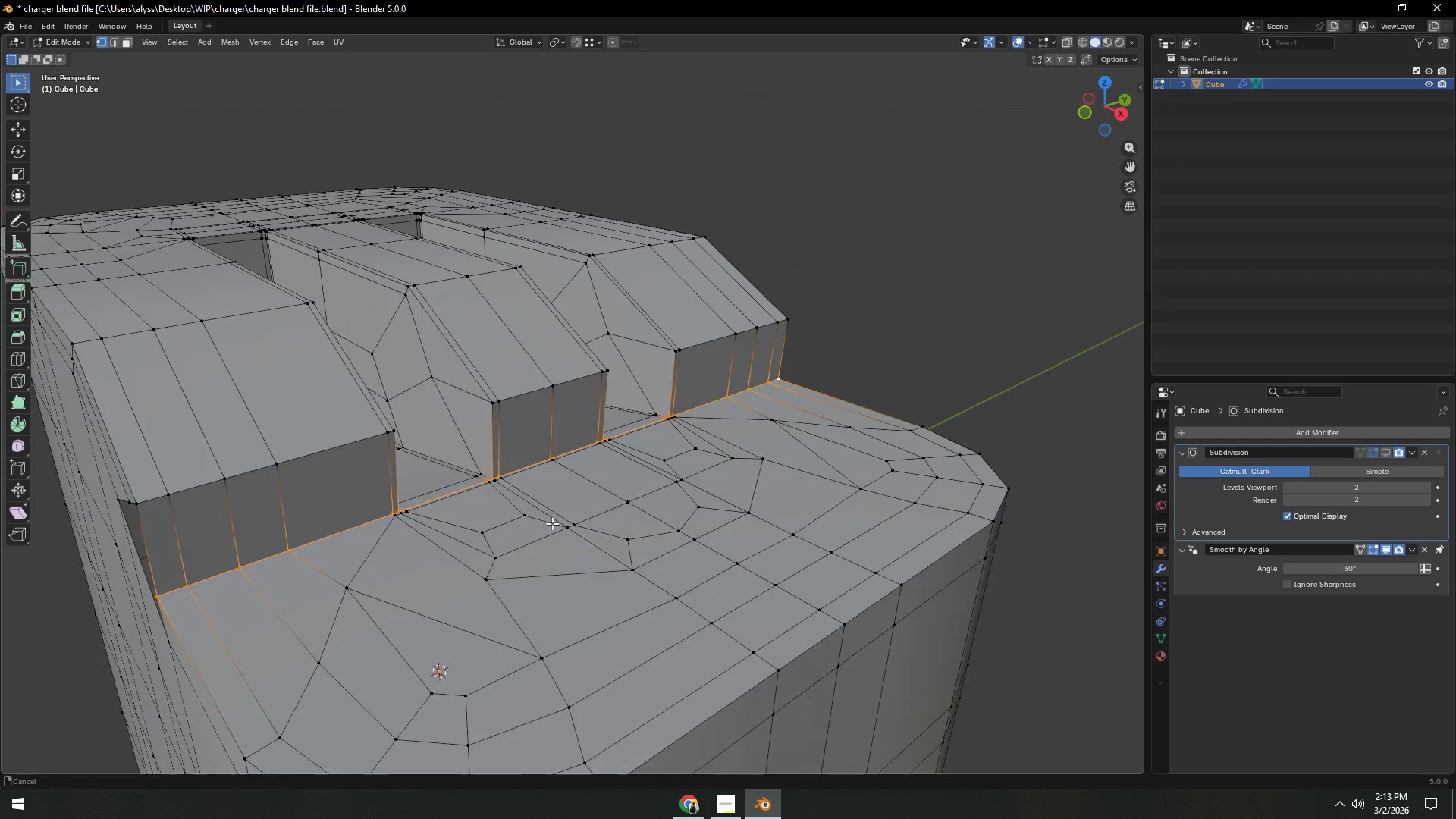 
scroll: coordinate [570, 525], scroll_direction: up, amount: 1.0
 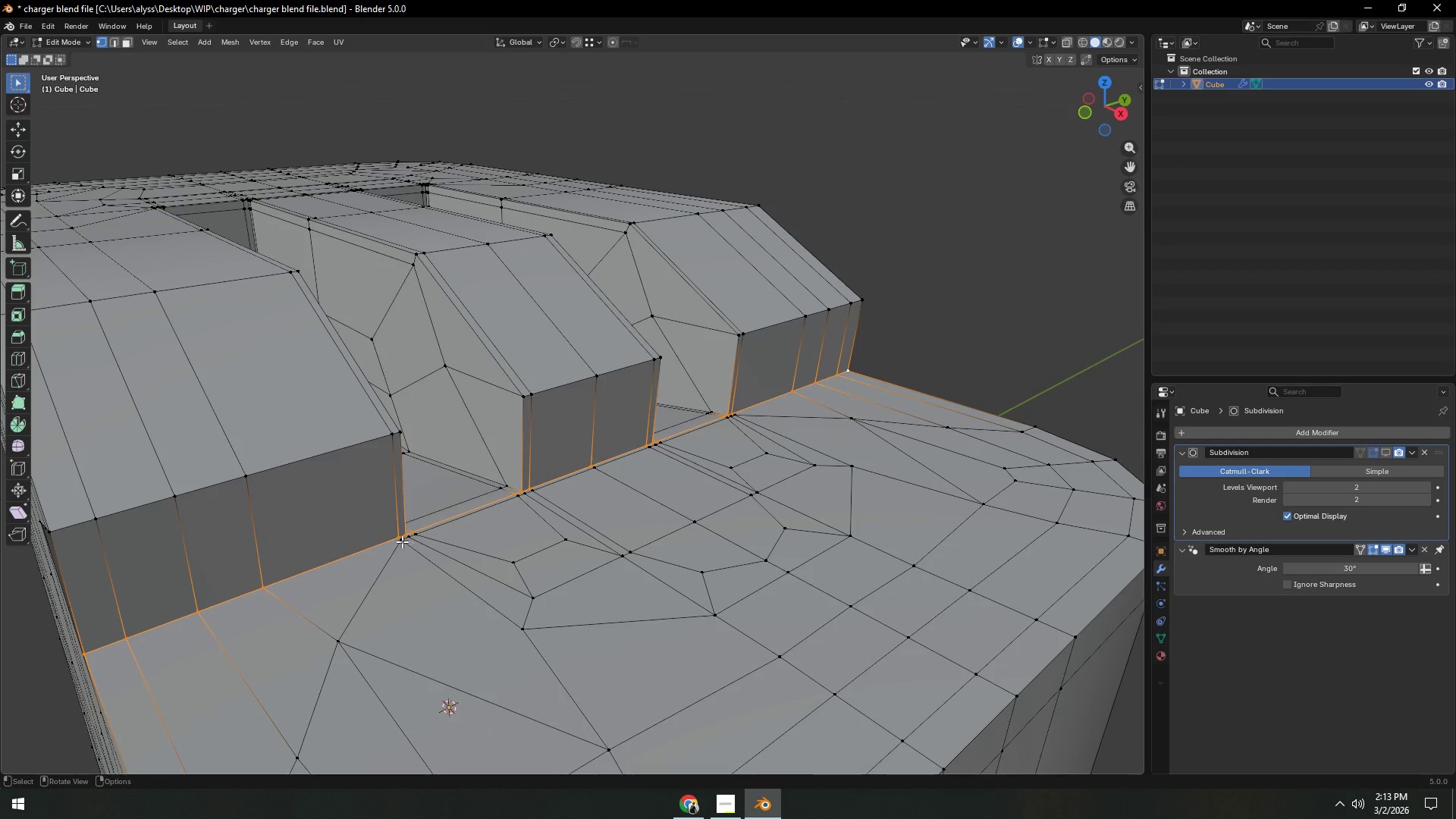 
hold_key(key=ShiftLeft, duration=0.33)
left_click([399, 541])
 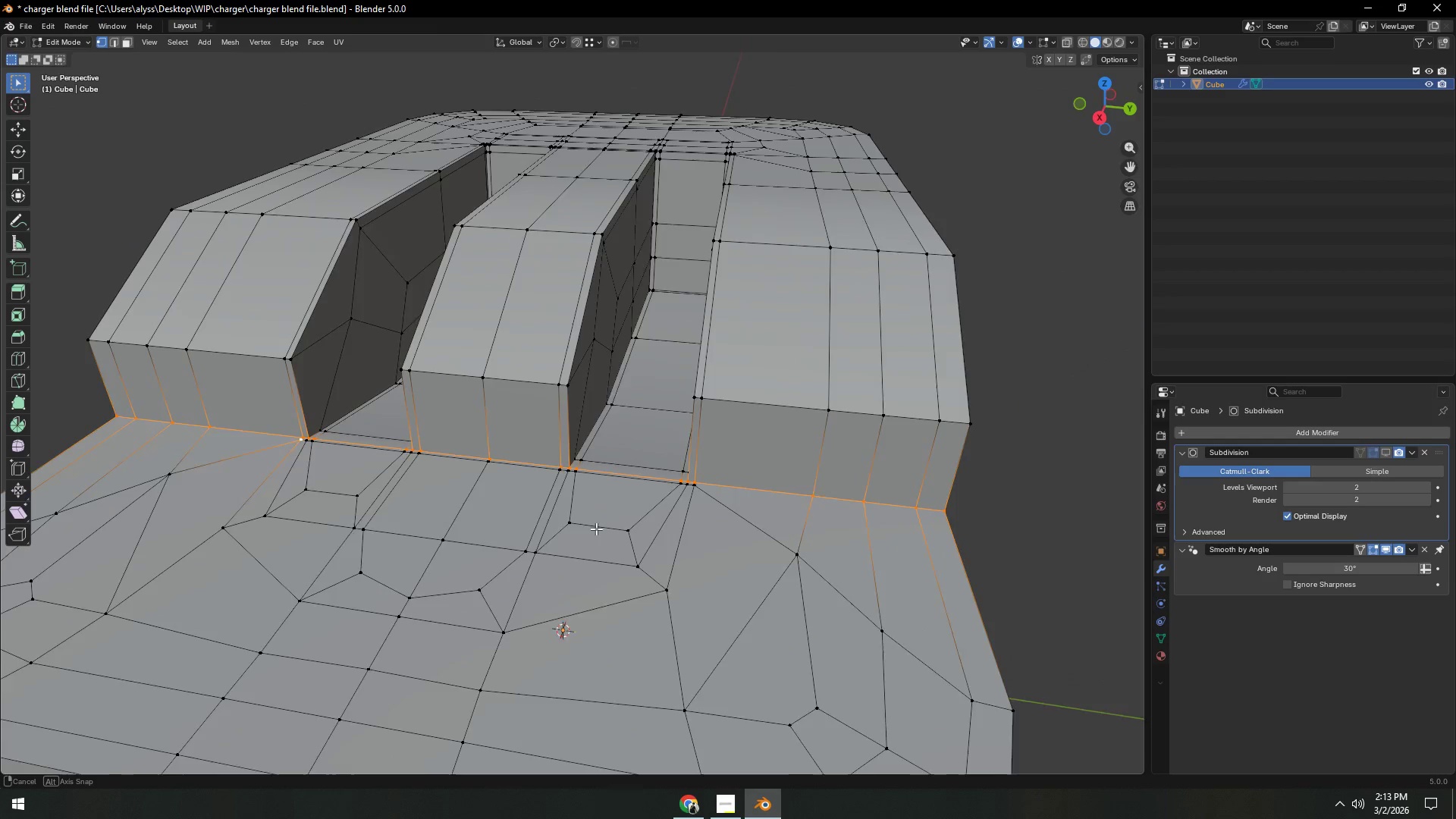 
hold_key(key=ControlLeft, duration=0.53)
left_click([691, 490])
 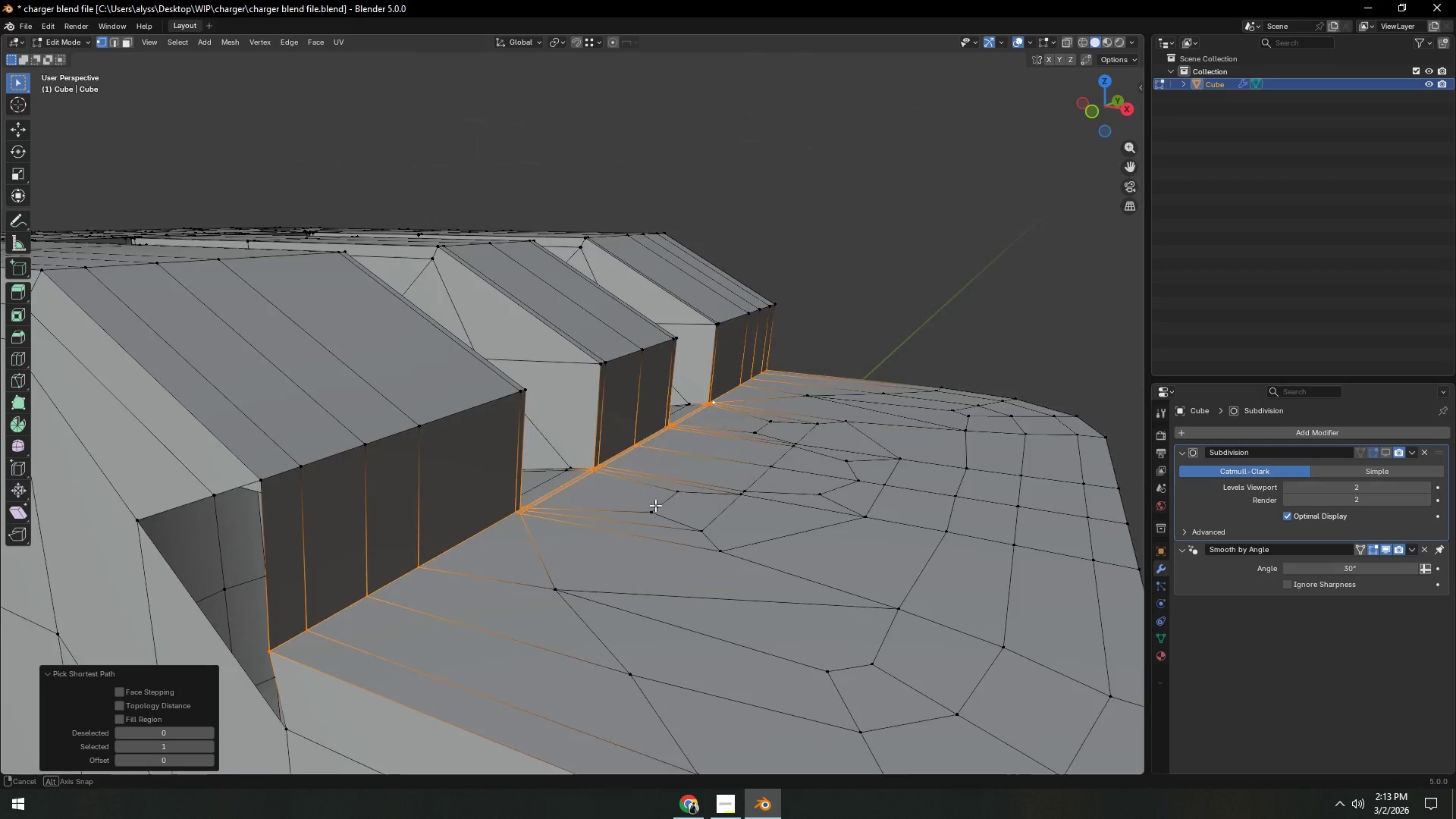 
scroll: coordinate [676, 504], scroll_direction: down, amount: 1.0
 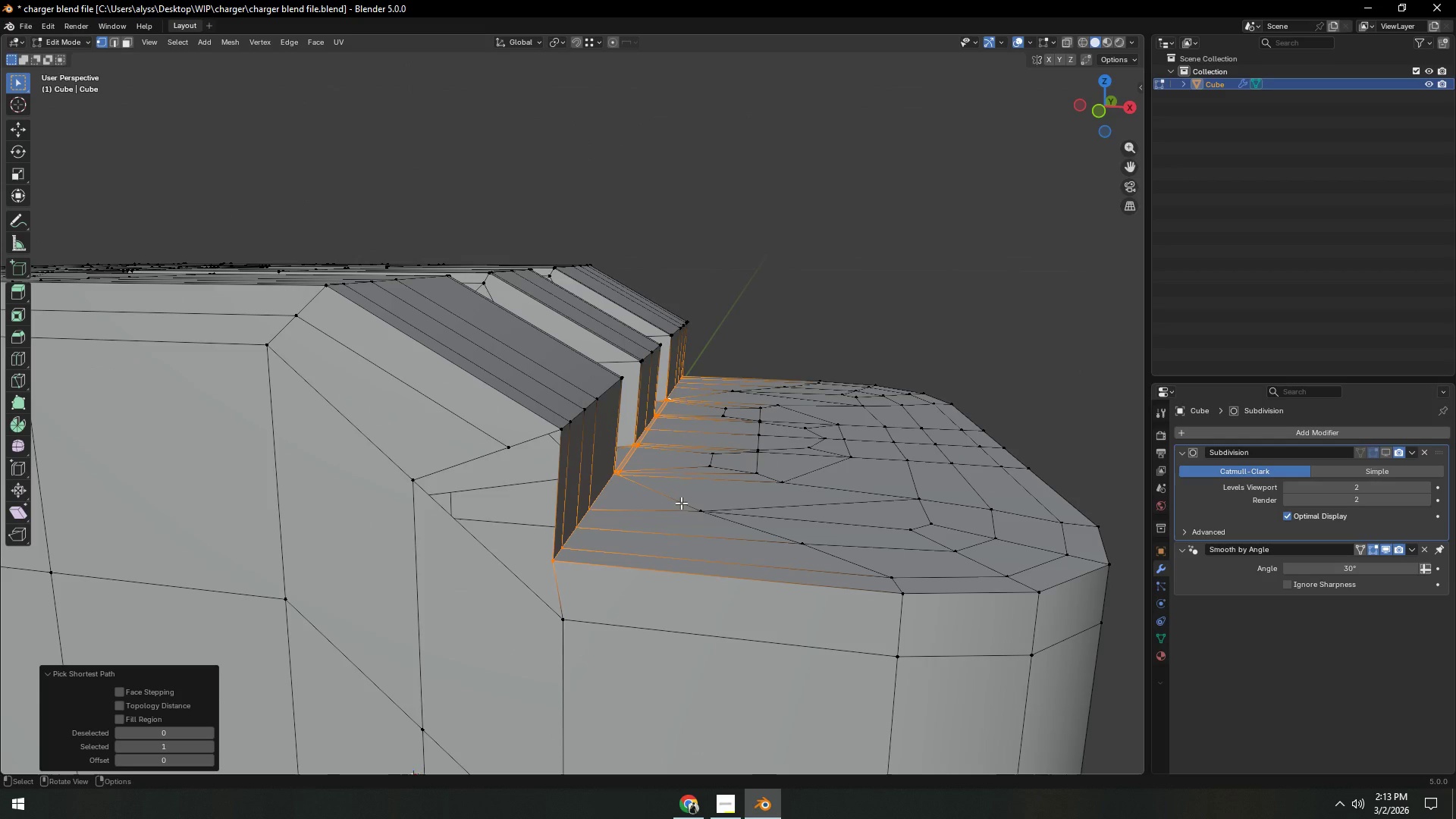 
type(gx)
 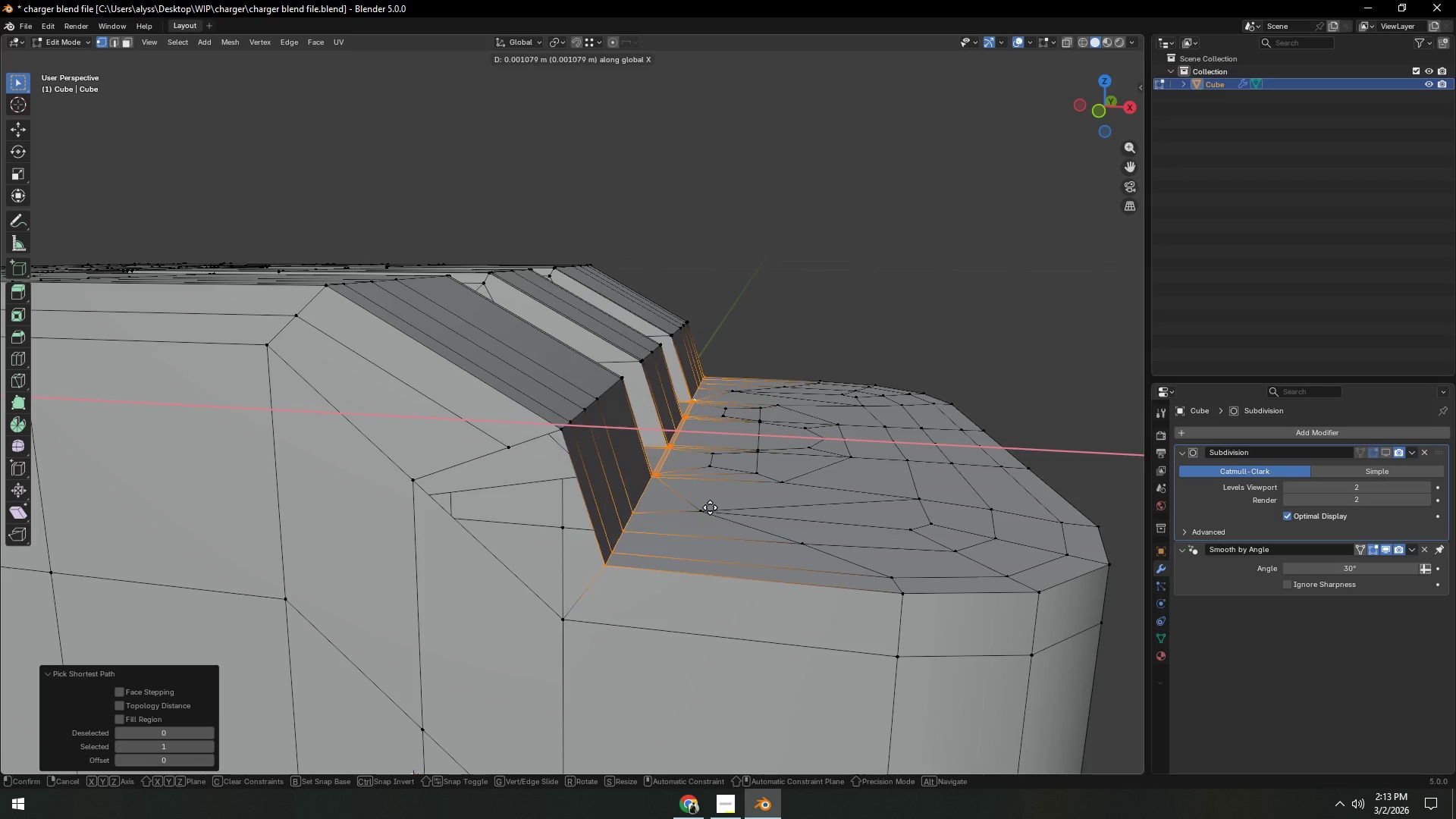 
left_click([709, 507])
 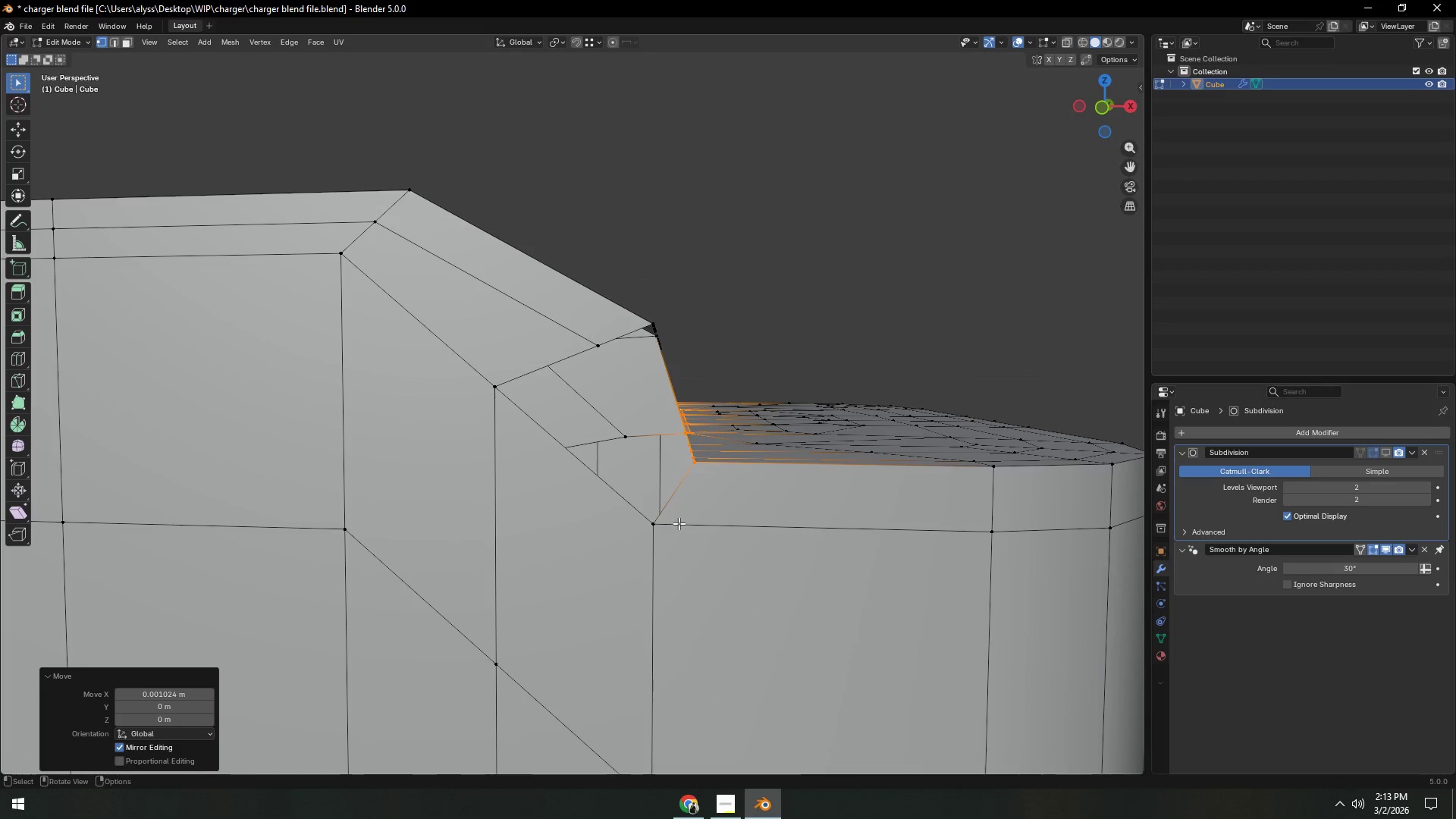 
hold_key(key=ShiftLeft, duration=0.61)
 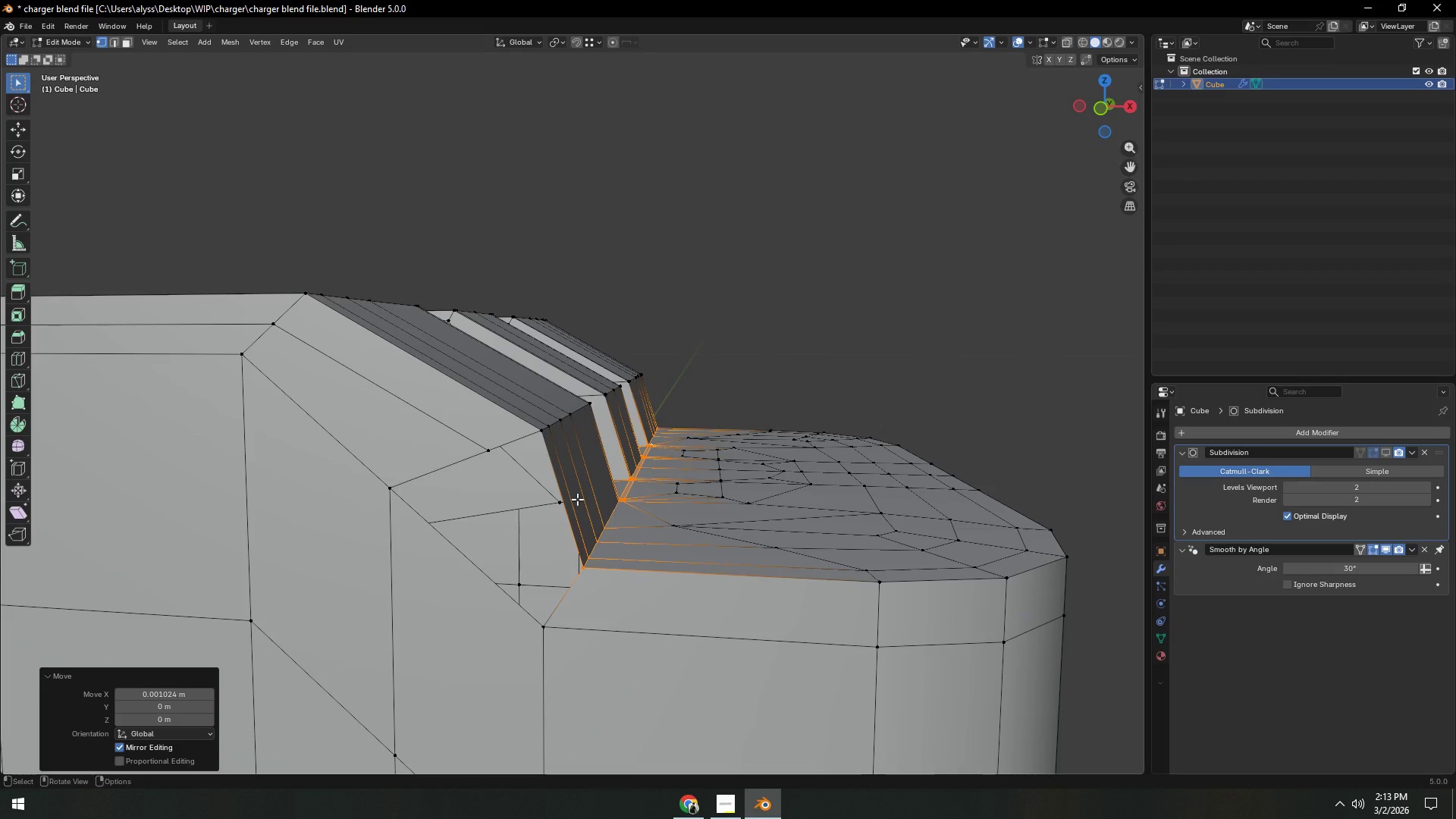 
left_click([761, 324])
 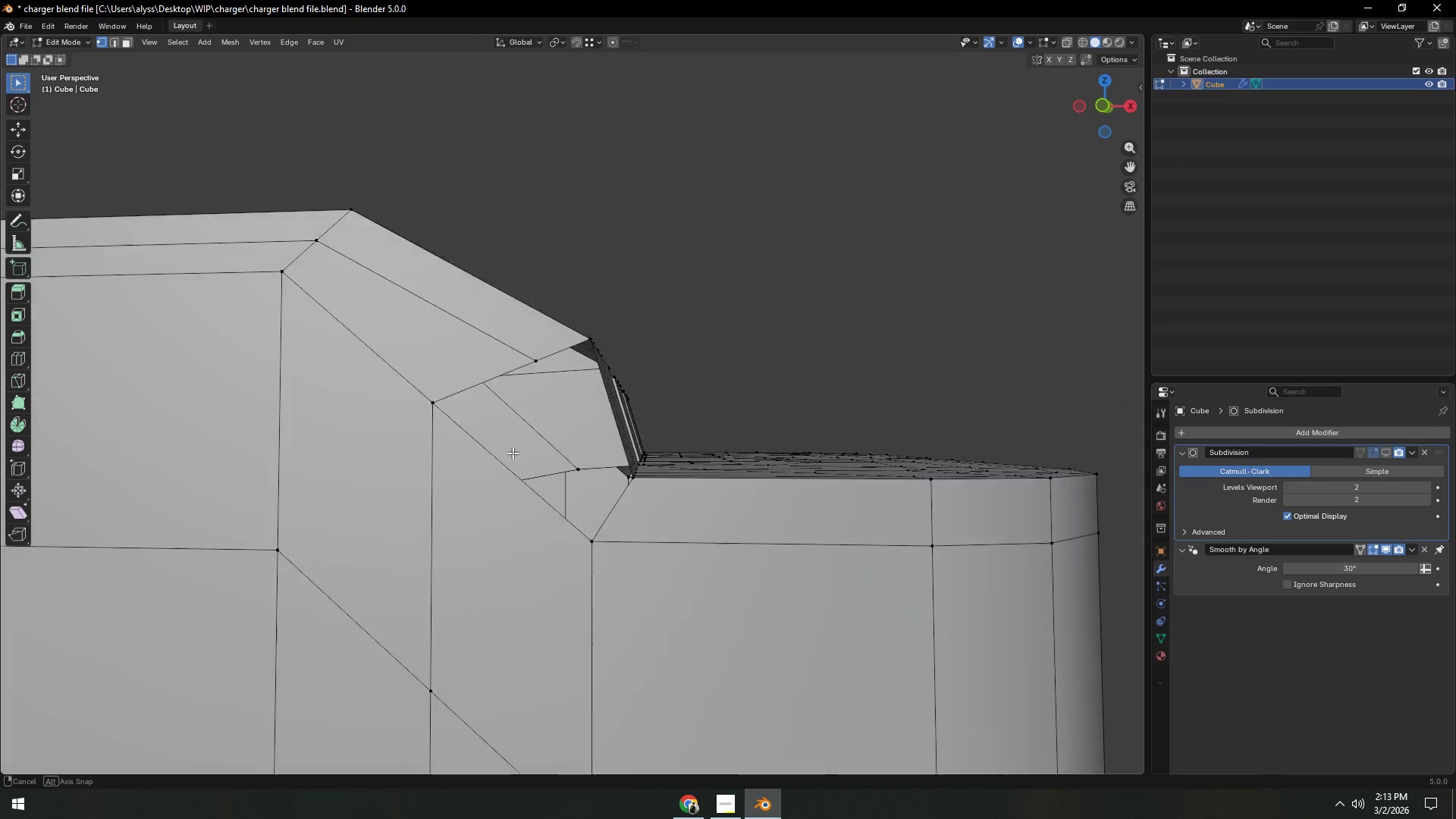 
hold_key(key=ShiftLeft, duration=0.34)
 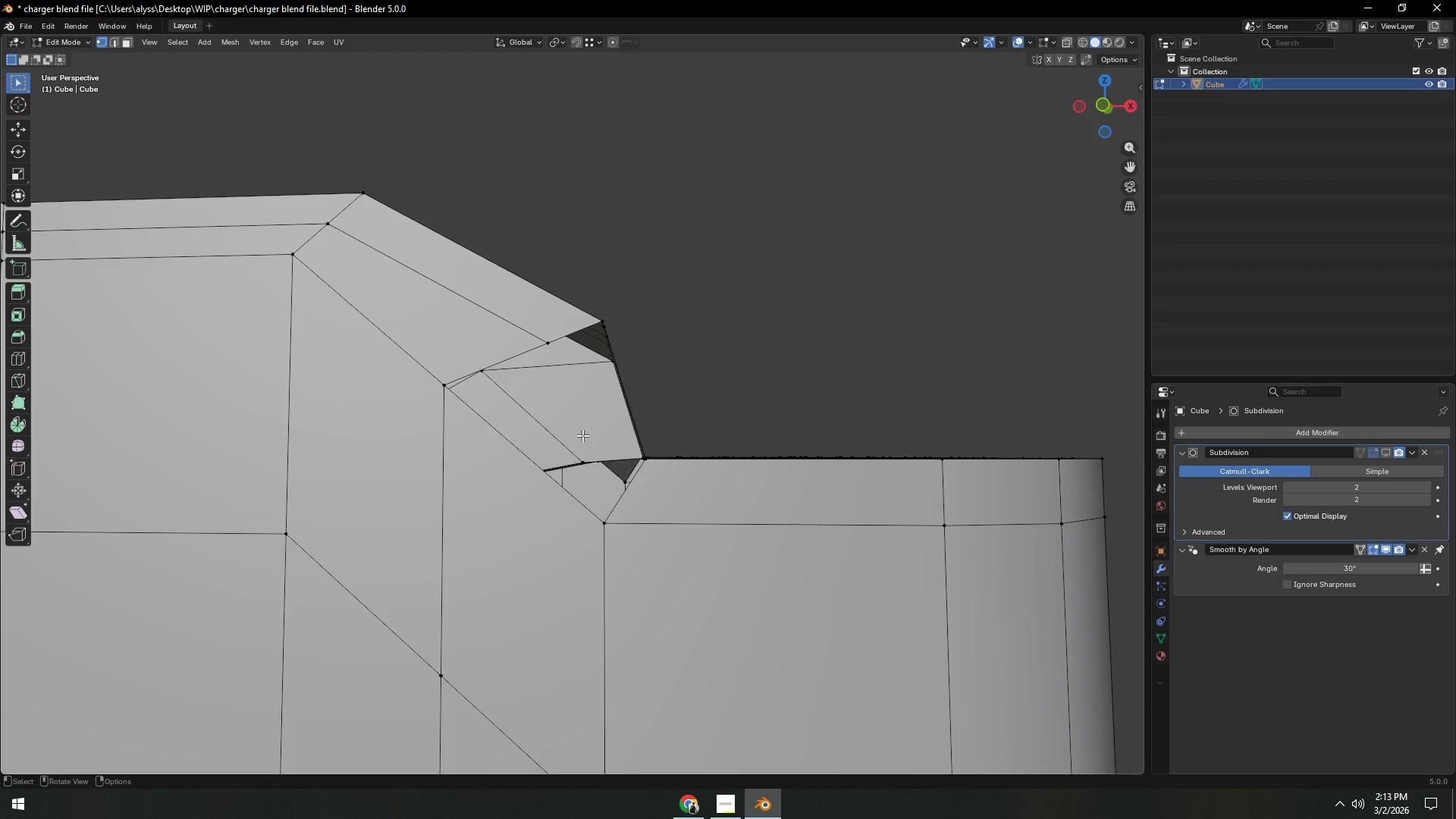 
hold_key(key=ShiftLeft, duration=1.08)
 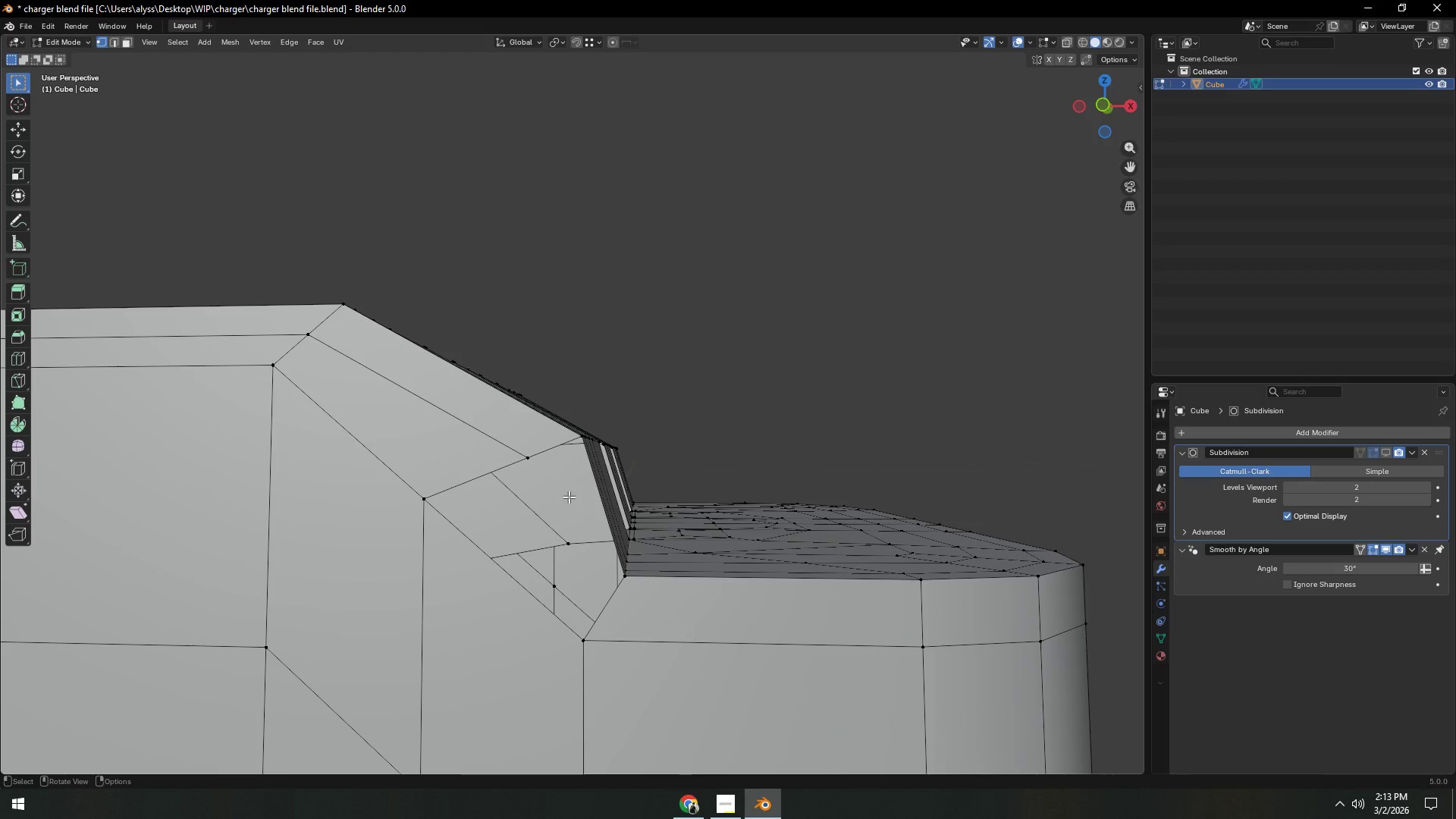 
hold_key(key=ShiftLeft, duration=1.41)
 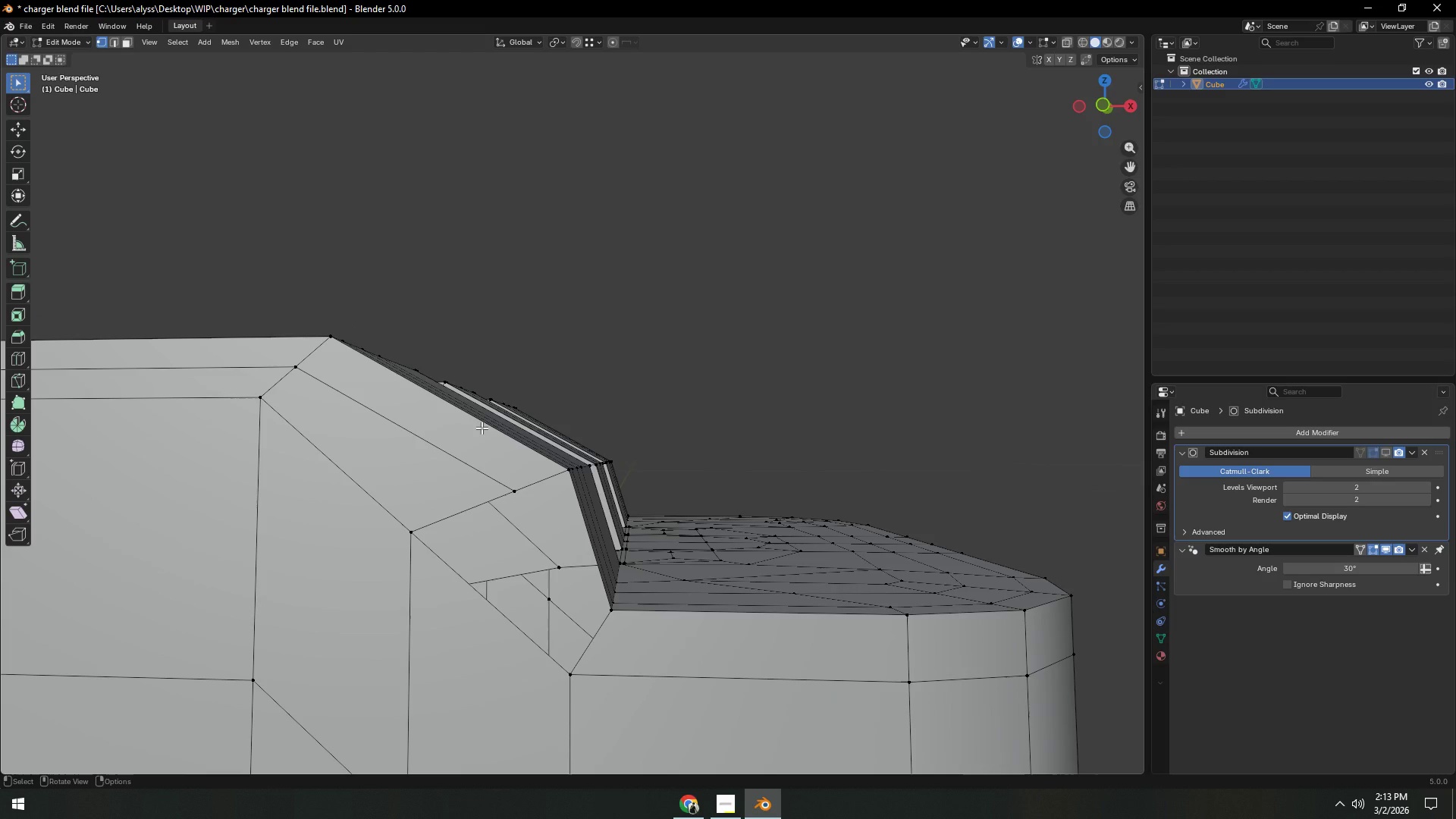 
key(Control+ControlLeft)
 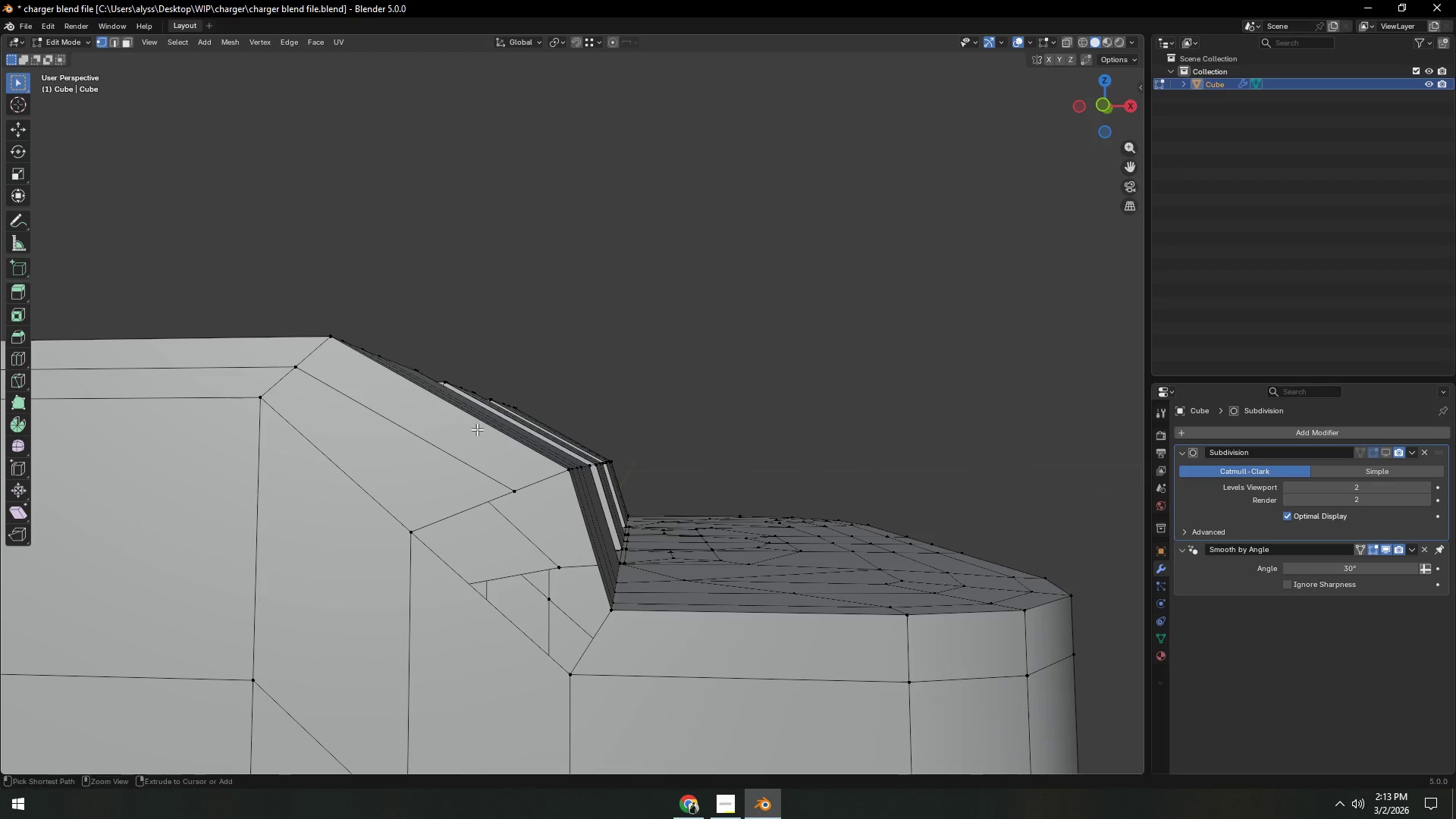 
key(Control+R)
 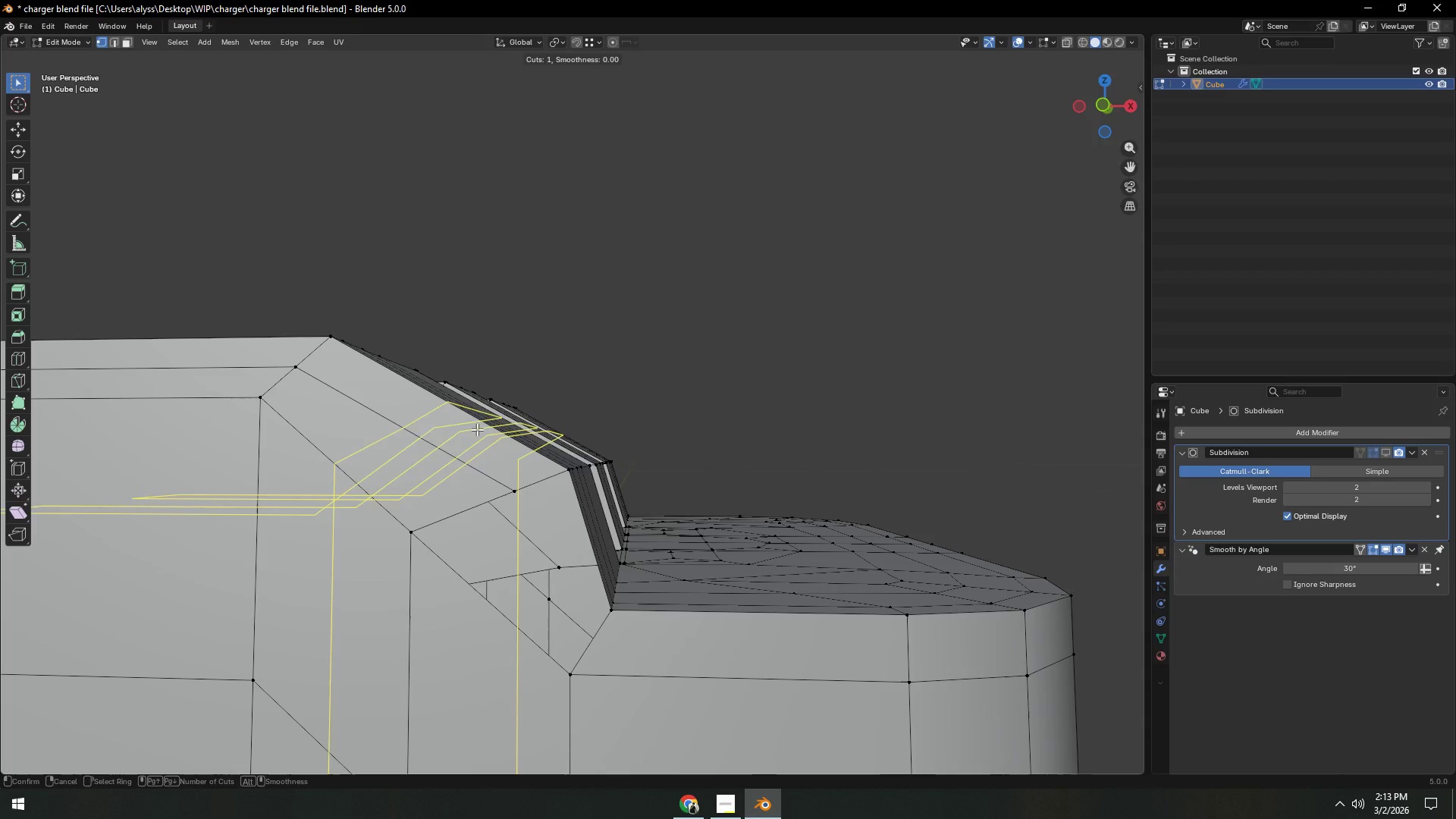 
right_click([477, 429])
 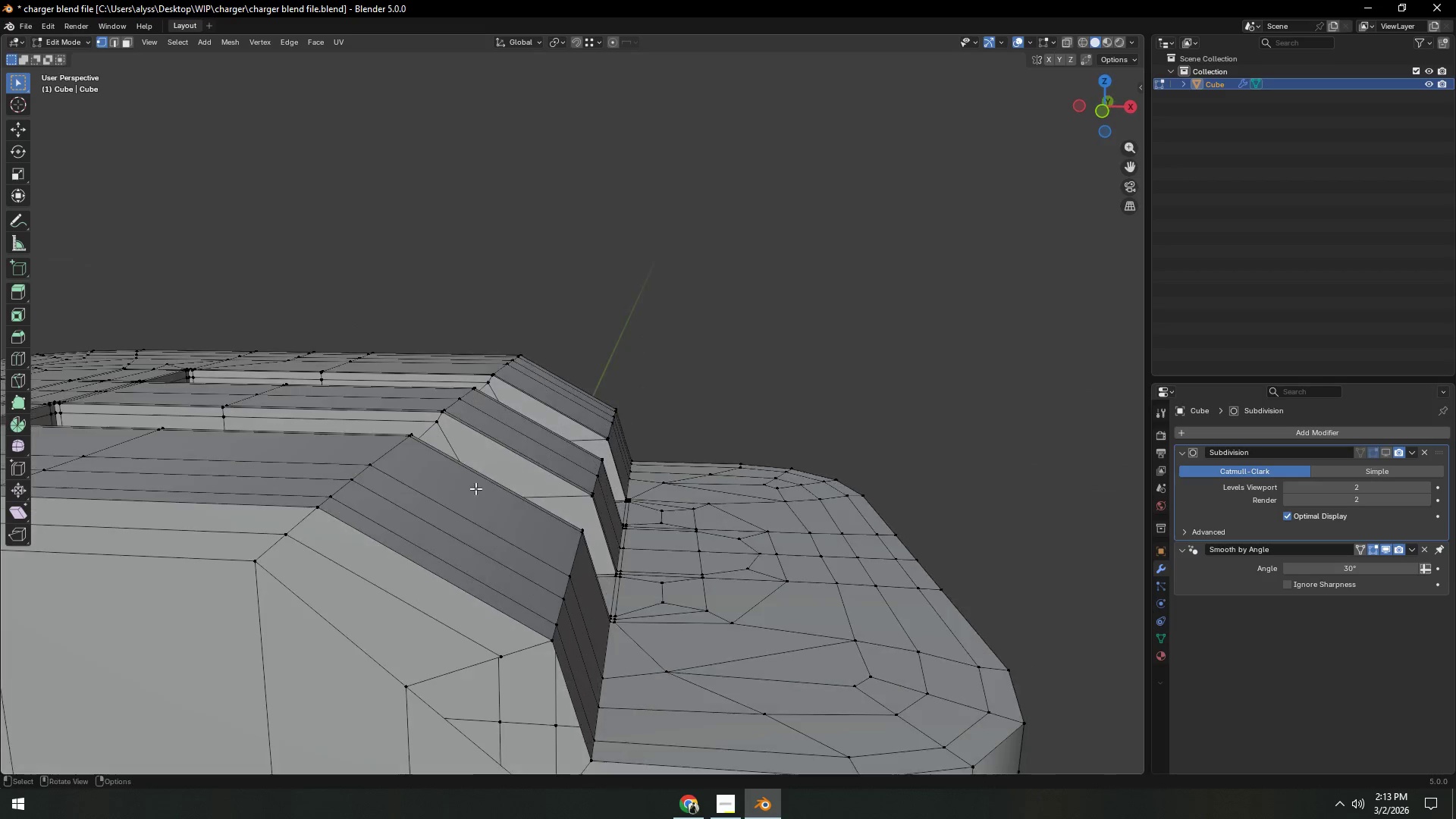 
key(Control+ControlLeft)
 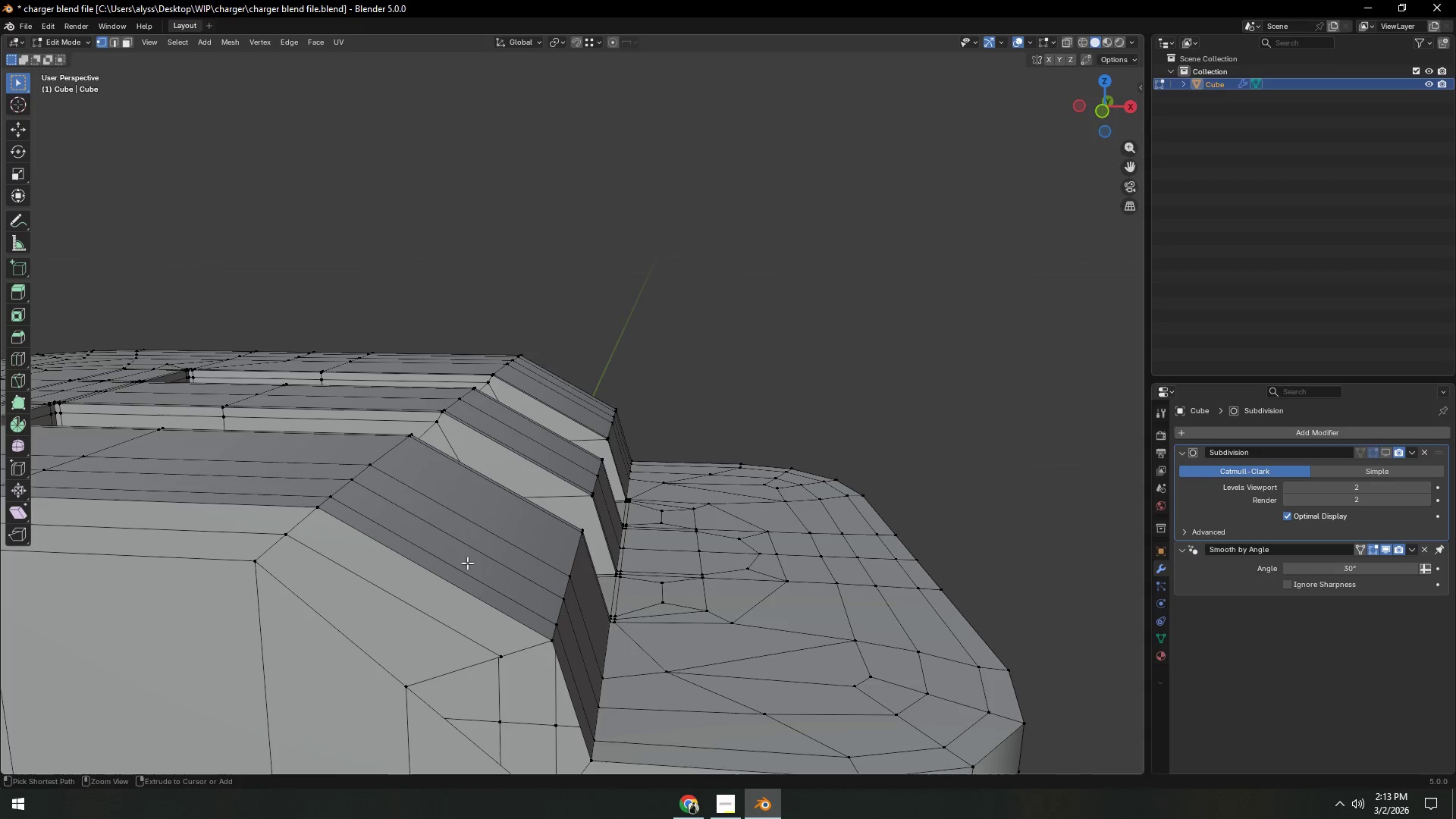 
key(Control+R)
 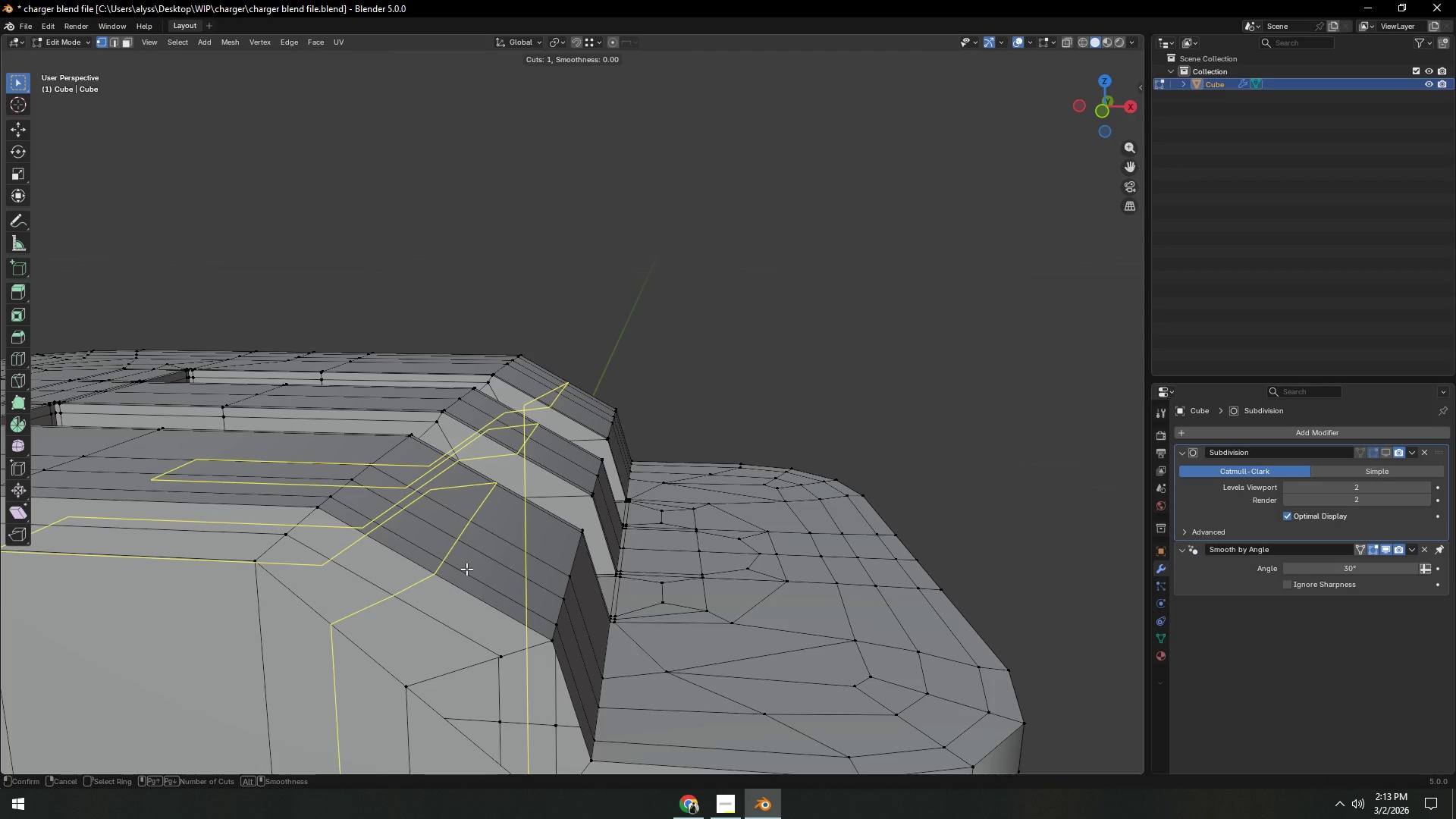 
right_click([466, 569])
 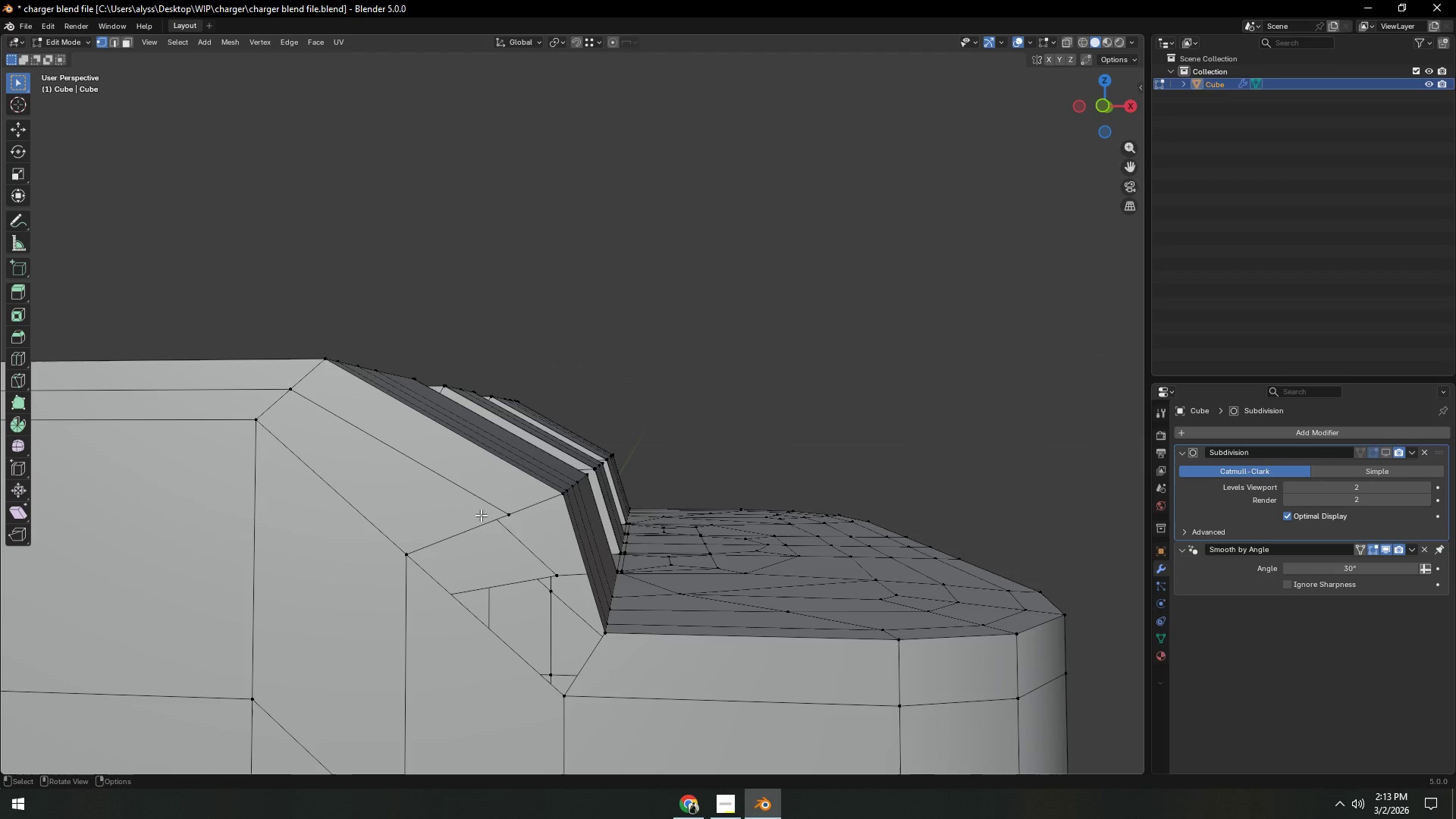 
key(2)
 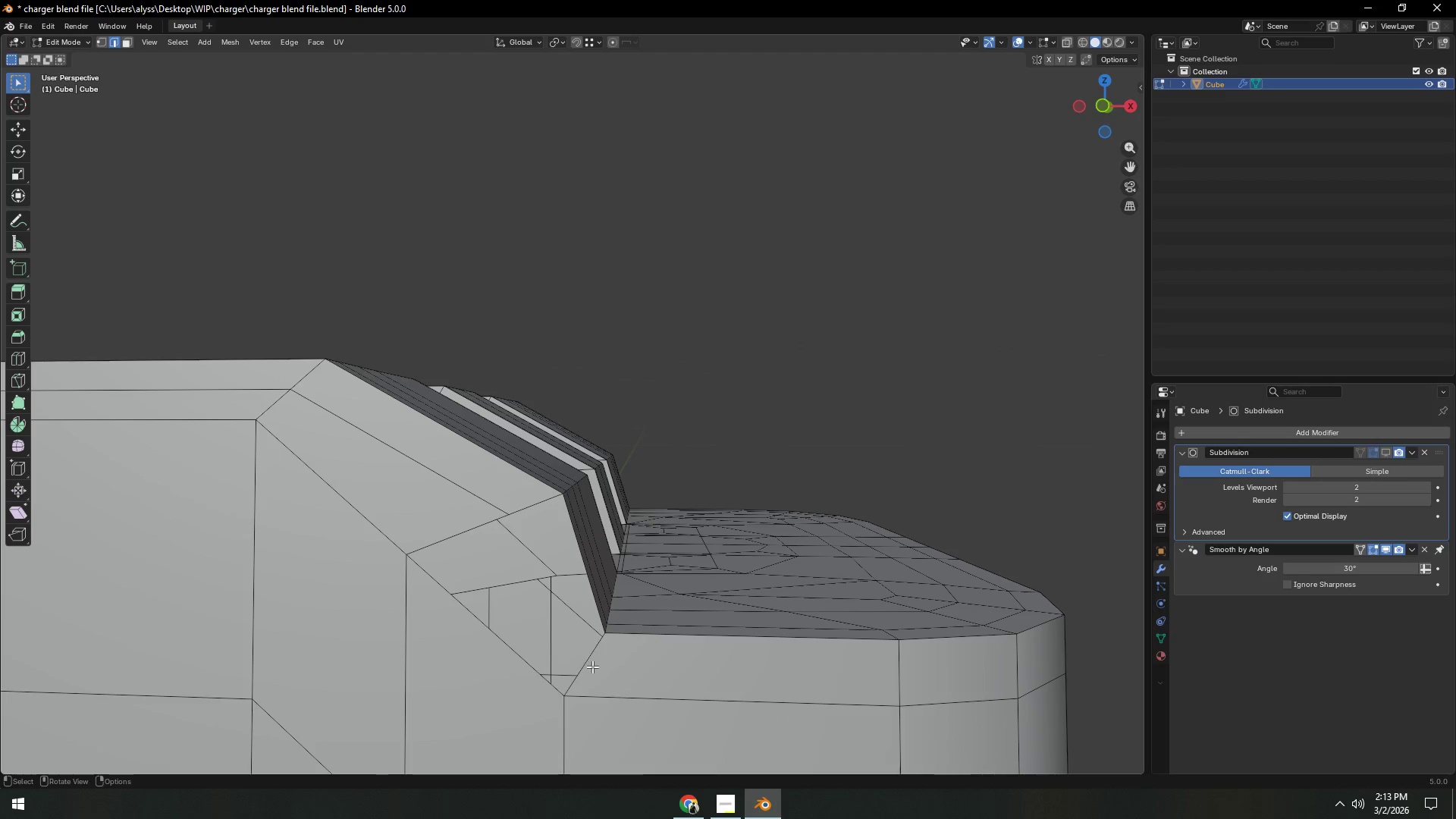 
left_click([594, 667])
 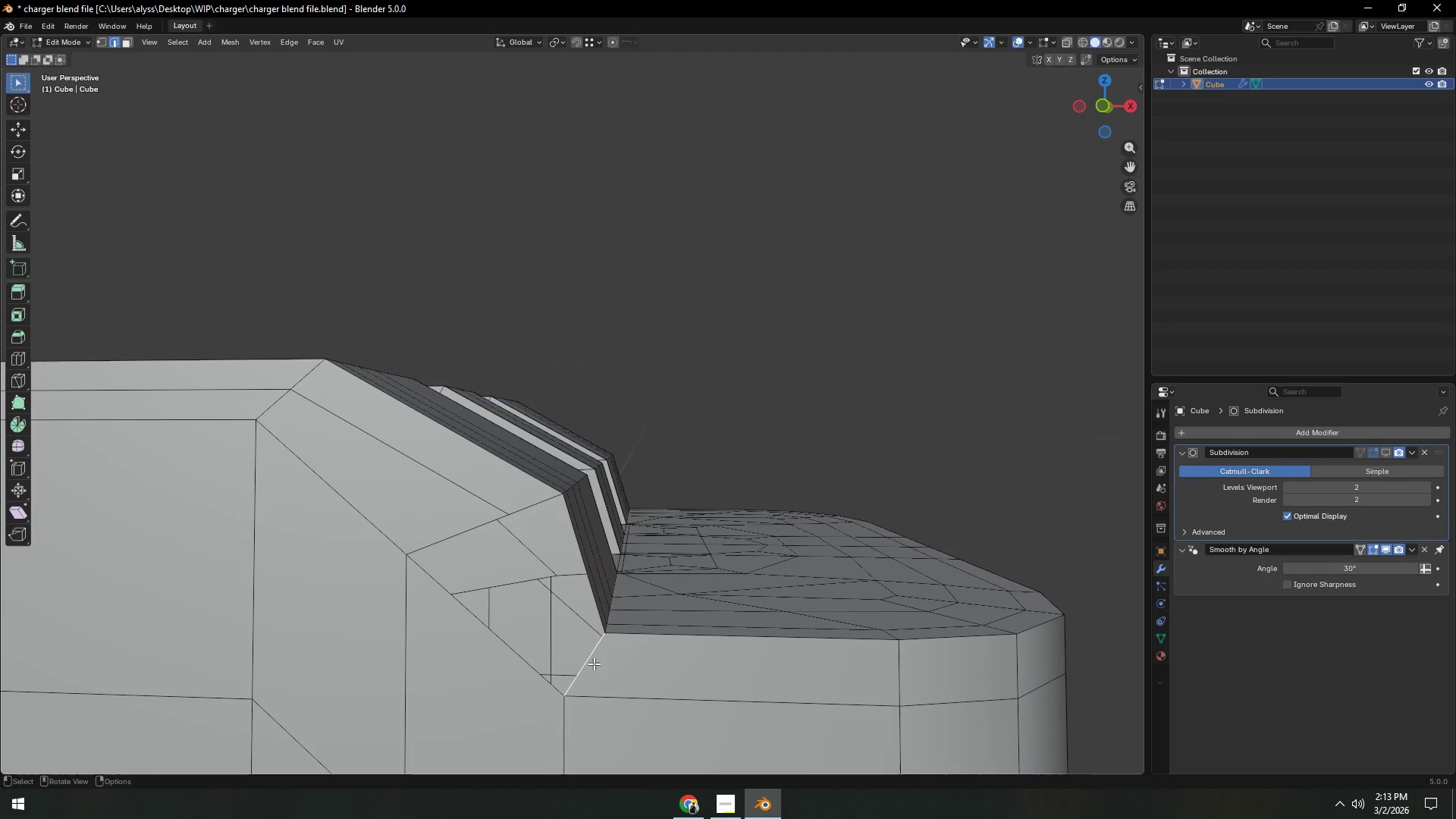 
hold_key(key=ShiftLeft, duration=0.86)
left_click([533, 504])
 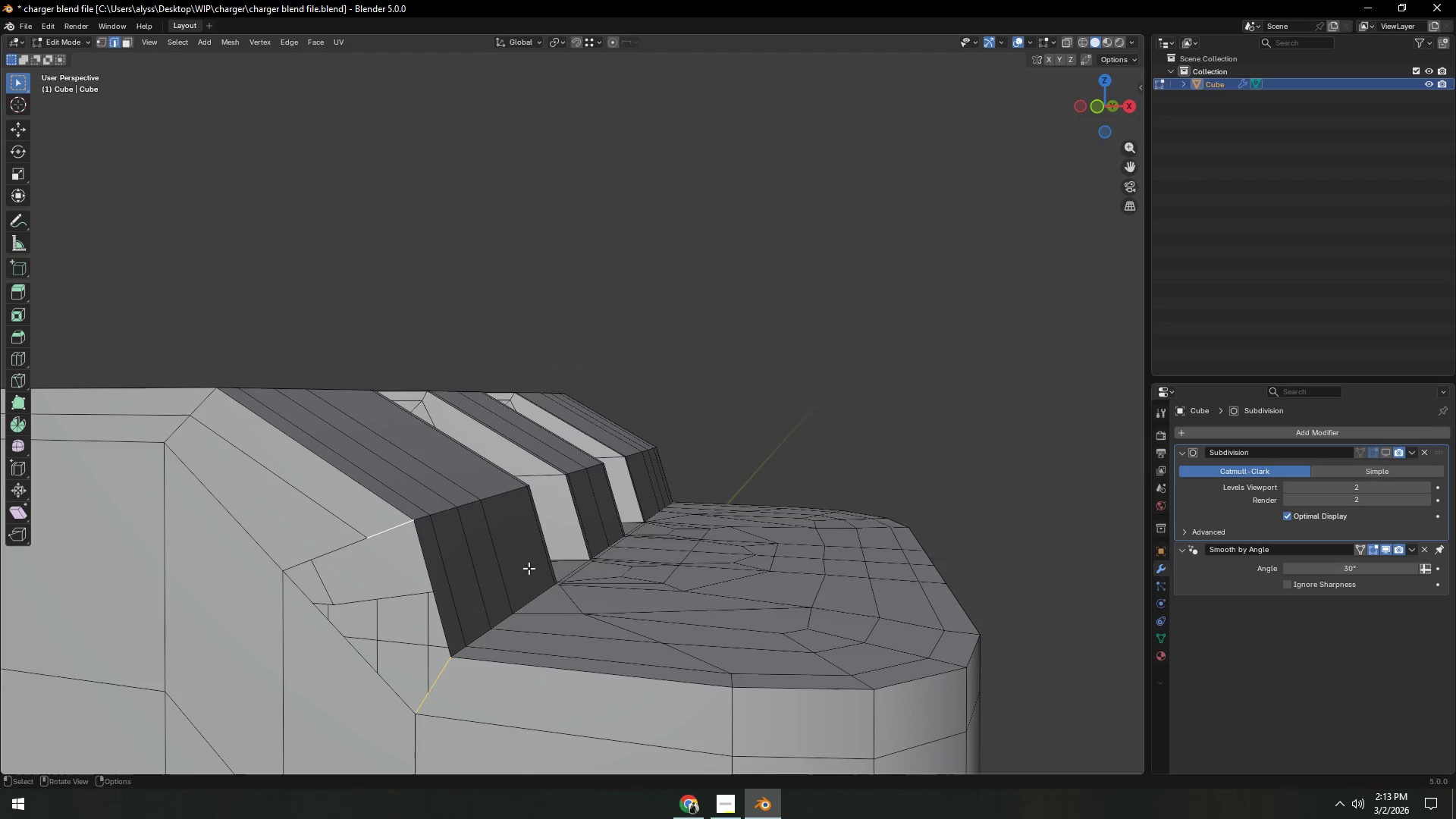 
left_click([434, 576])
 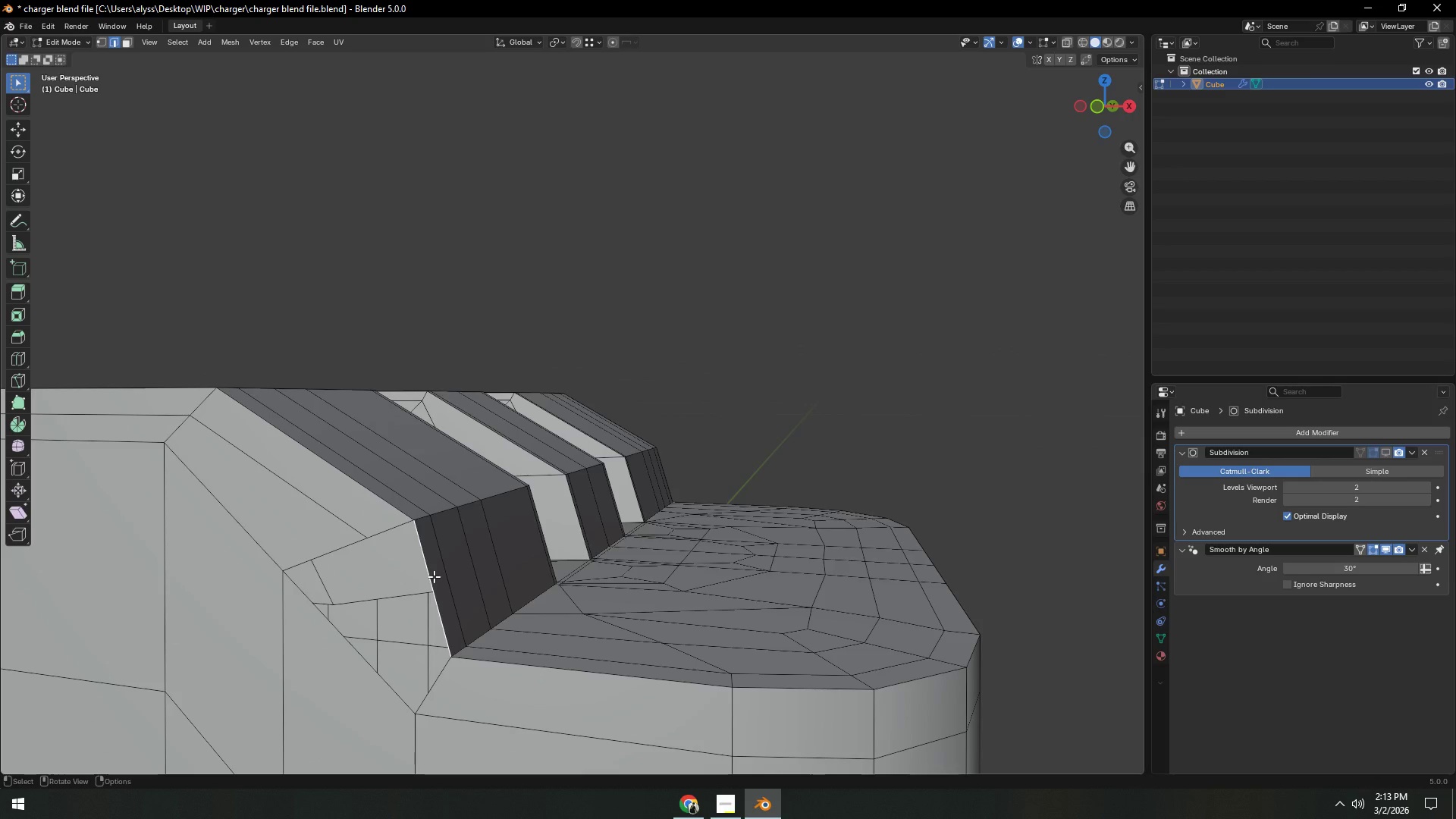 
key(F)
 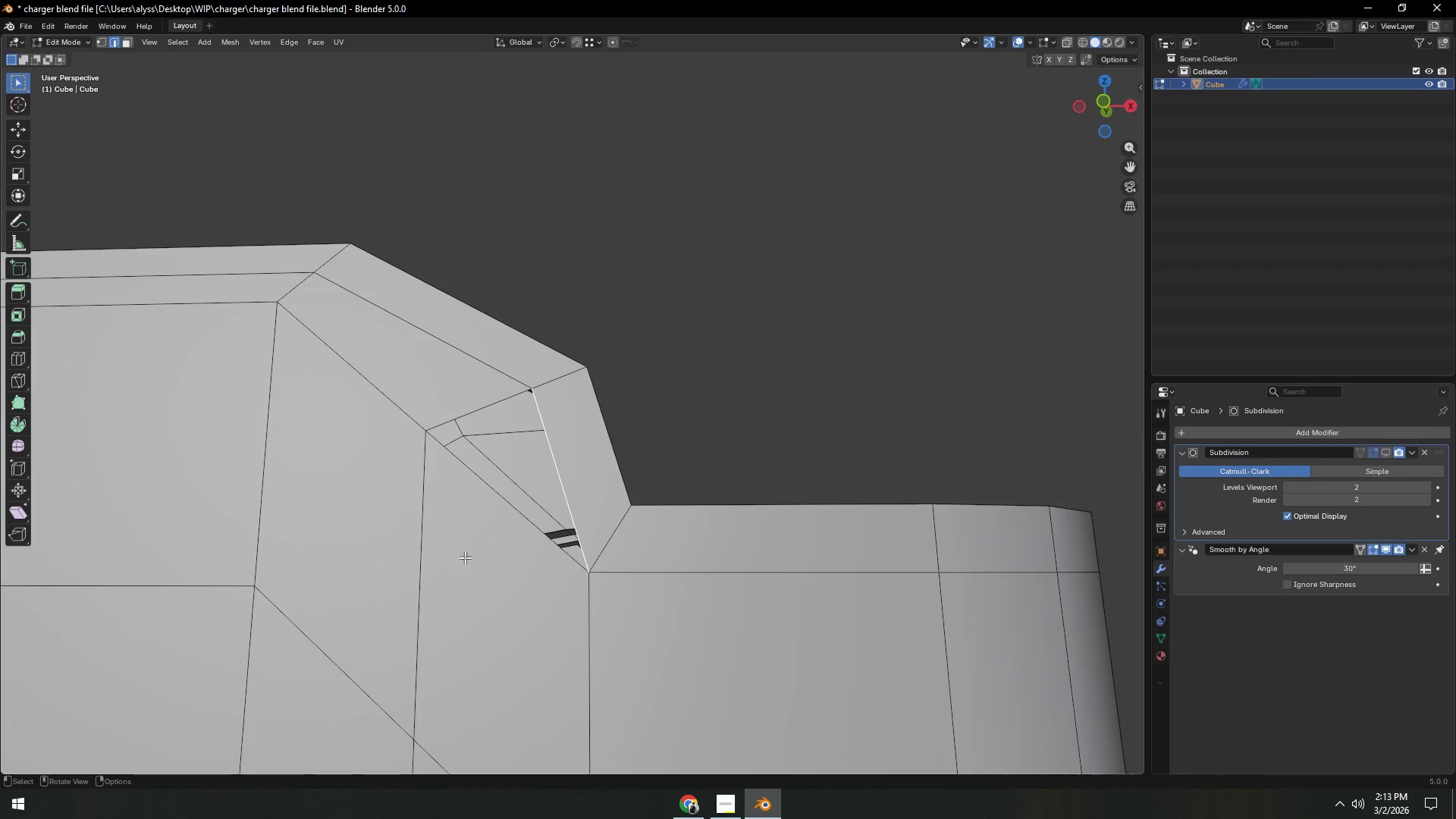 
scroll: coordinate [503, 558], scroll_direction: down, amount: 3.0
 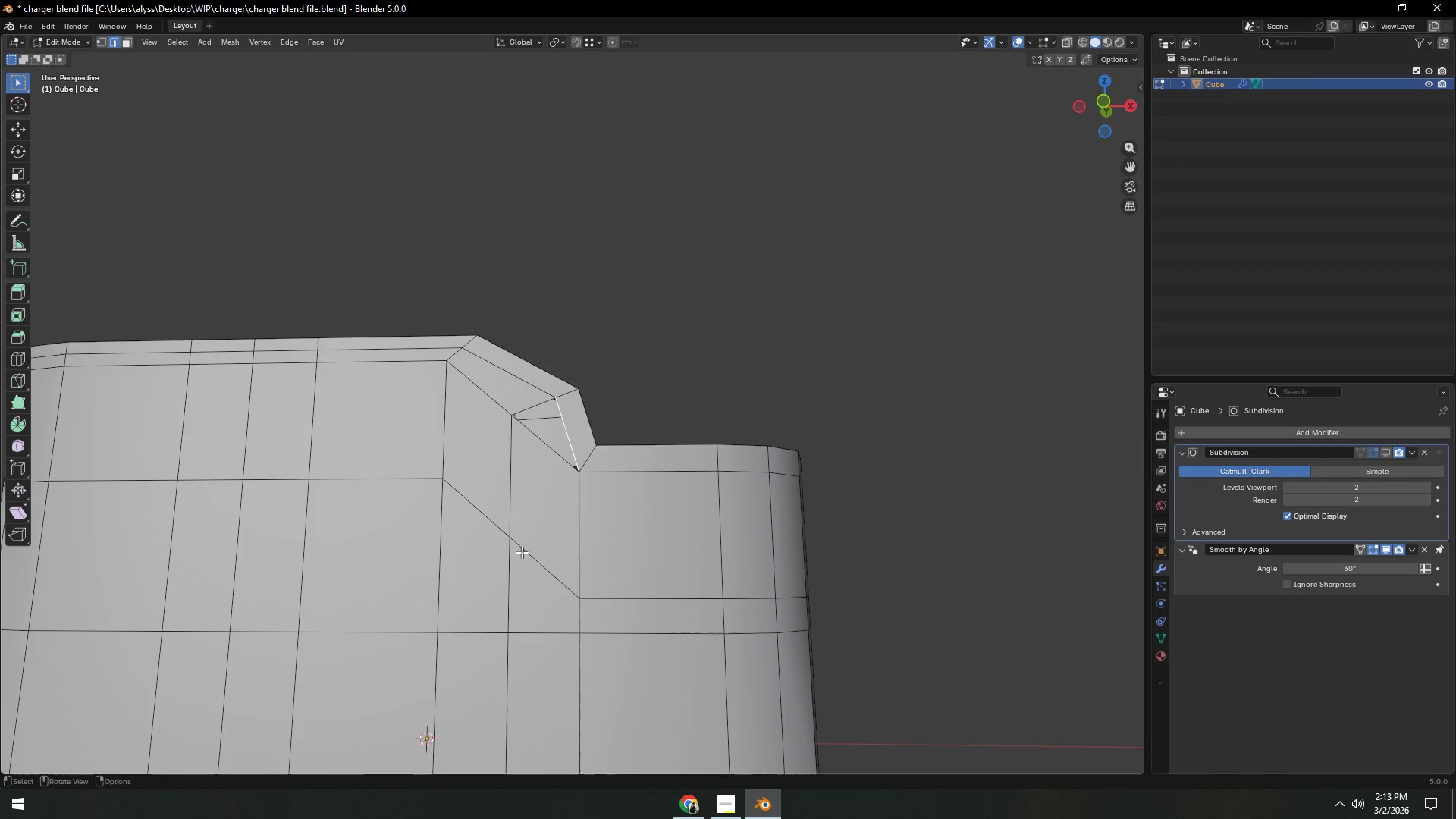 
key(Shift+ShiftLeft)
 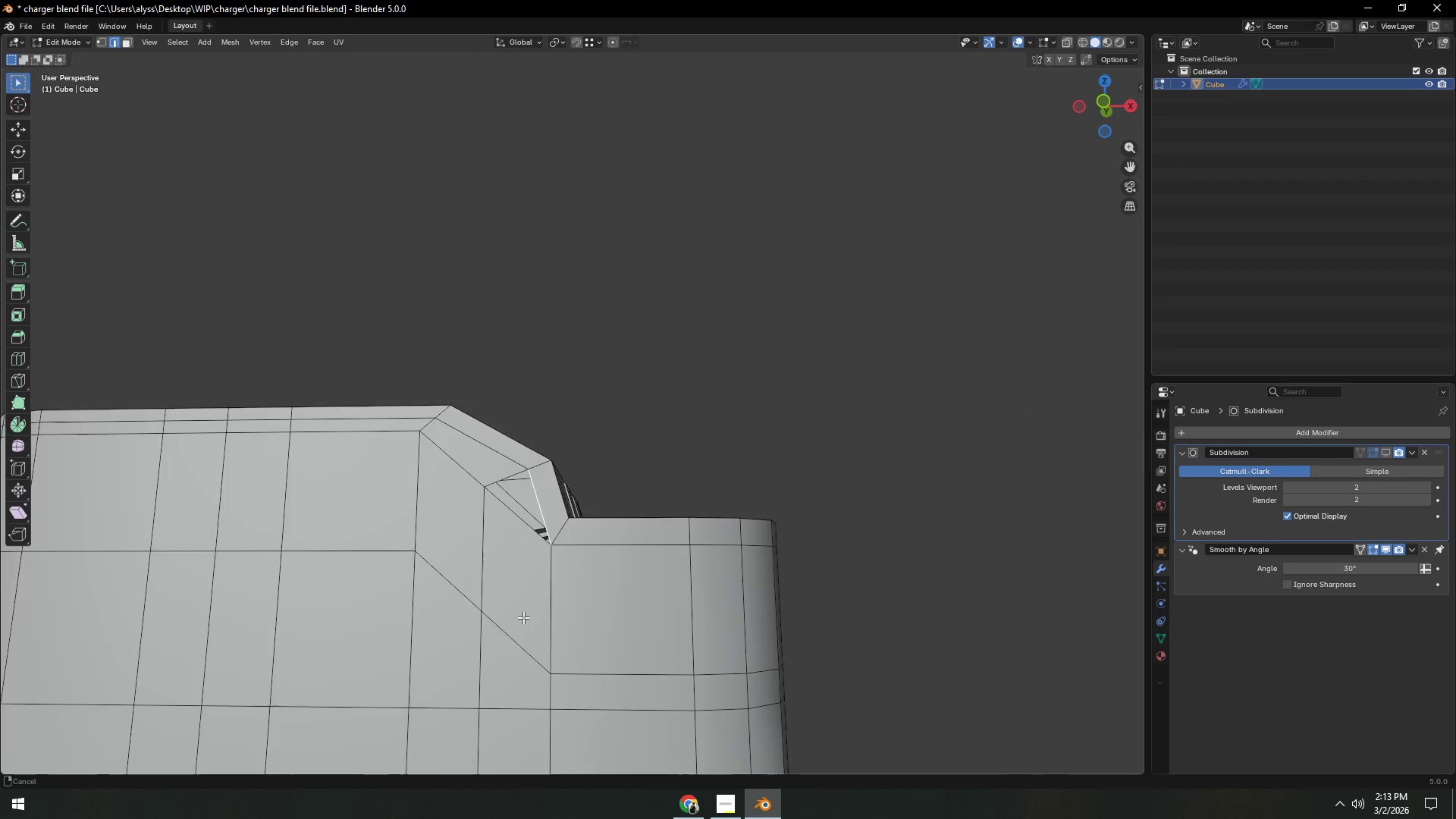 
key(1)
 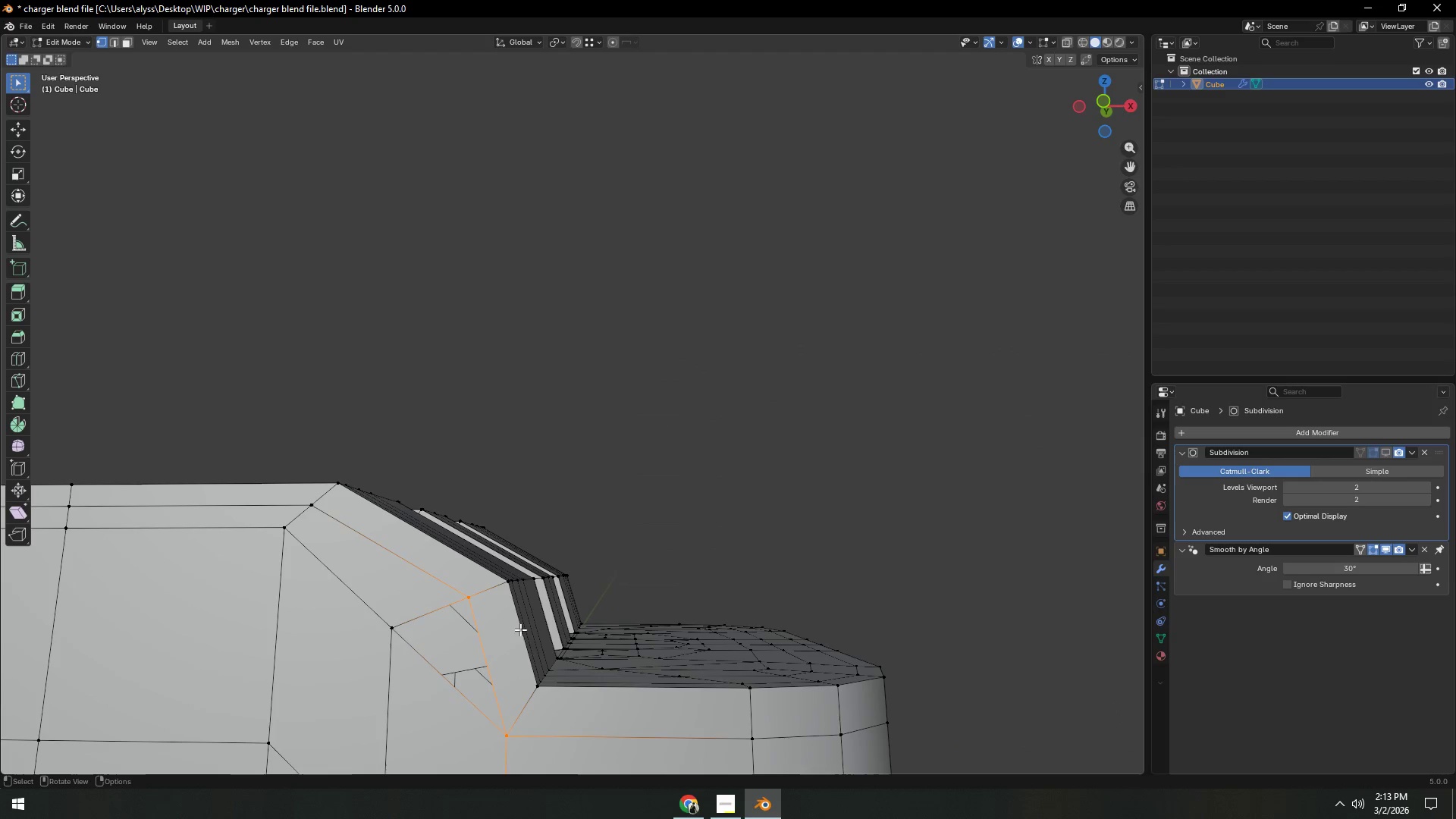 
scroll: coordinate [520, 635], scroll_direction: up, amount: 2.0
 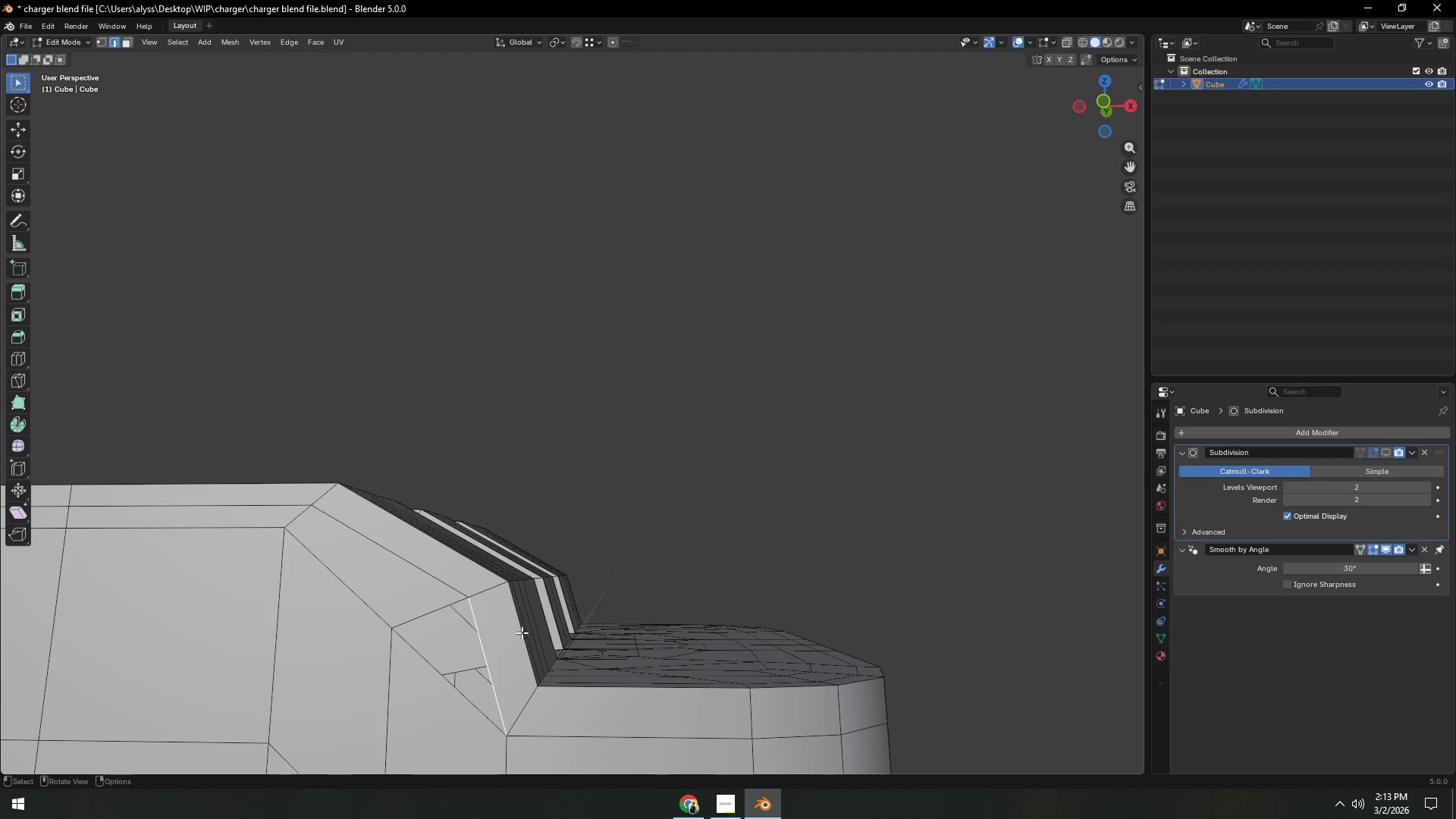 
hold_key(key=ShiftLeft, duration=0.36)
 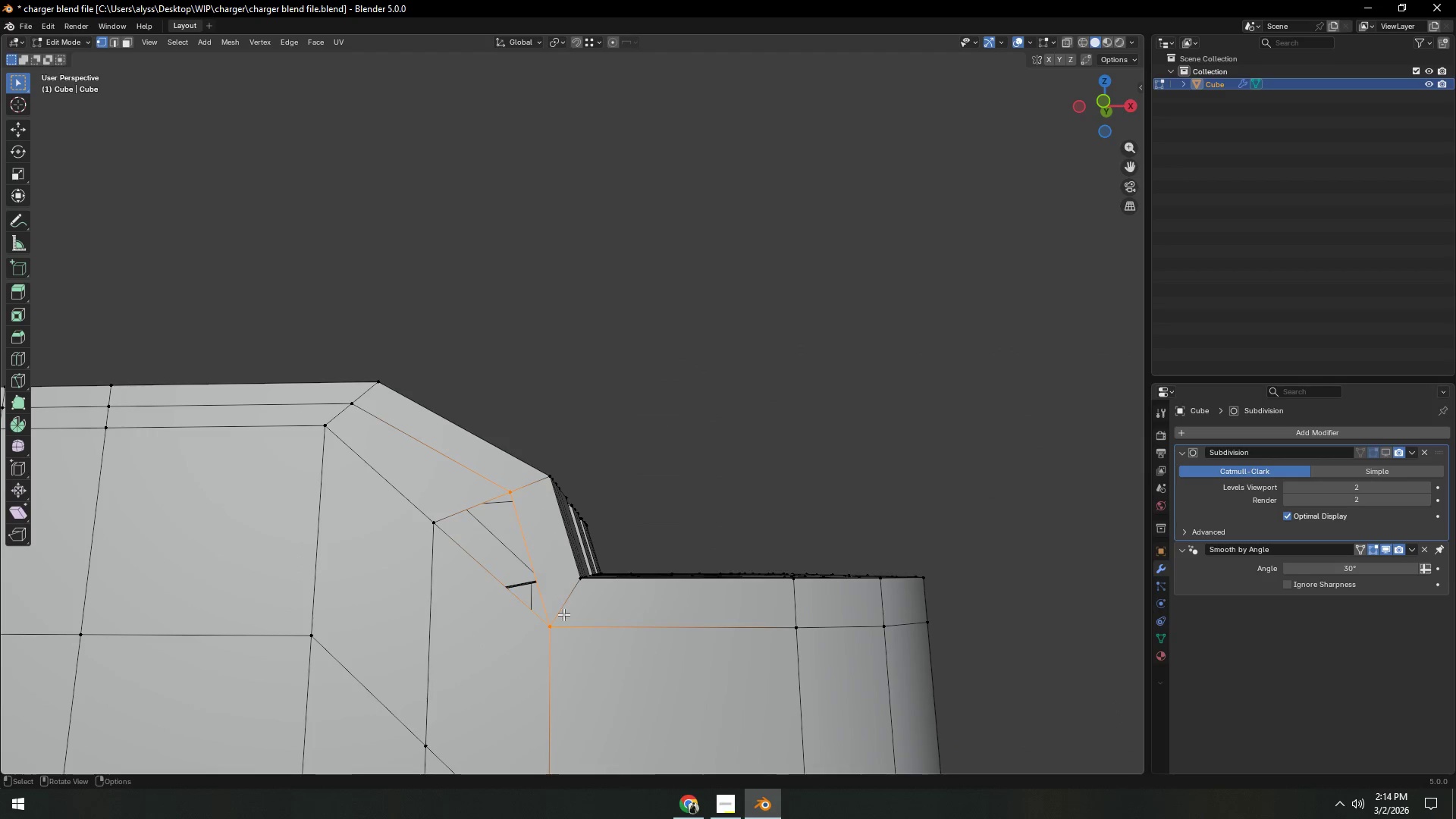 
left_click([557, 624])
 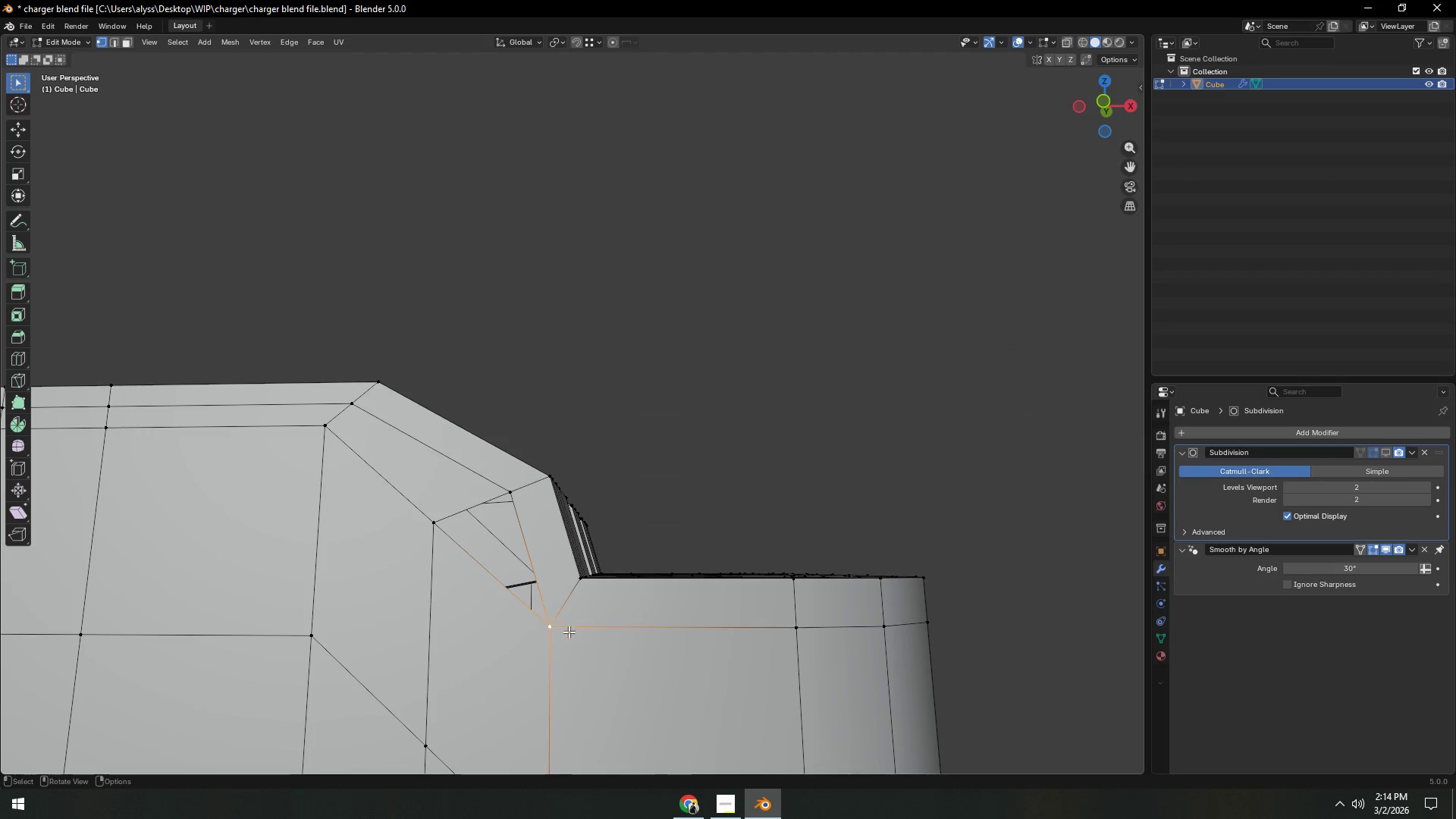 
type(gg)
 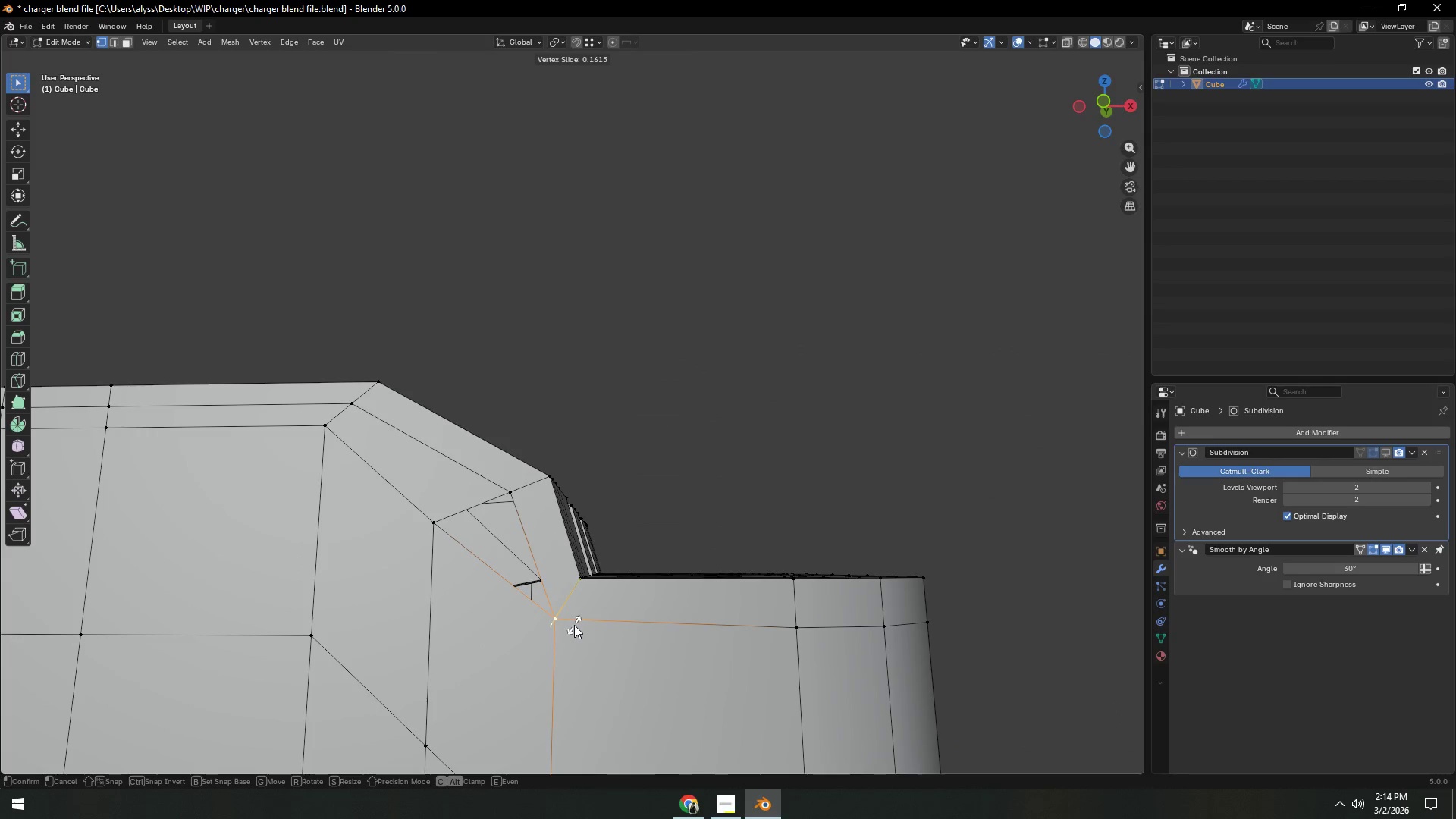 
left_click([574, 625])
 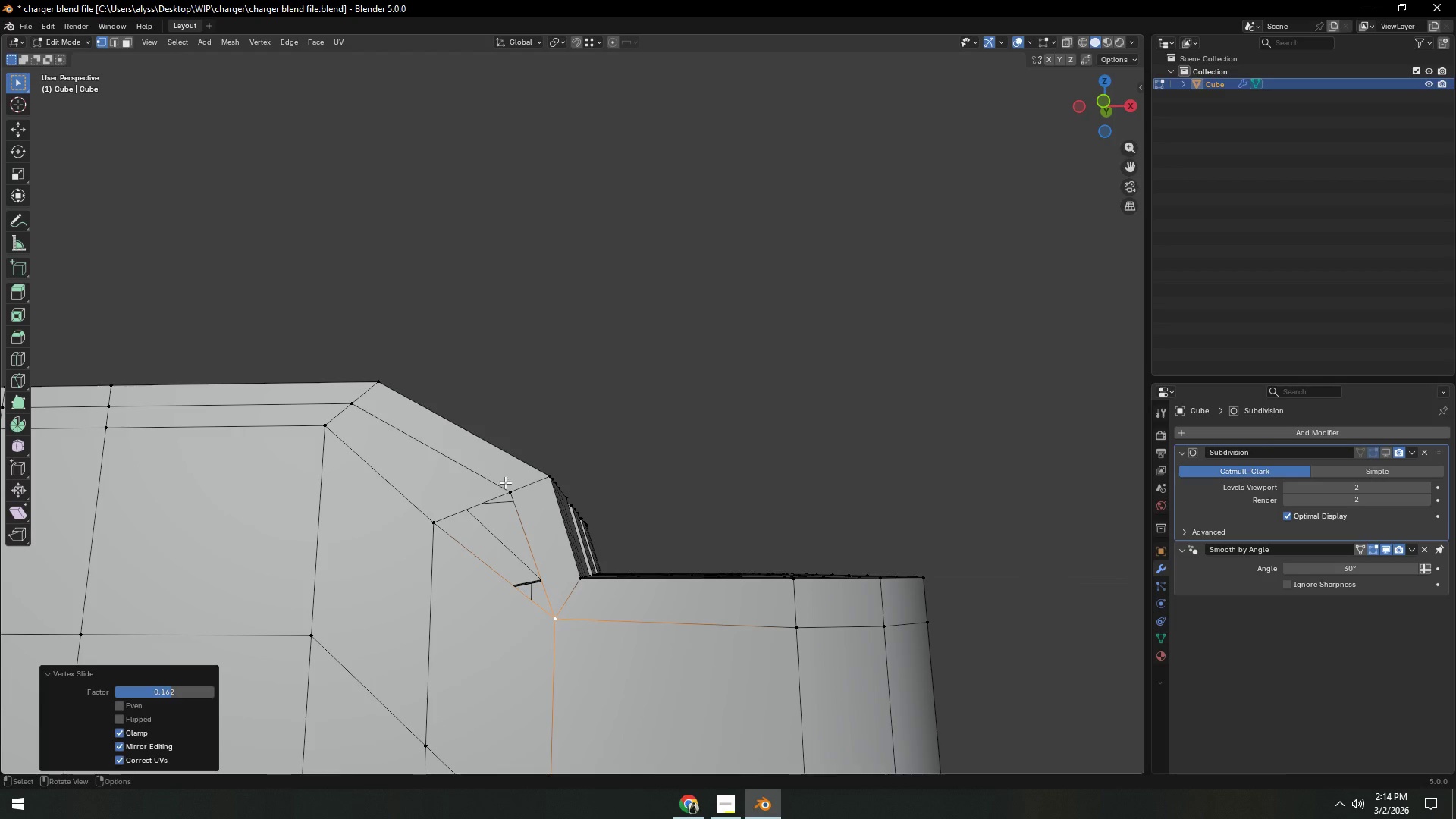 
left_click([509, 497])
 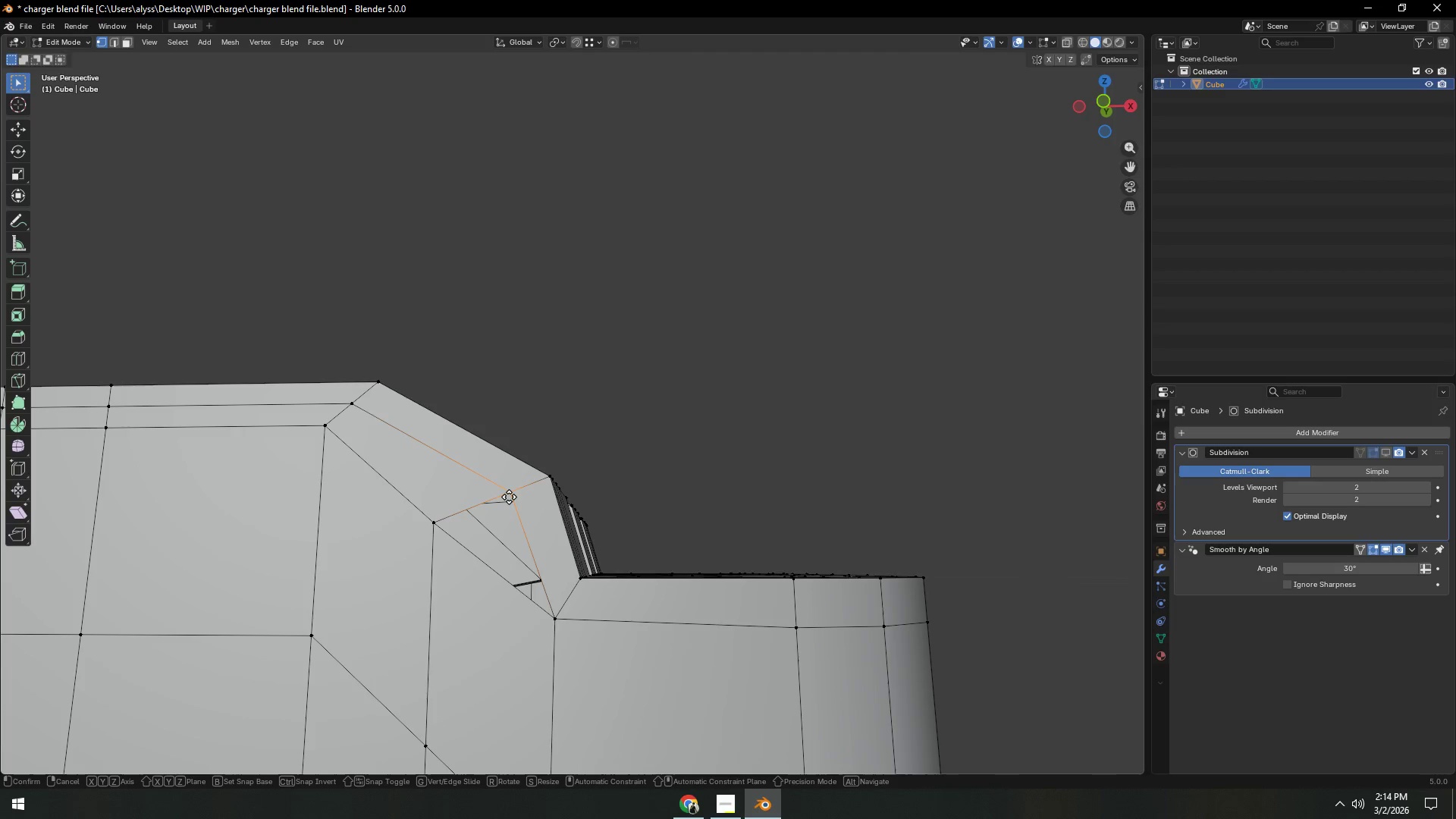 
type(gg)
 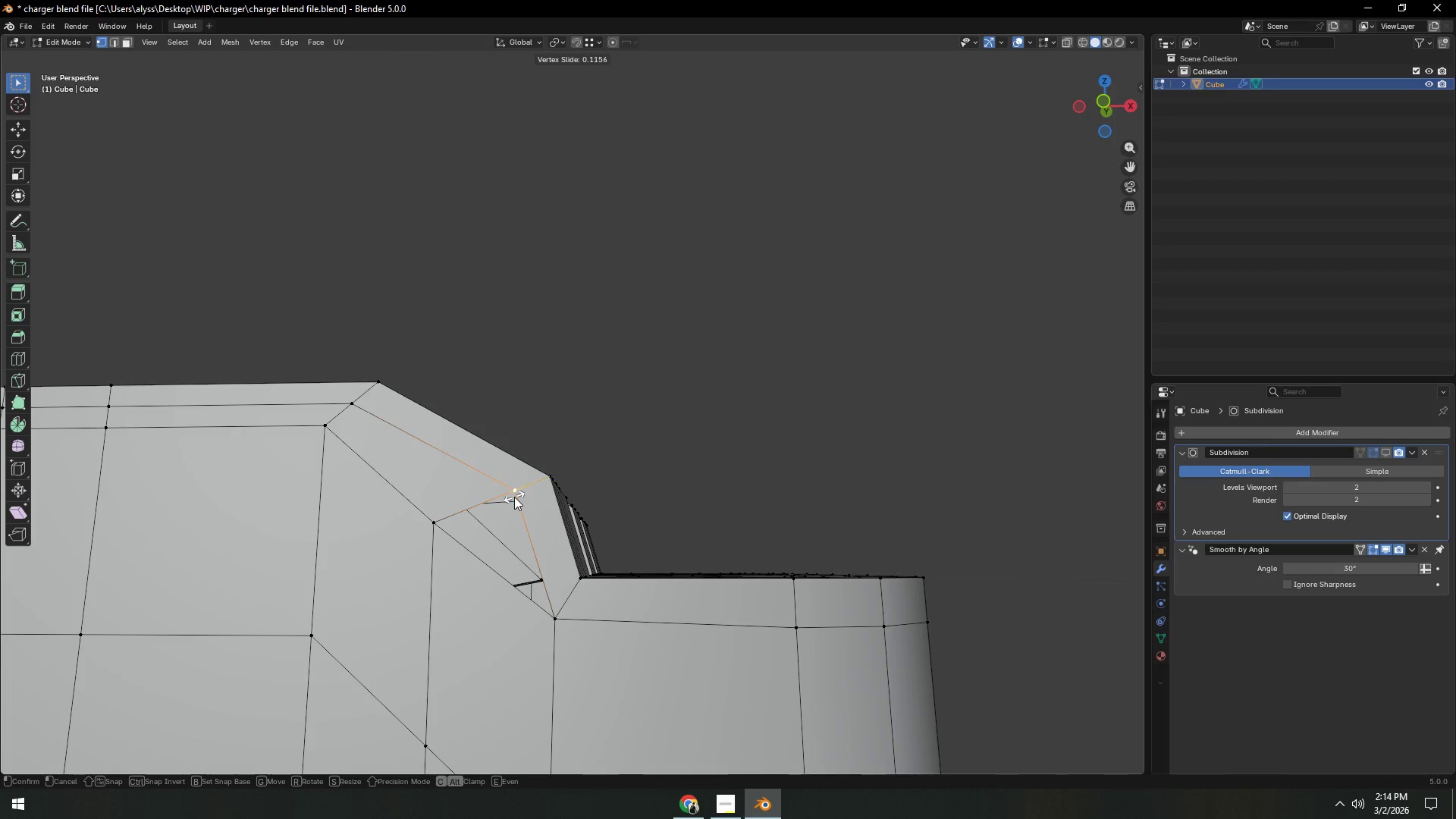 
left_click([514, 497])
 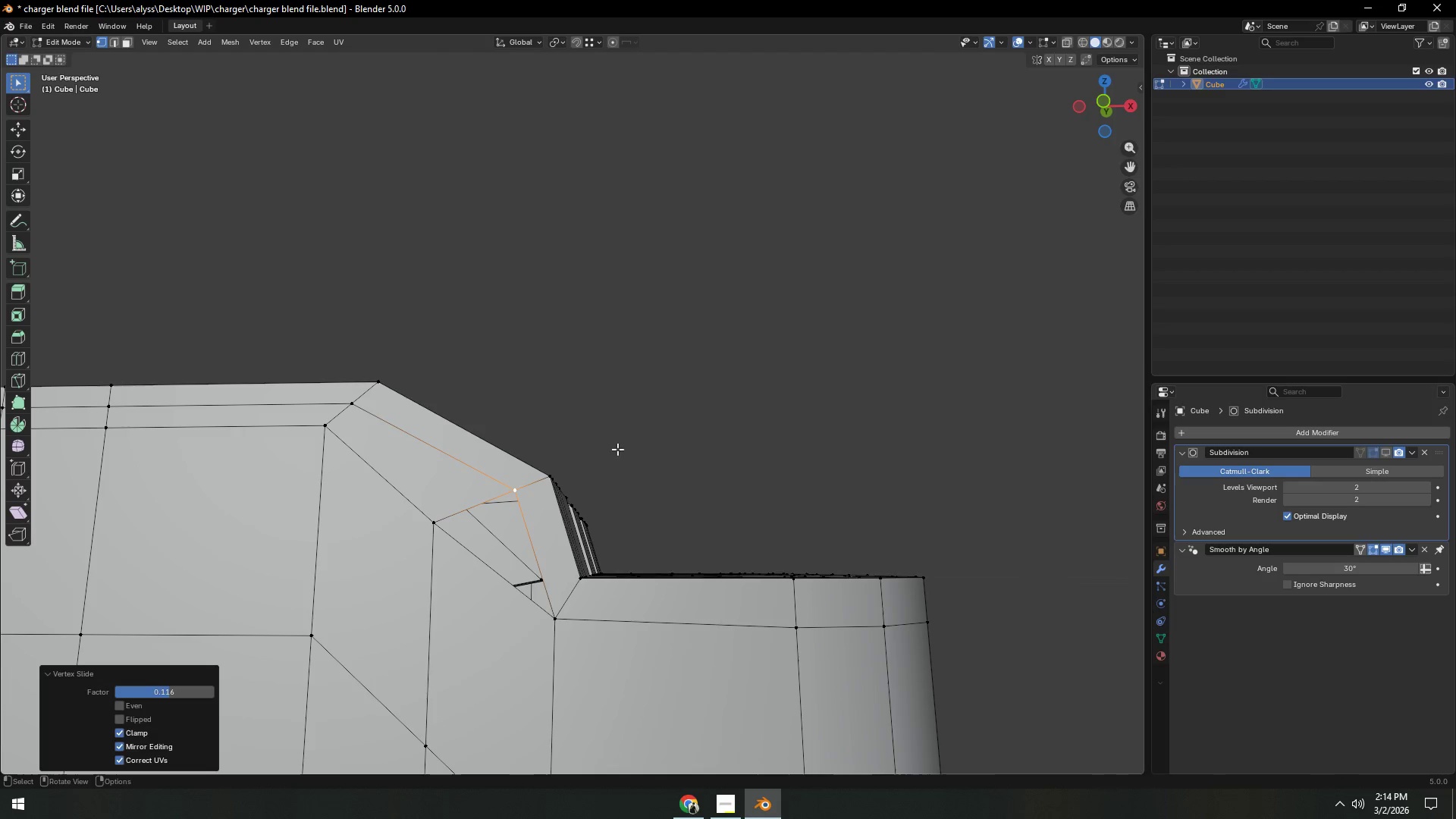 
left_click([750, 417])
 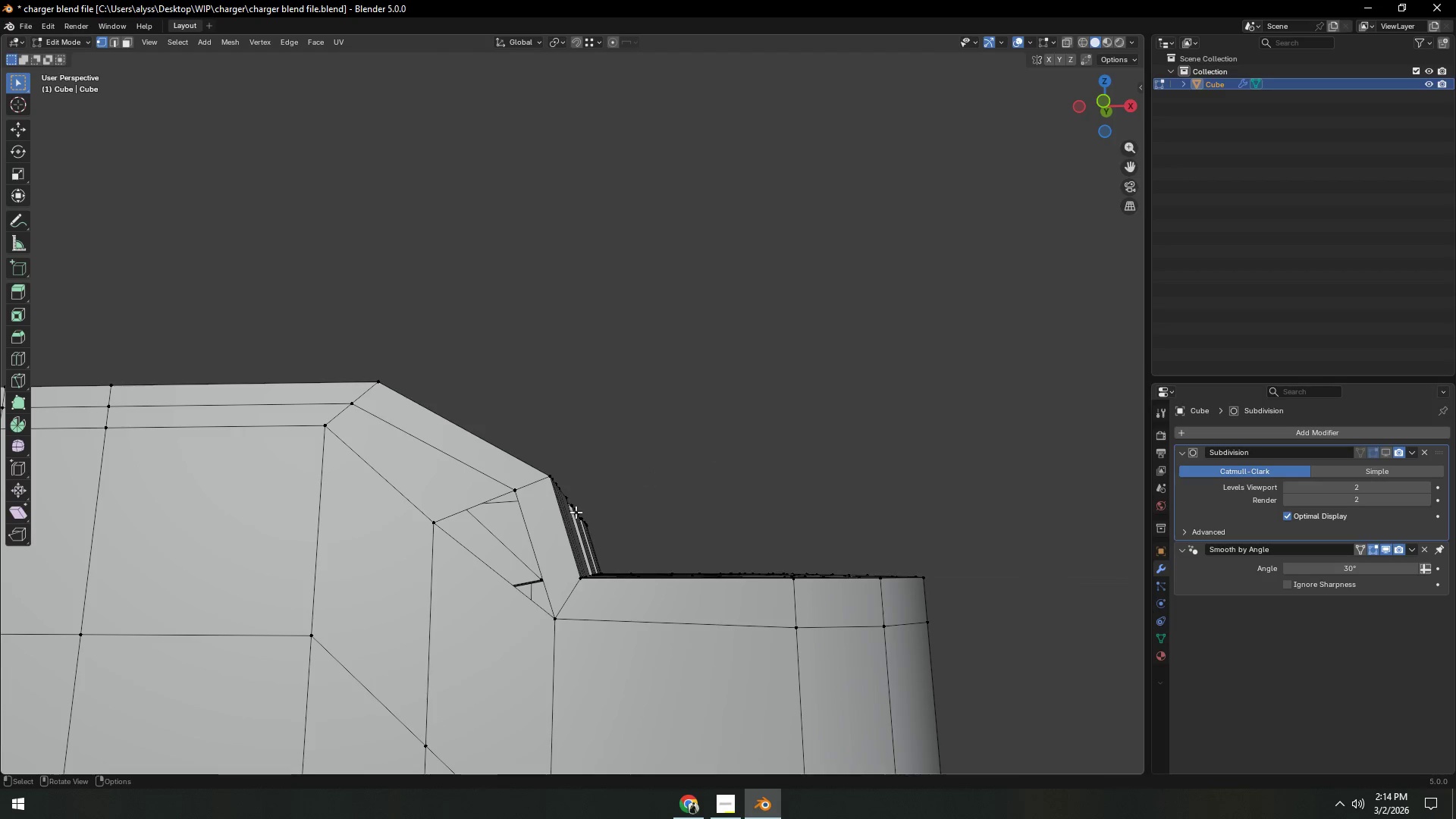 
scroll: coordinate [528, 540], scroll_direction: down, amount: 2.0
 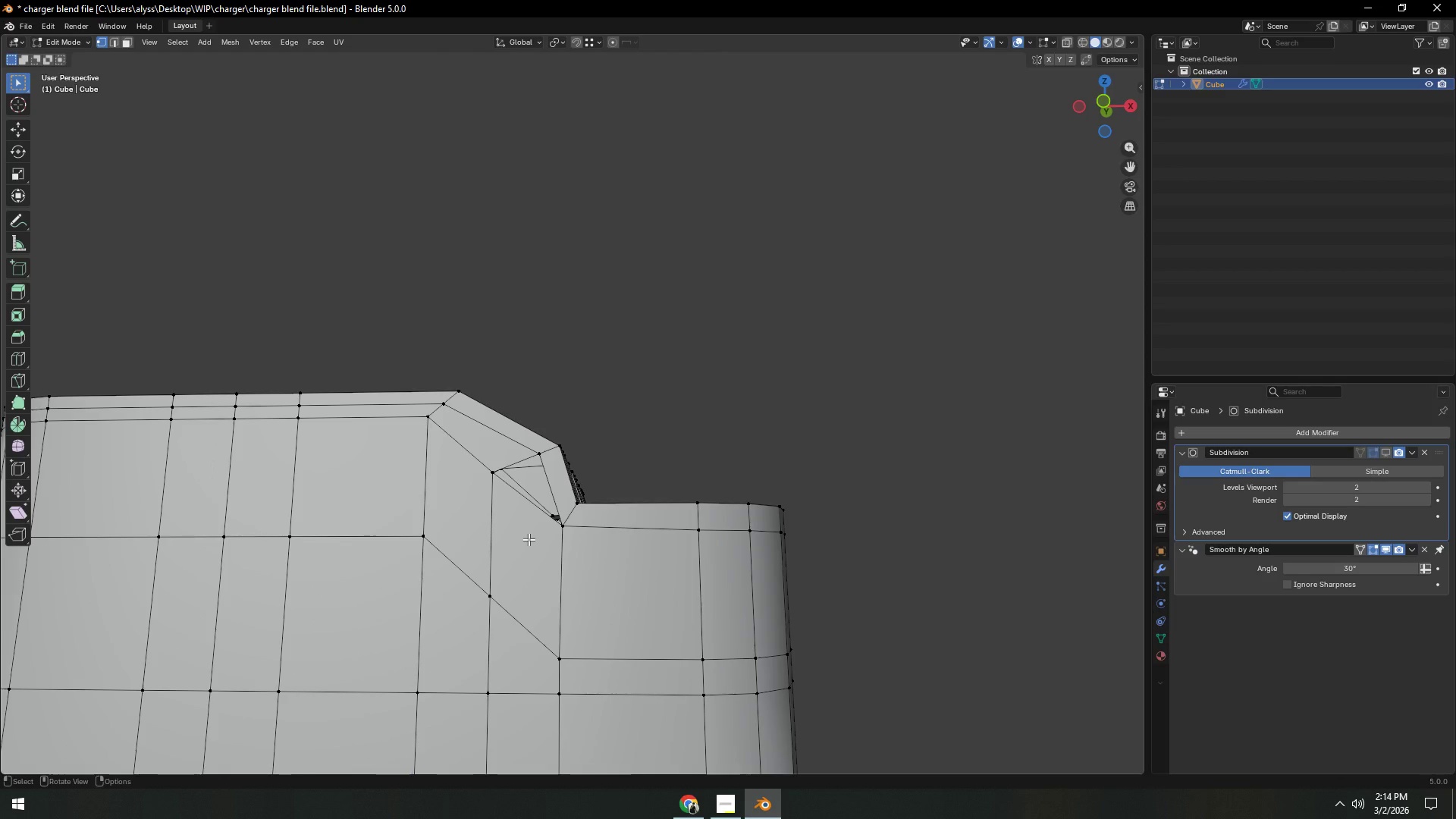 
hold_key(key=ShiftLeft, duration=0.47)
 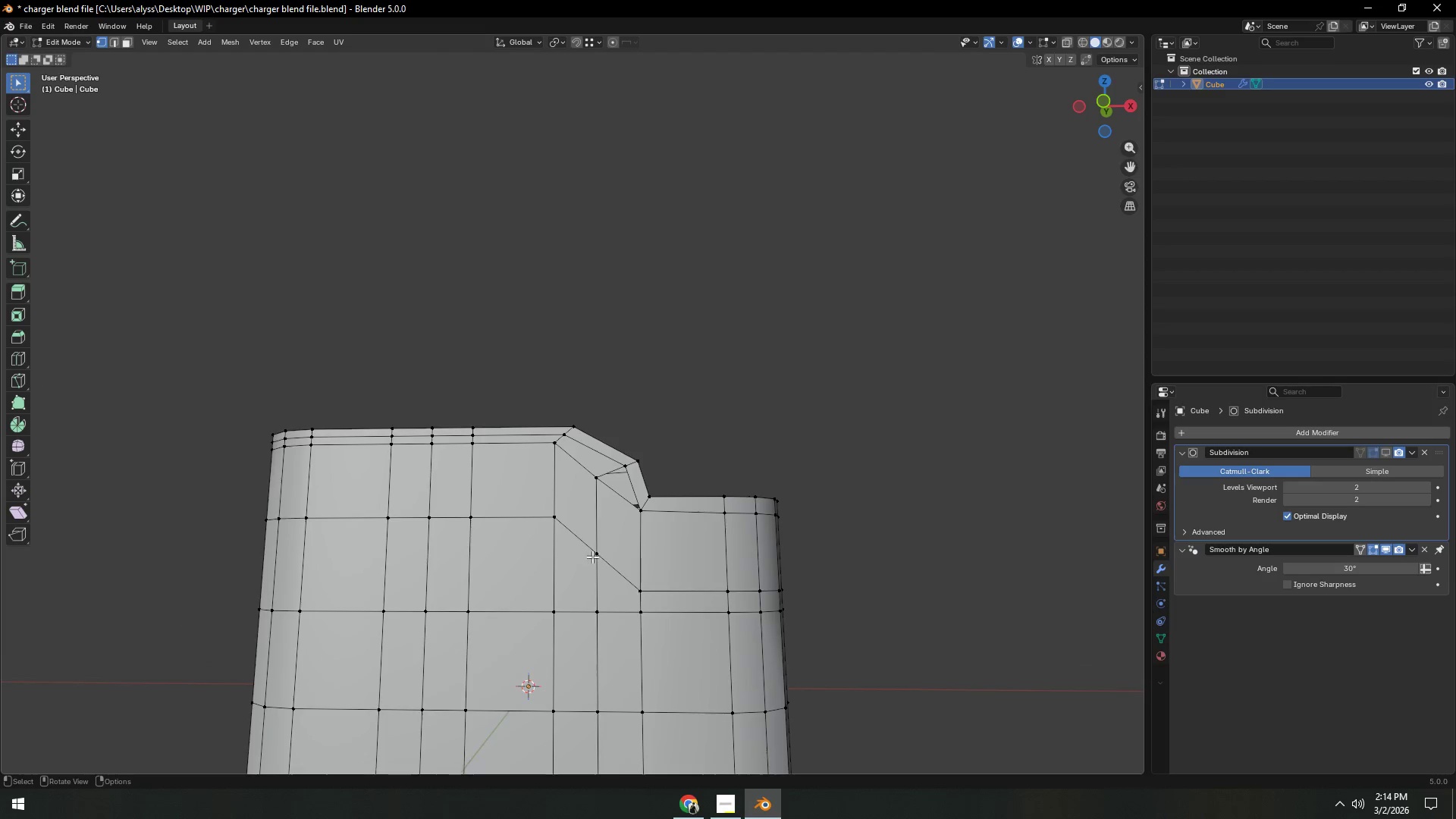 
scroll: coordinate [529, 538], scroll_direction: down, amount: 2.0
 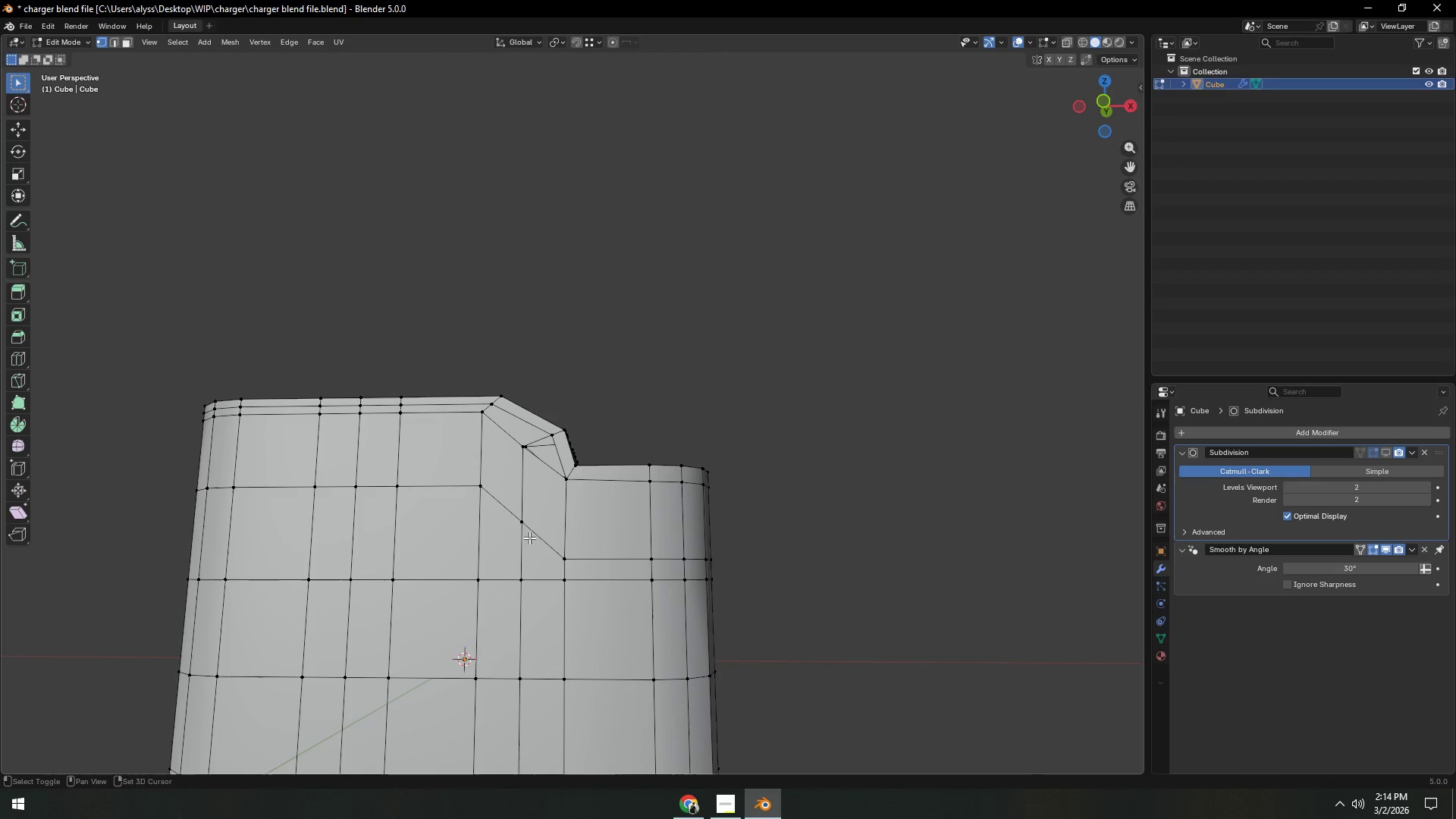 
scroll: coordinate [591, 554], scroll_direction: up, amount: 2.0
 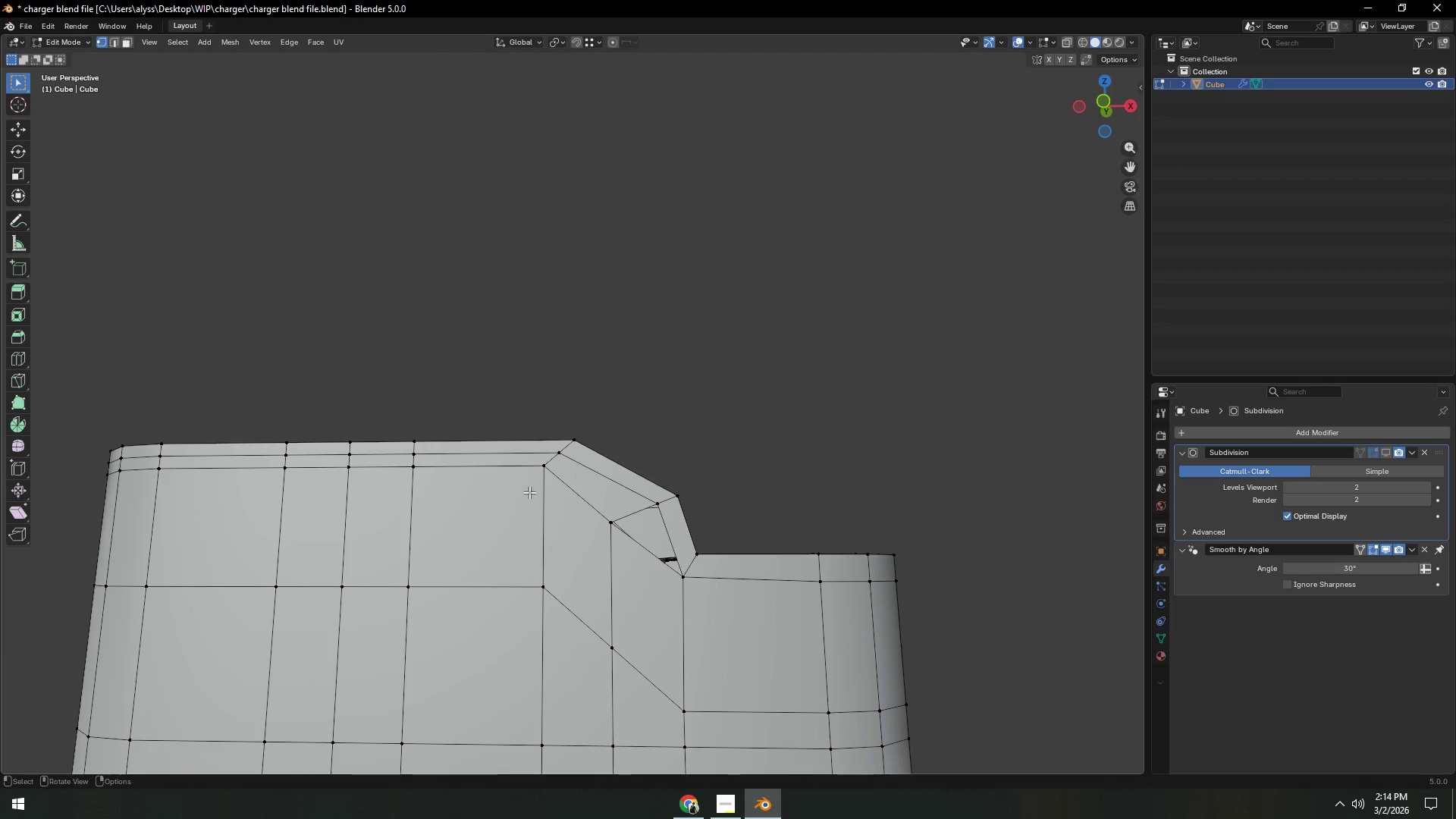 
hold_key(key=AltLeft, duration=1.01)
left_click([529, 464])
 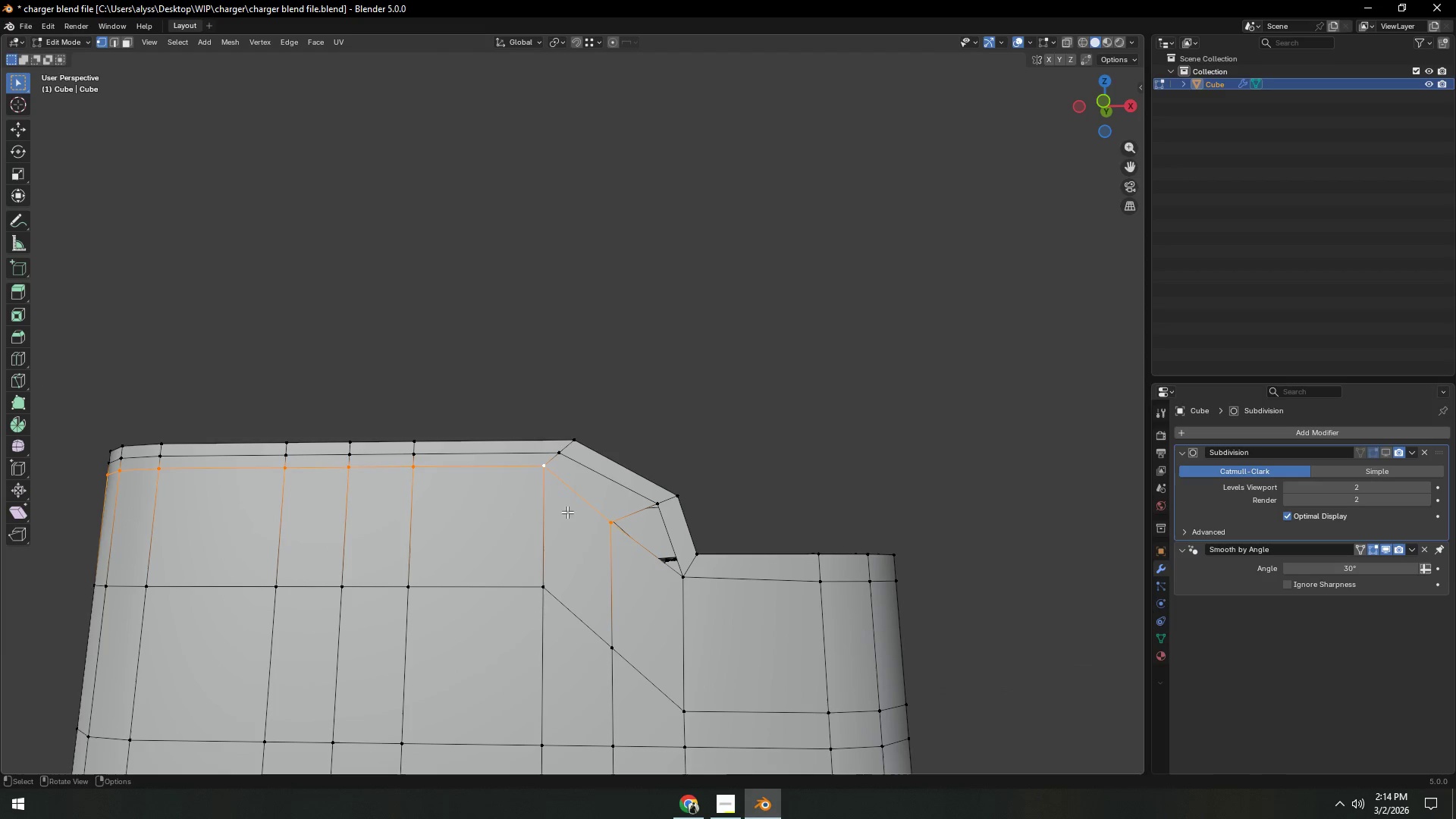 
hold_key(key=ShiftLeft, duration=0.39)
left_click([610, 529])
 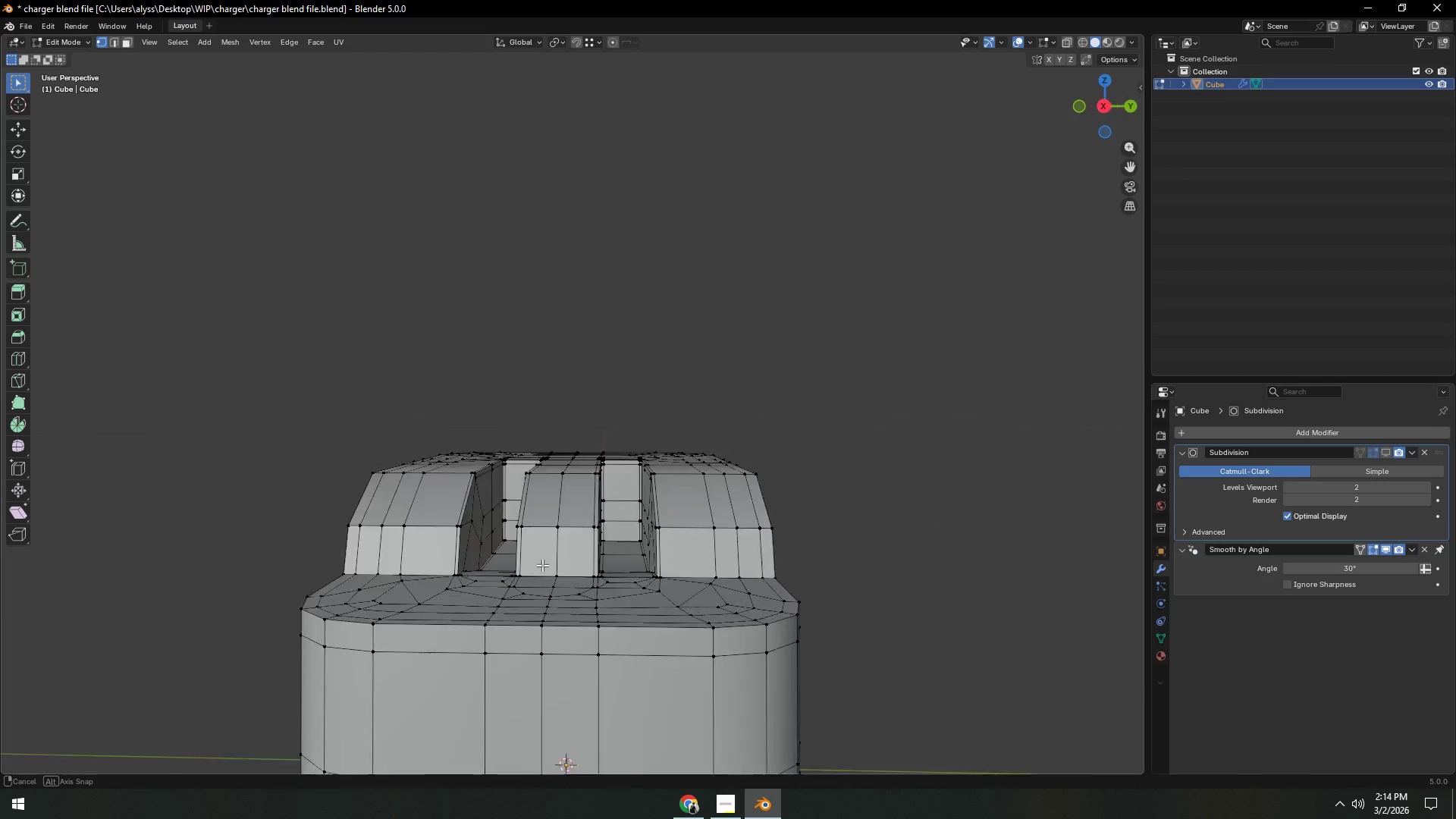 
hold_key(key=ShiftLeft, duration=0.59)
left_click([637, 550])
 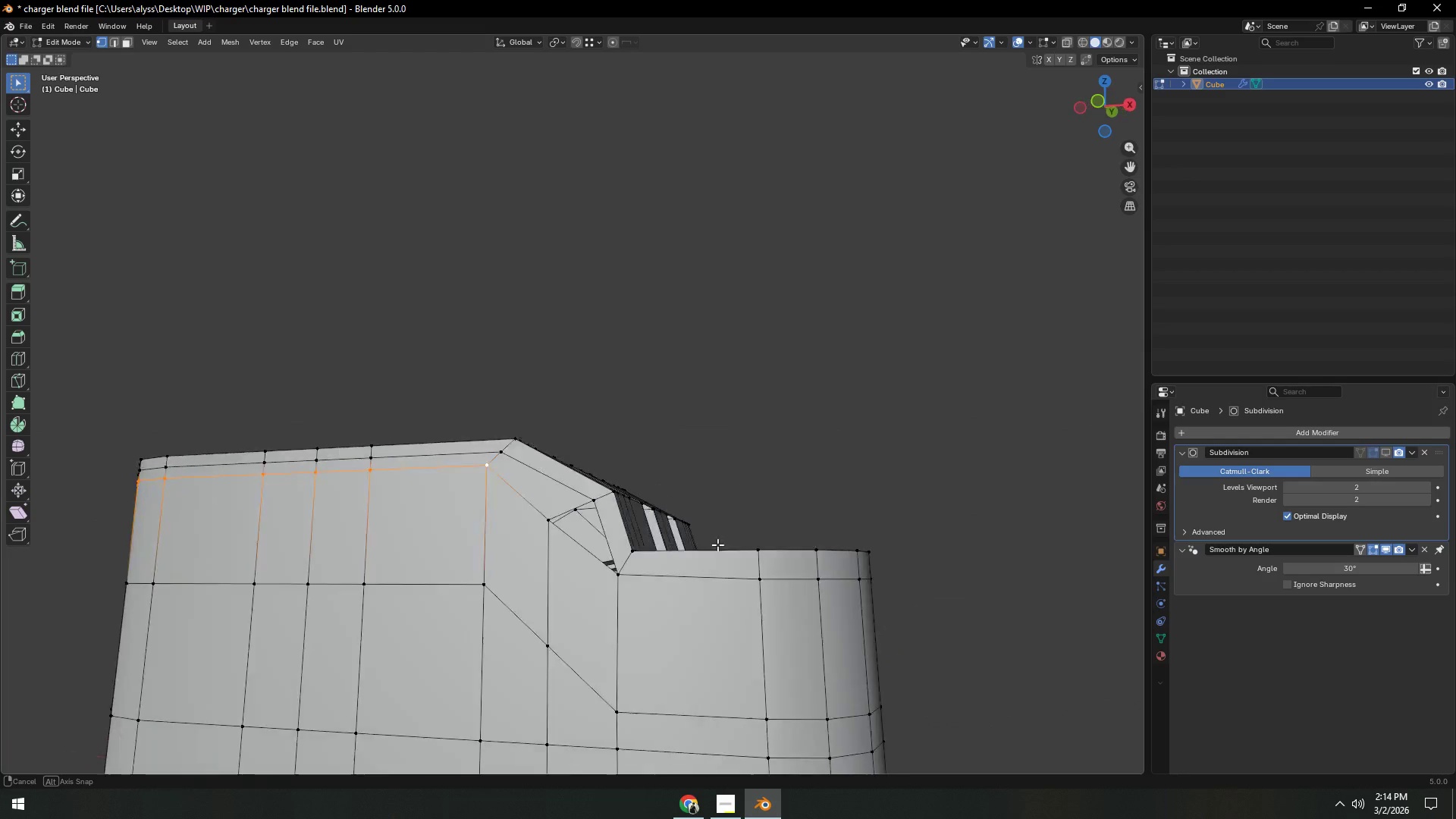 
type(gz)
 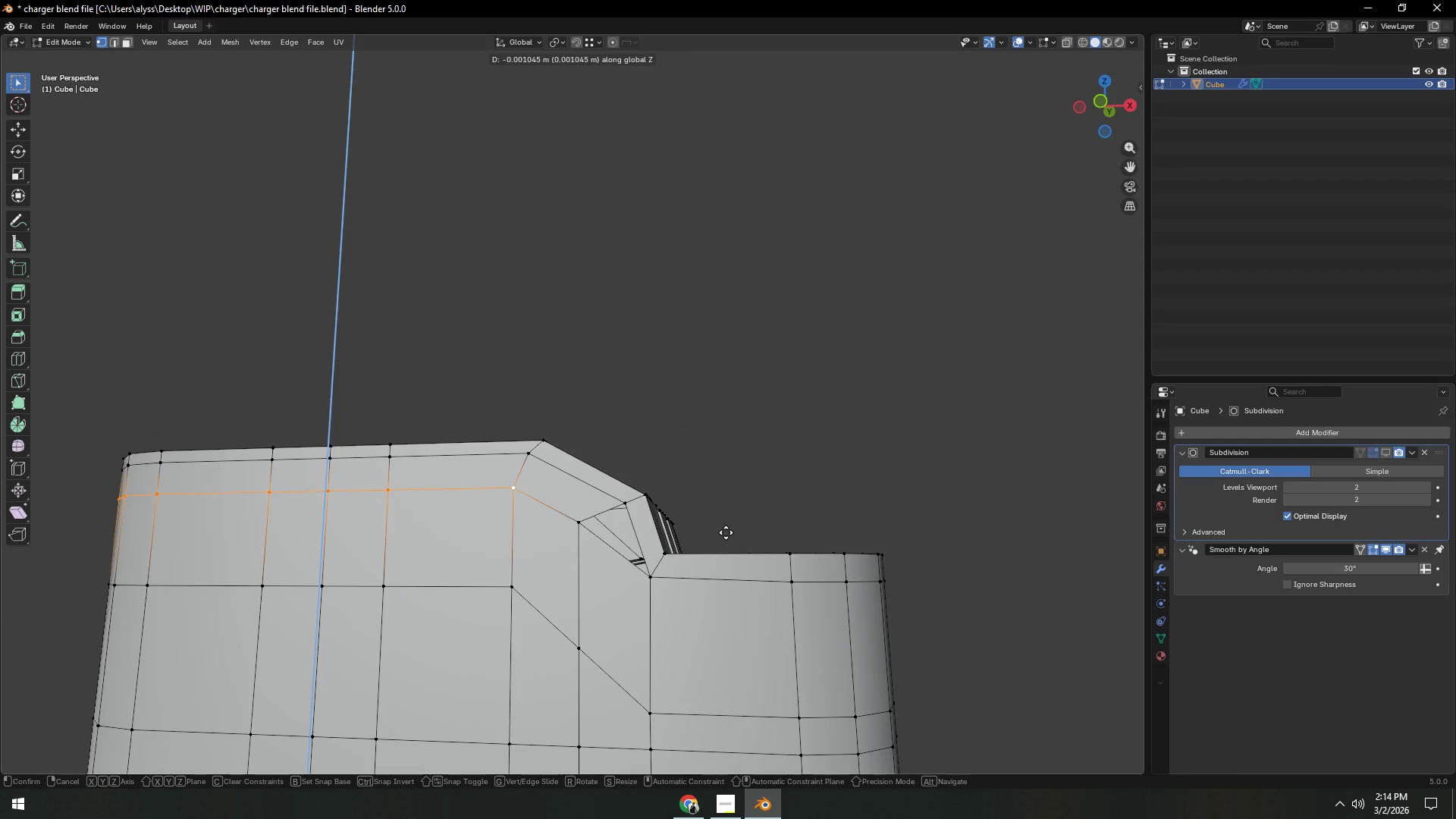 
left_click([726, 532])
 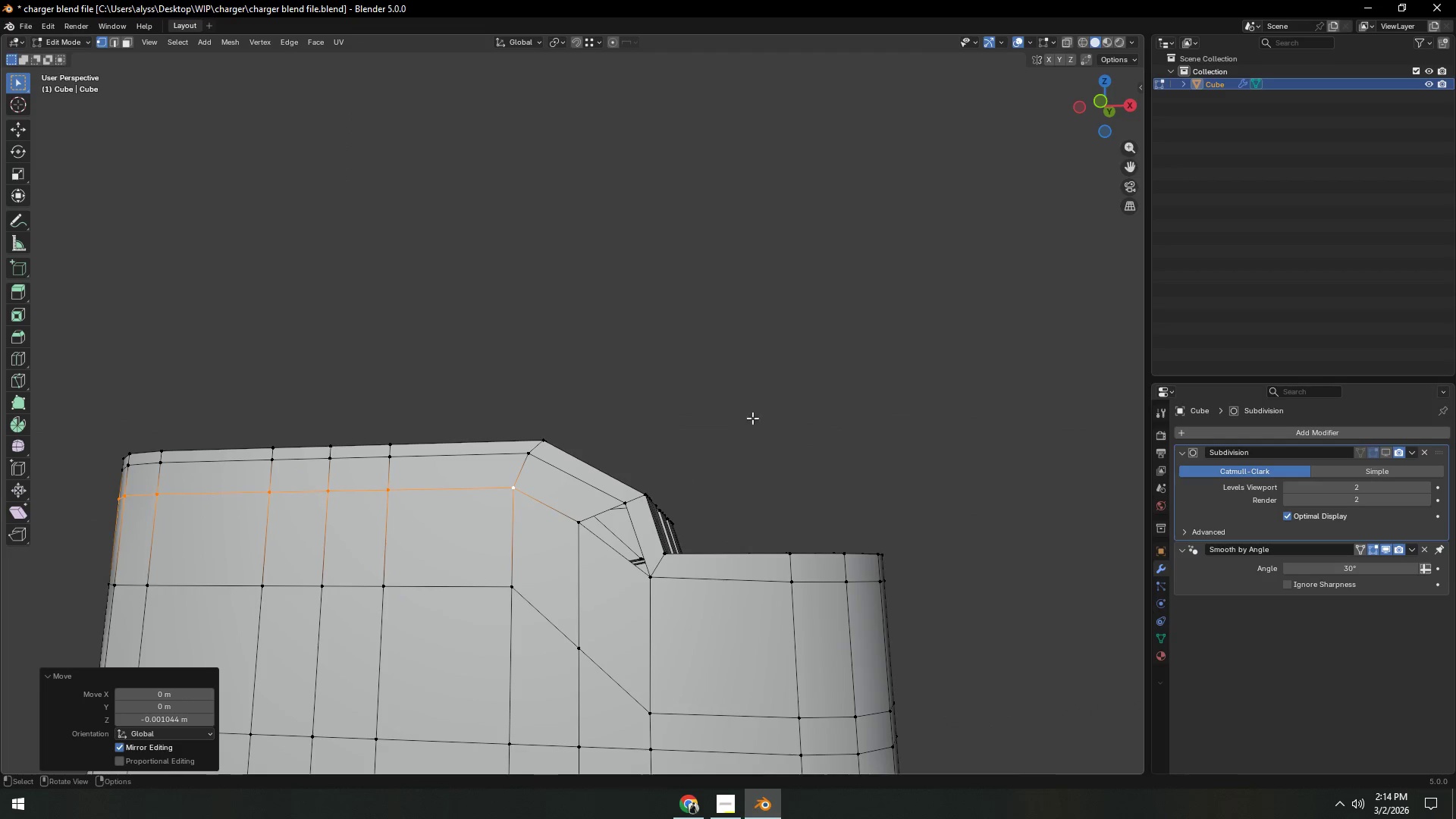 
left_click([758, 400])
 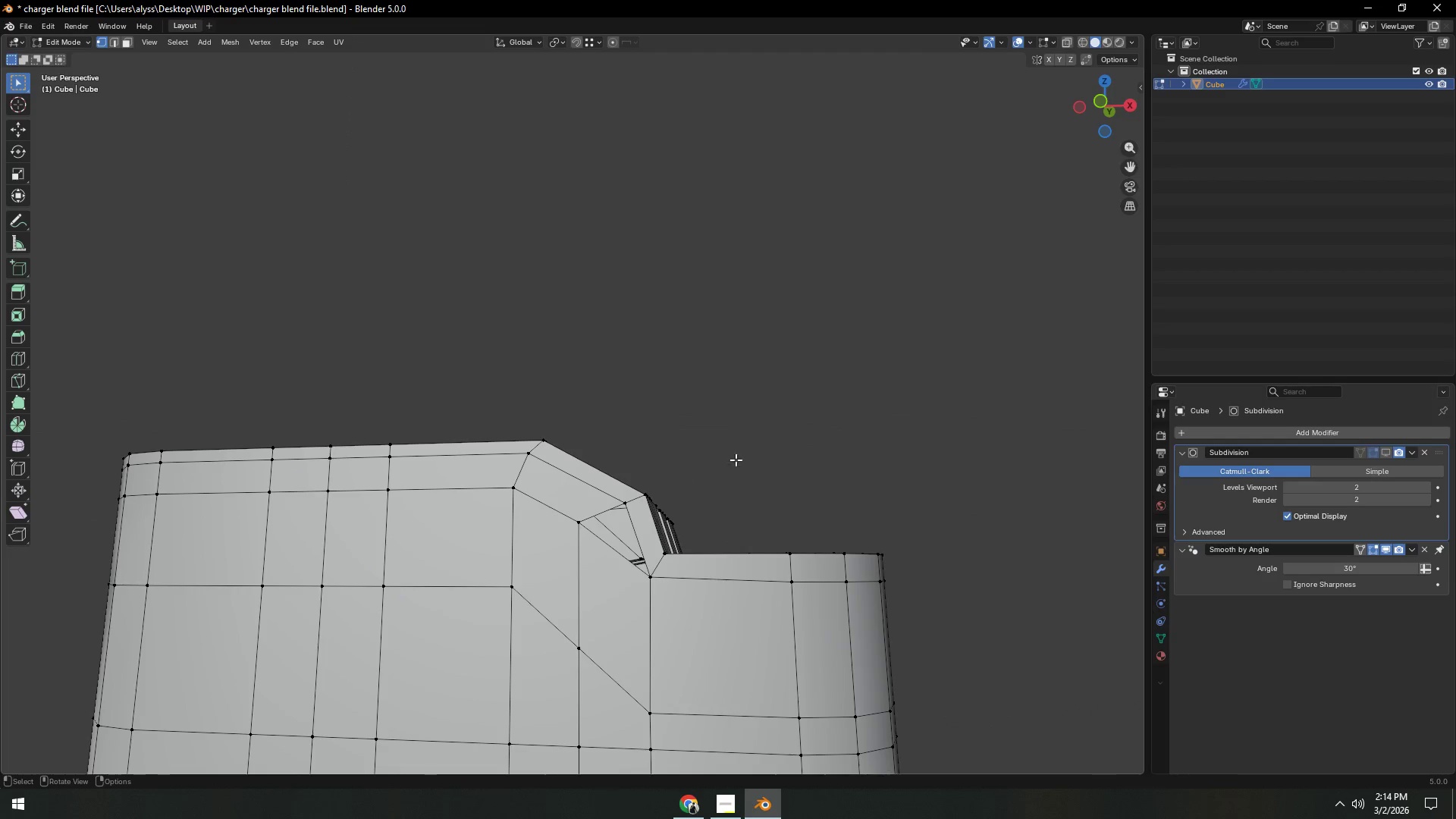 
hold_key(key=ShiftLeft, duration=0.52)
 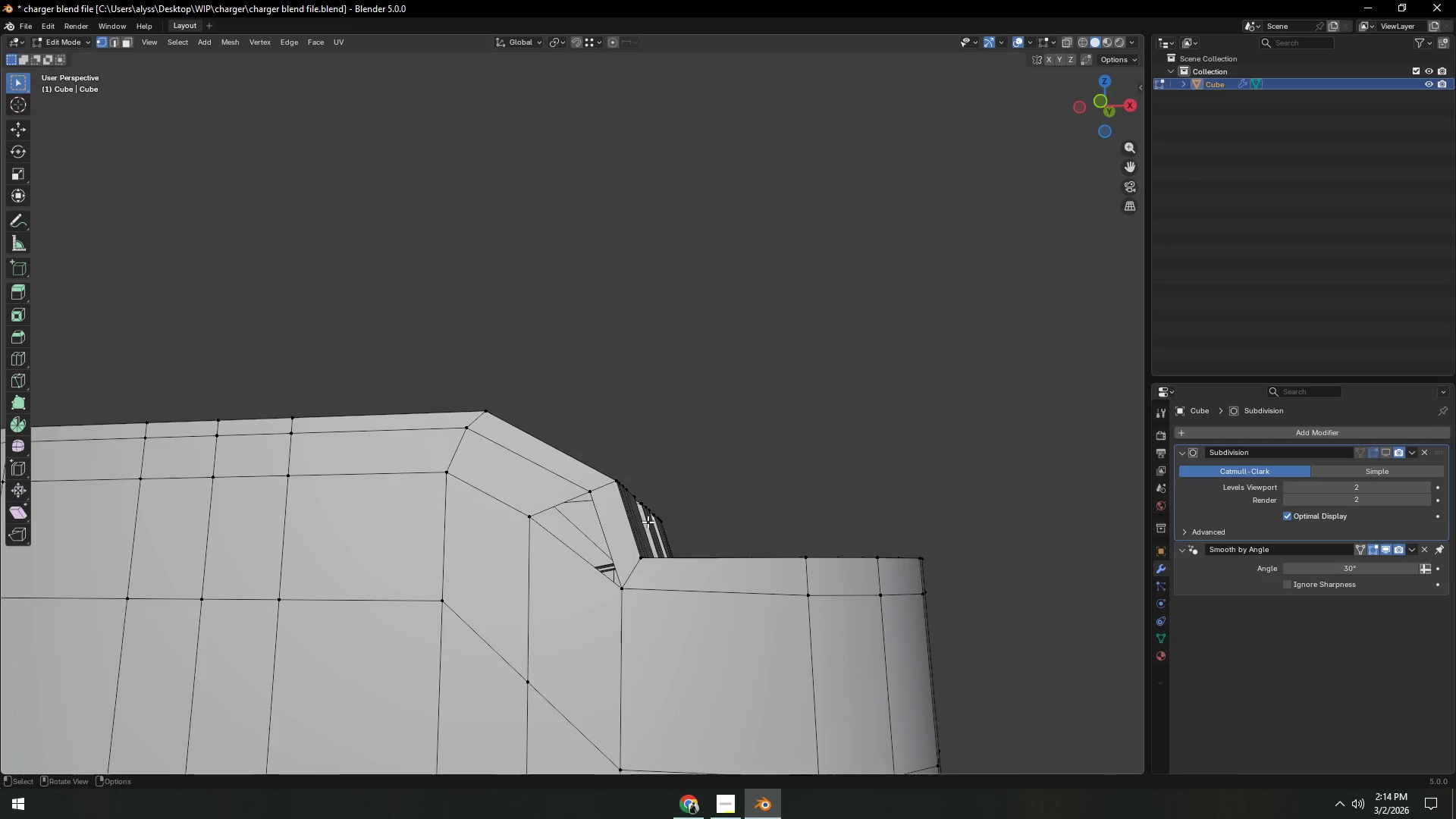 
hold_key(key=ShiftLeft, duration=1.44)
scroll: coordinate [648, 522], scroll_direction: up, amount: 2.0
 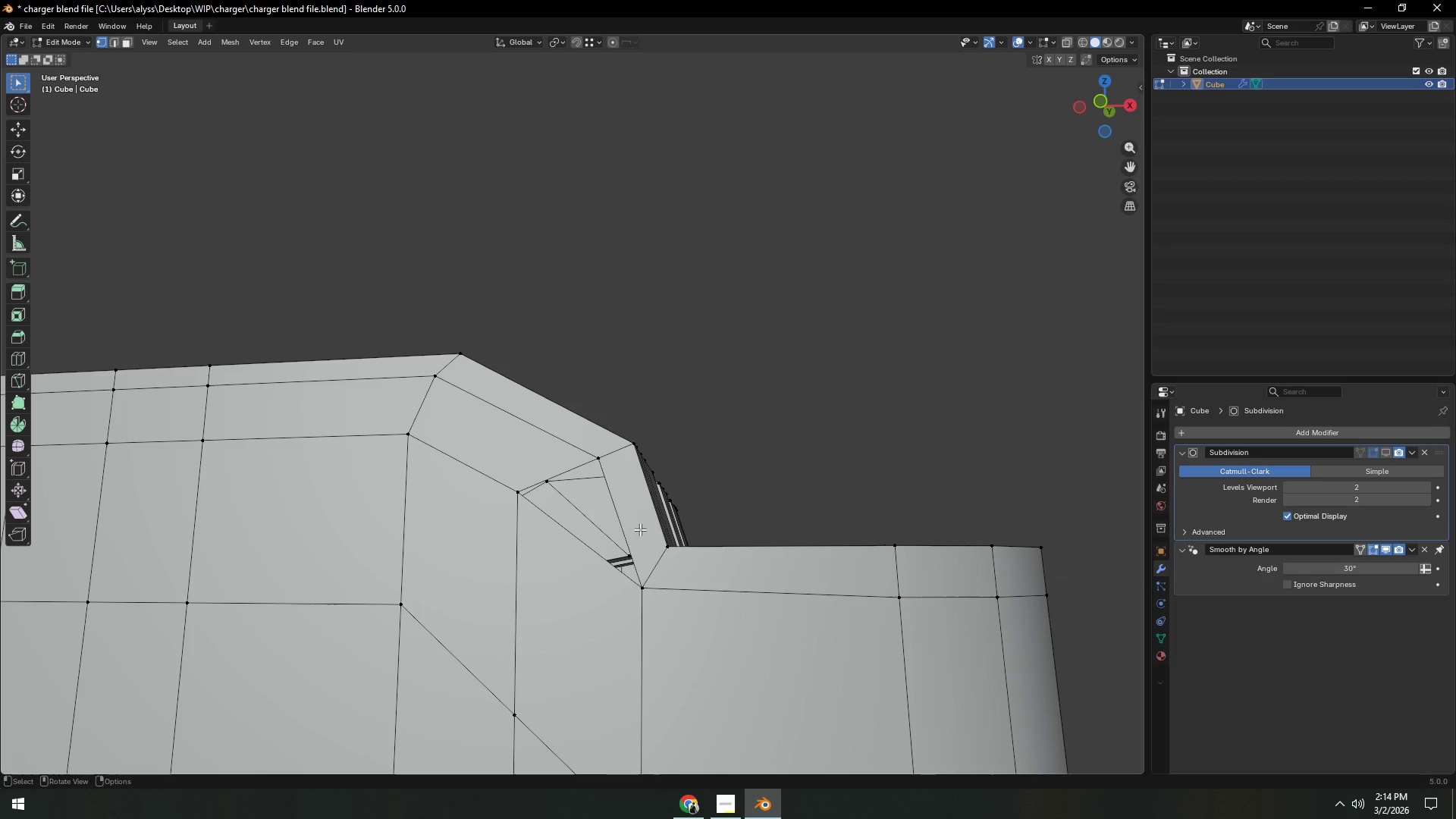 
scroll: coordinate [640, 529], scroll_direction: down, amount: 2.0
 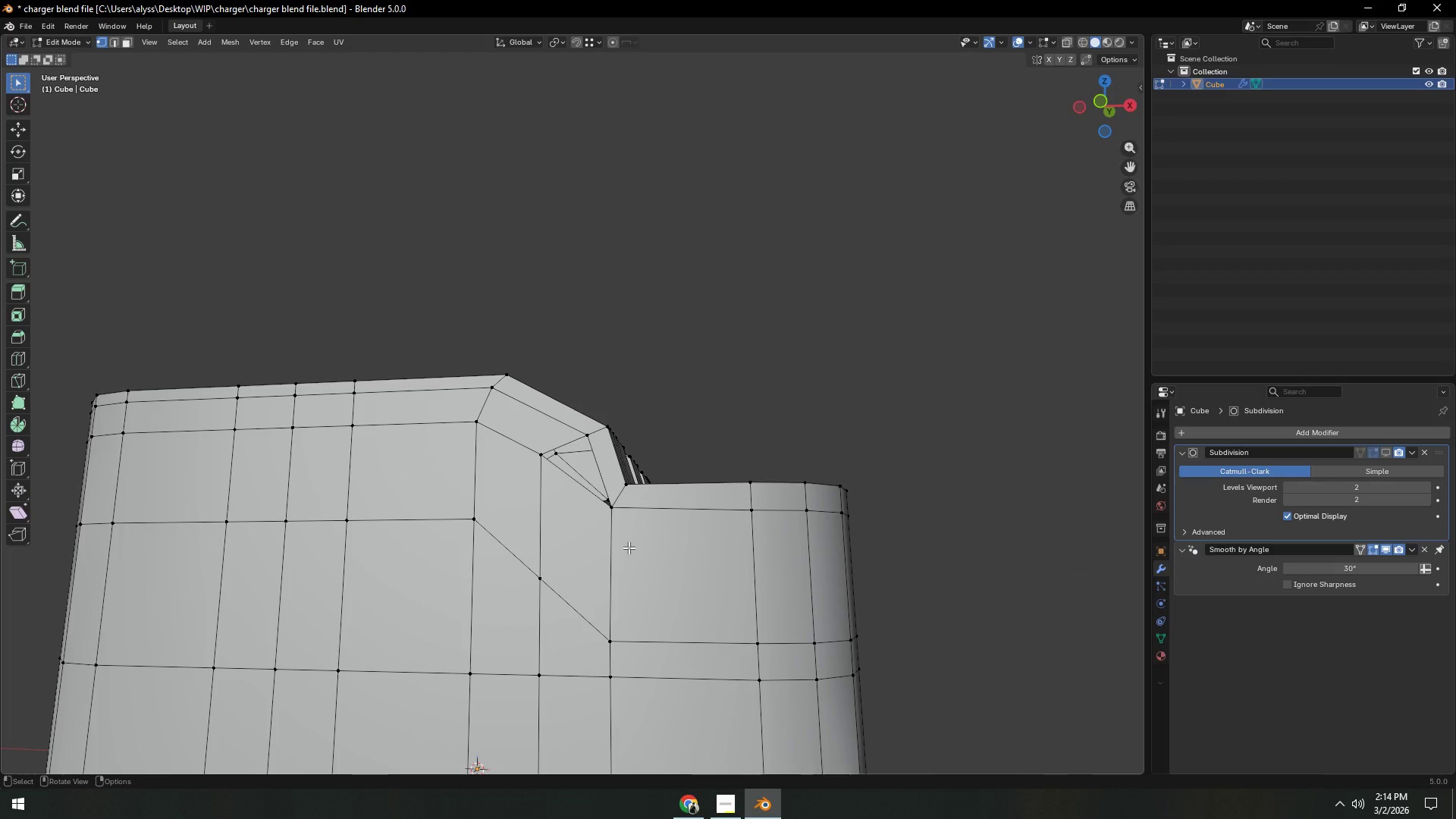 
hold_key(key=ShiftLeft, duration=0.53)
 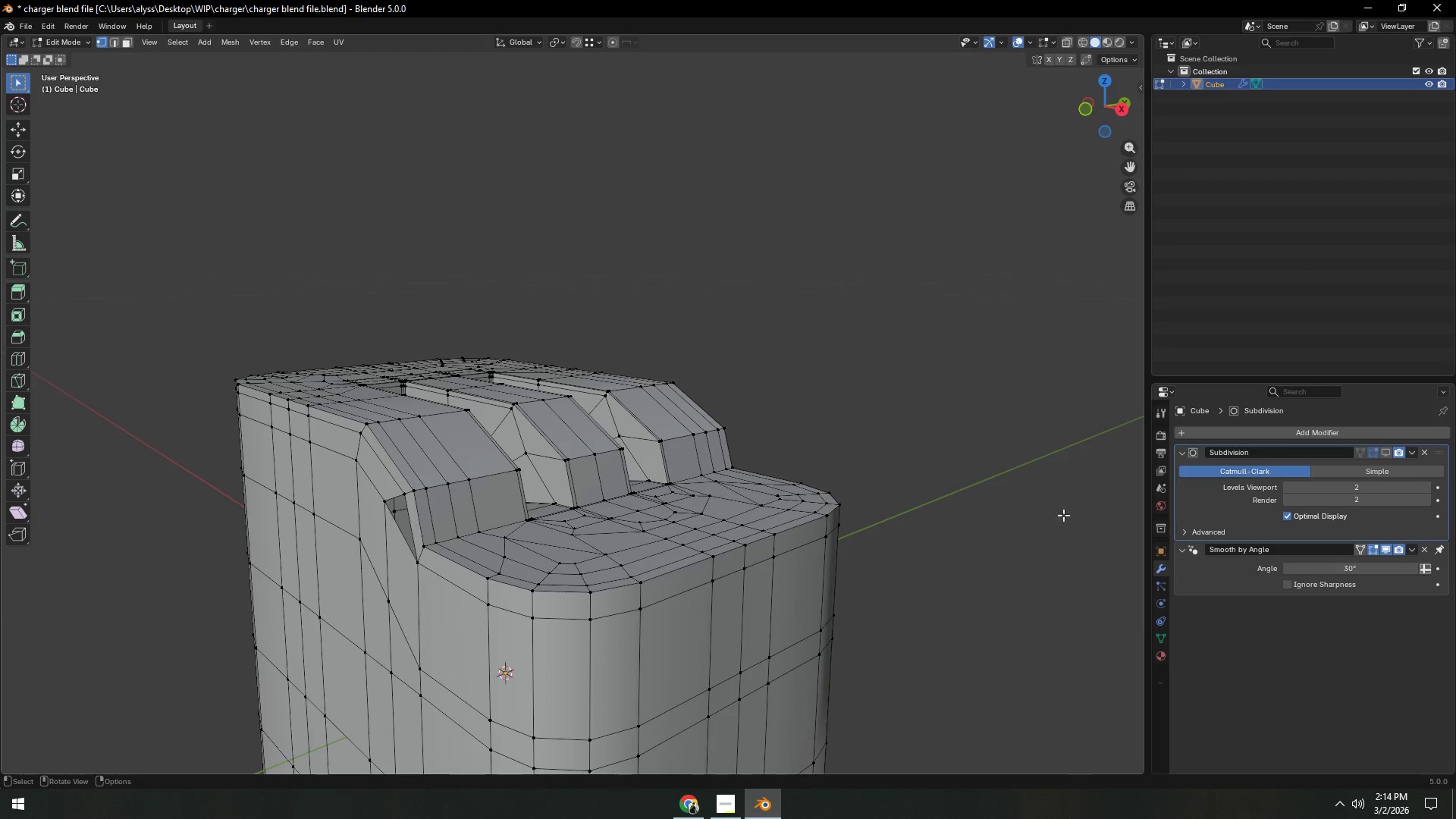 
hold_key(key=ShiftLeft, duration=0.41)
 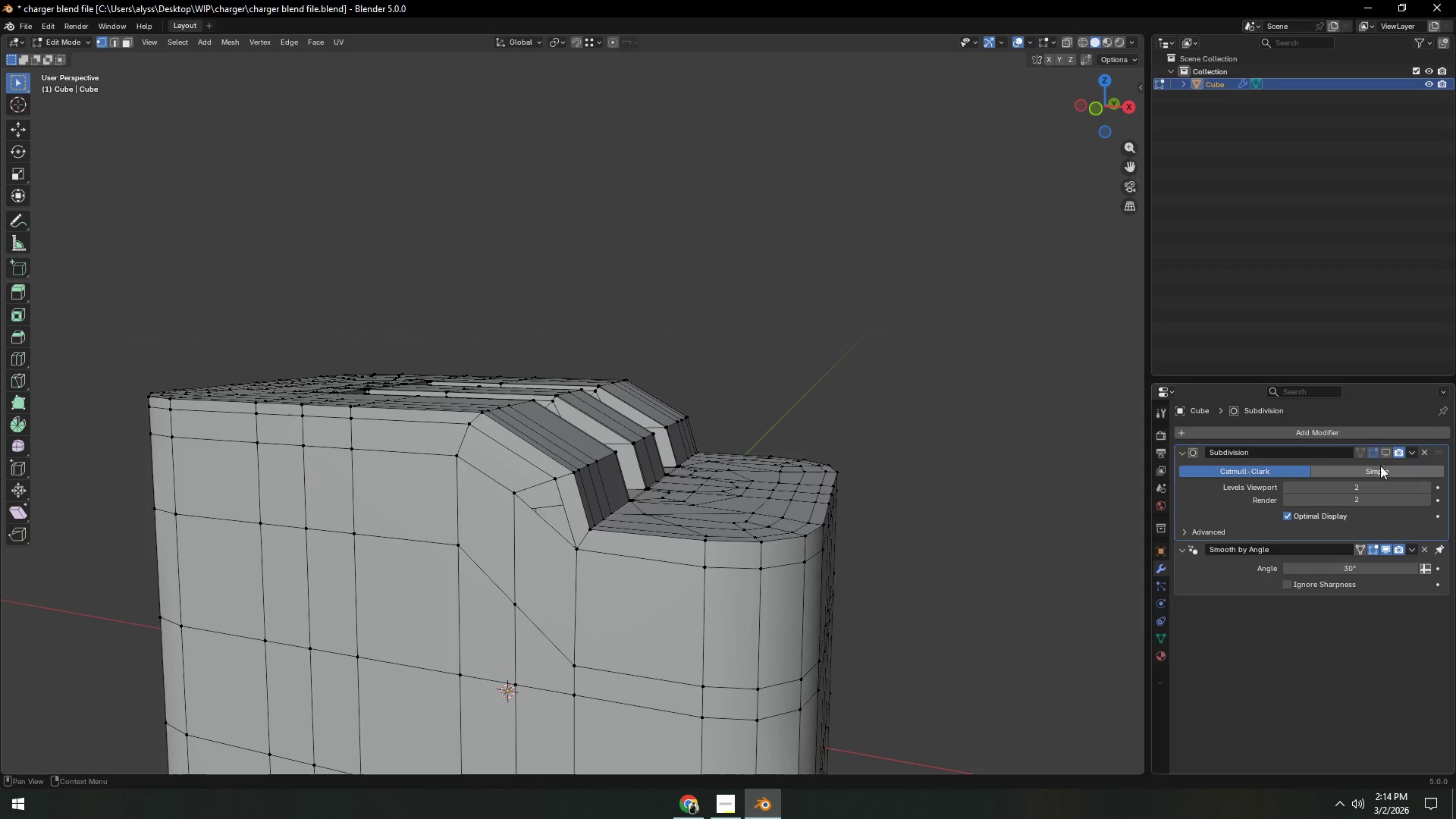 
left_click([1390, 452])
 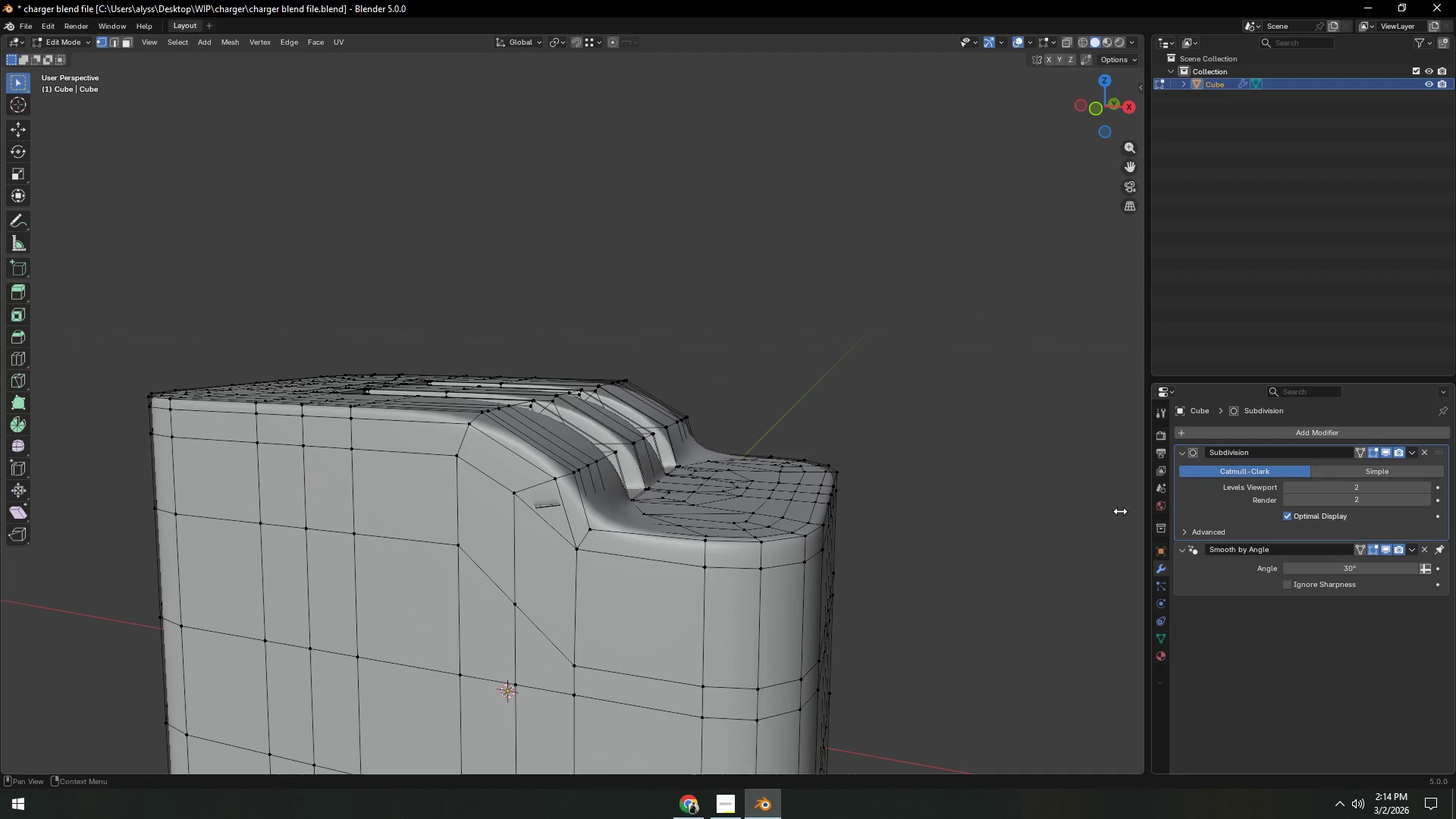 
key(Tab)
 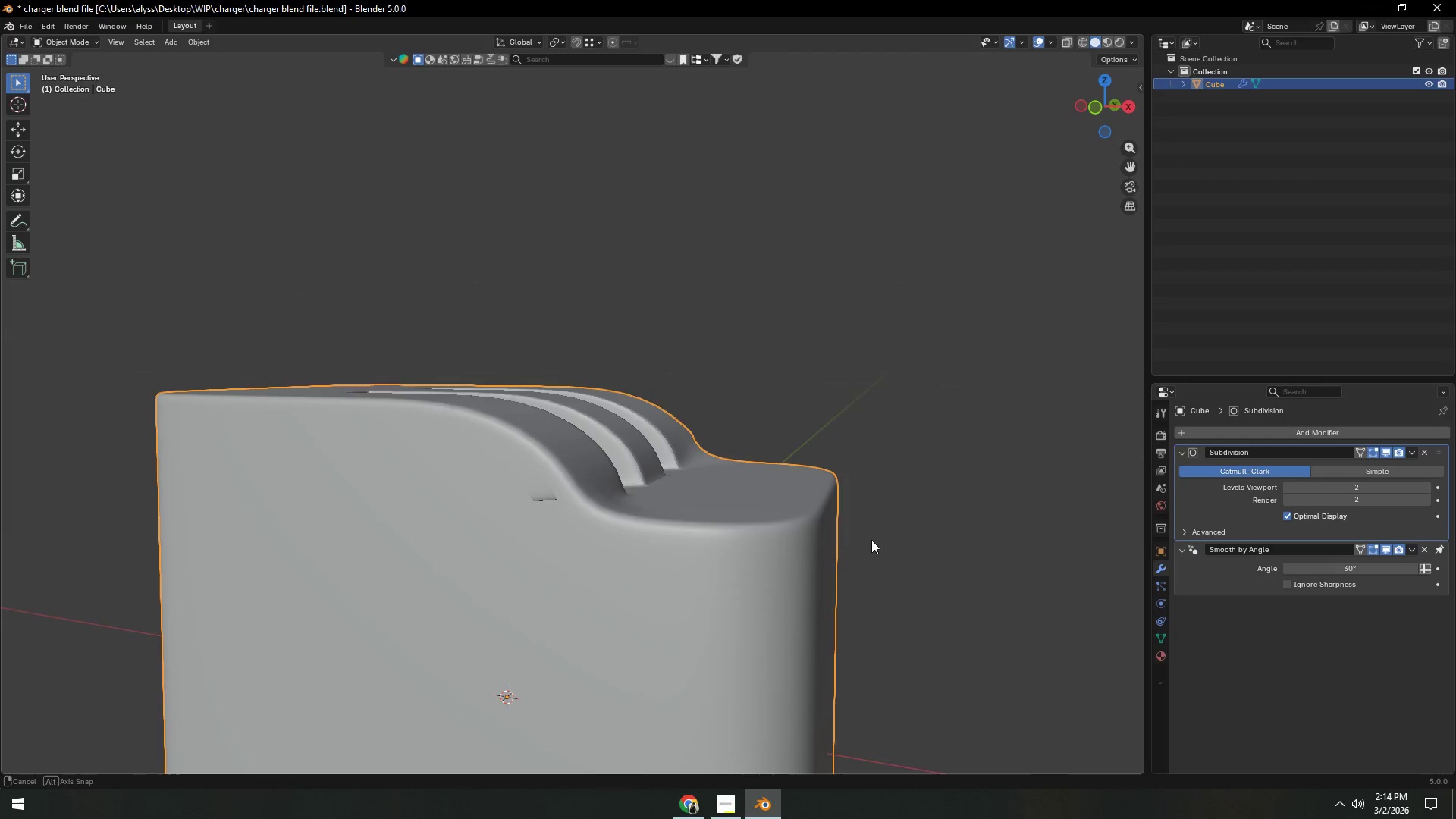 
key(Tab)
 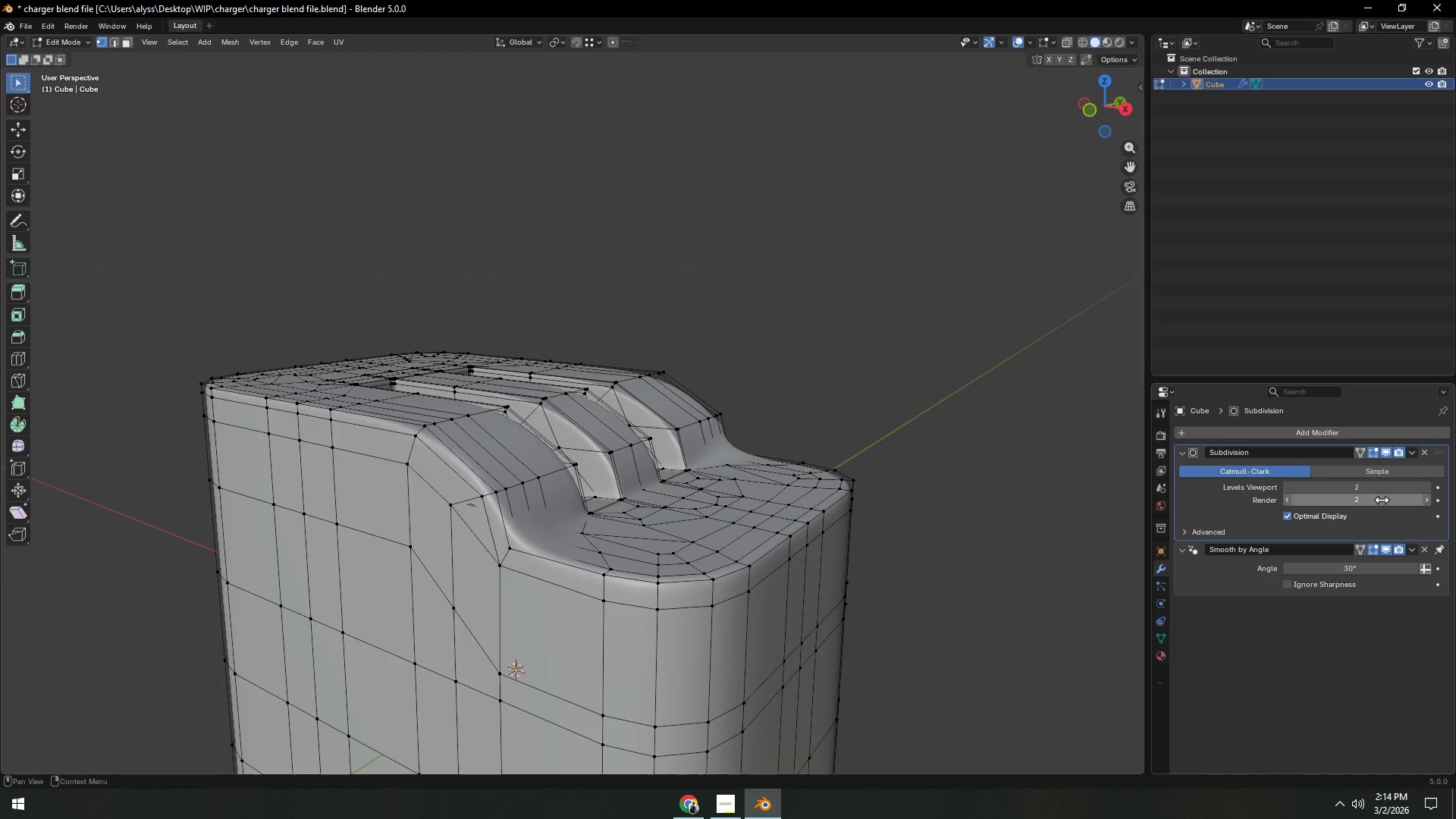 
left_click([1382, 452])
 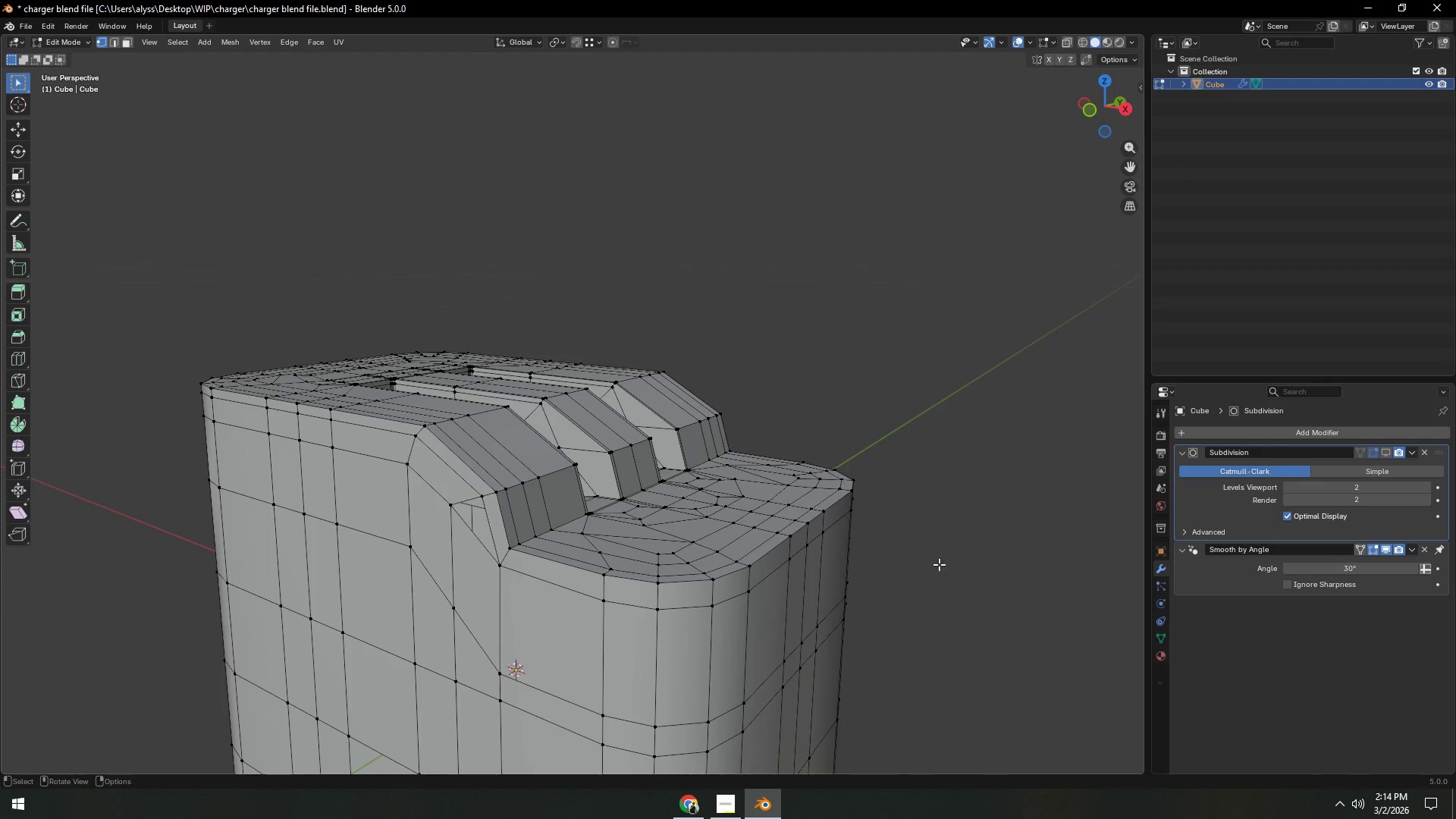 
left_click([942, 563])
 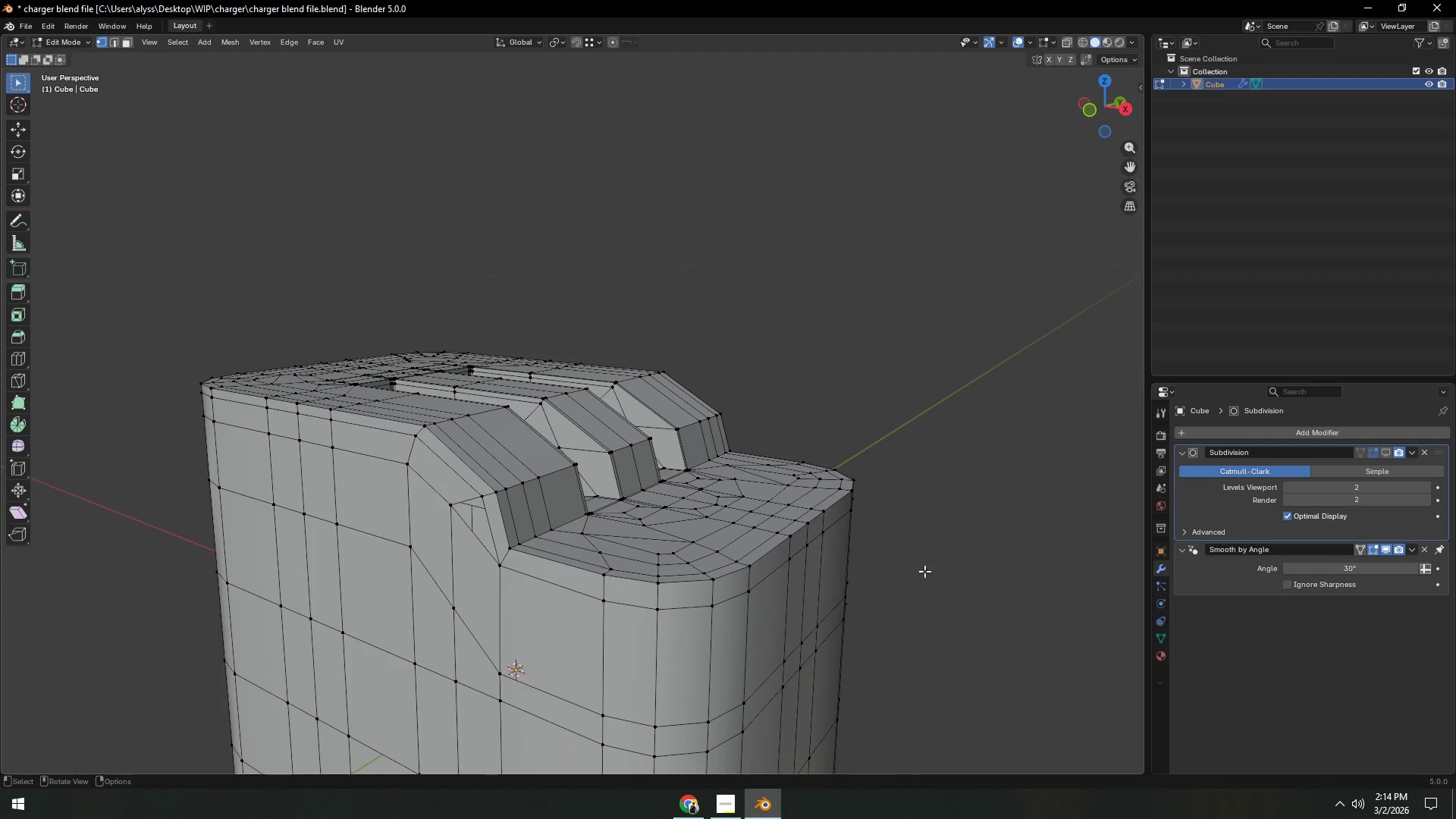 
hold_key(key=ShiftLeft, duration=0.36)
 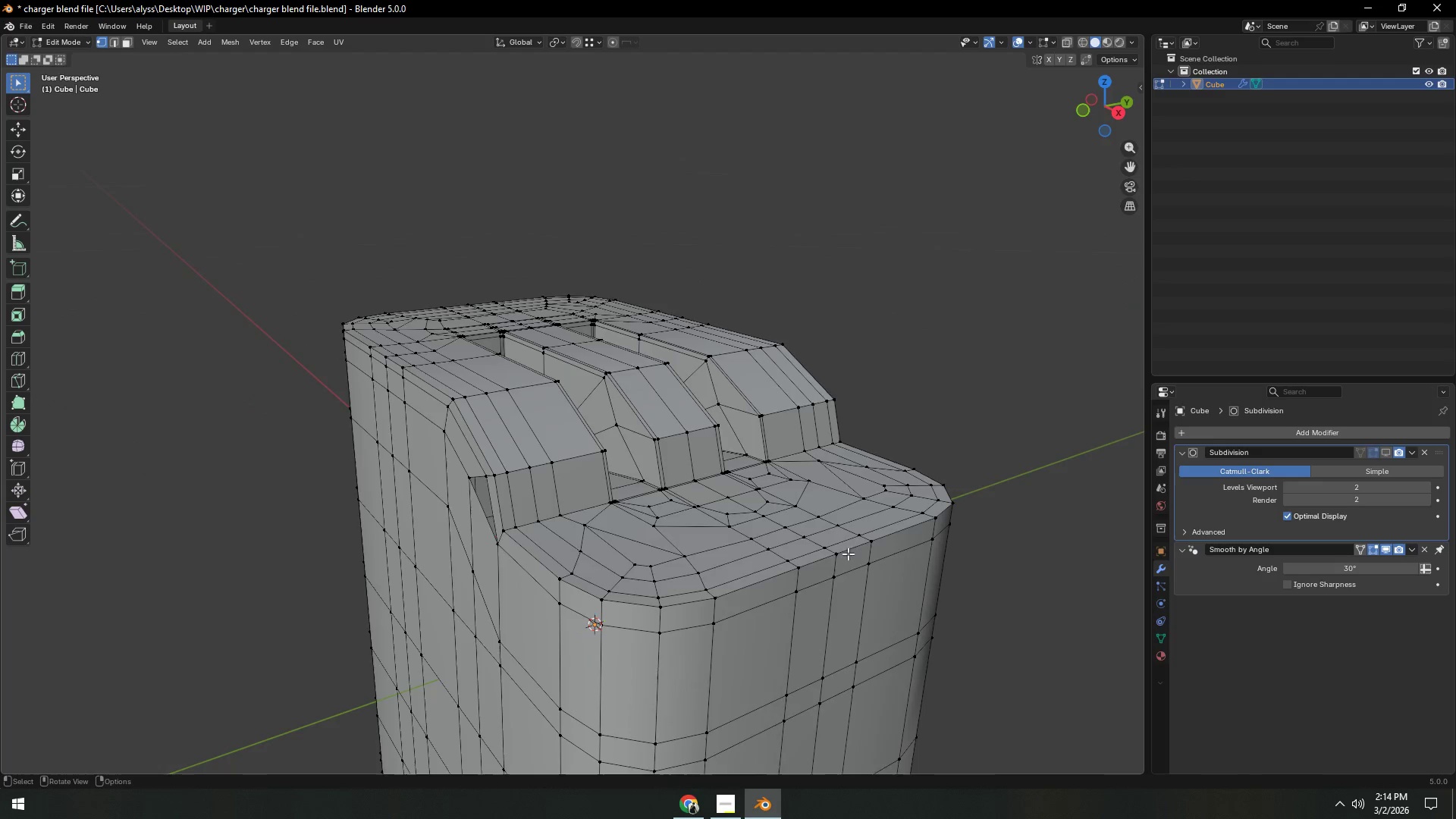 
scroll: coordinate [778, 569], scroll_direction: up, amount: 3.0
 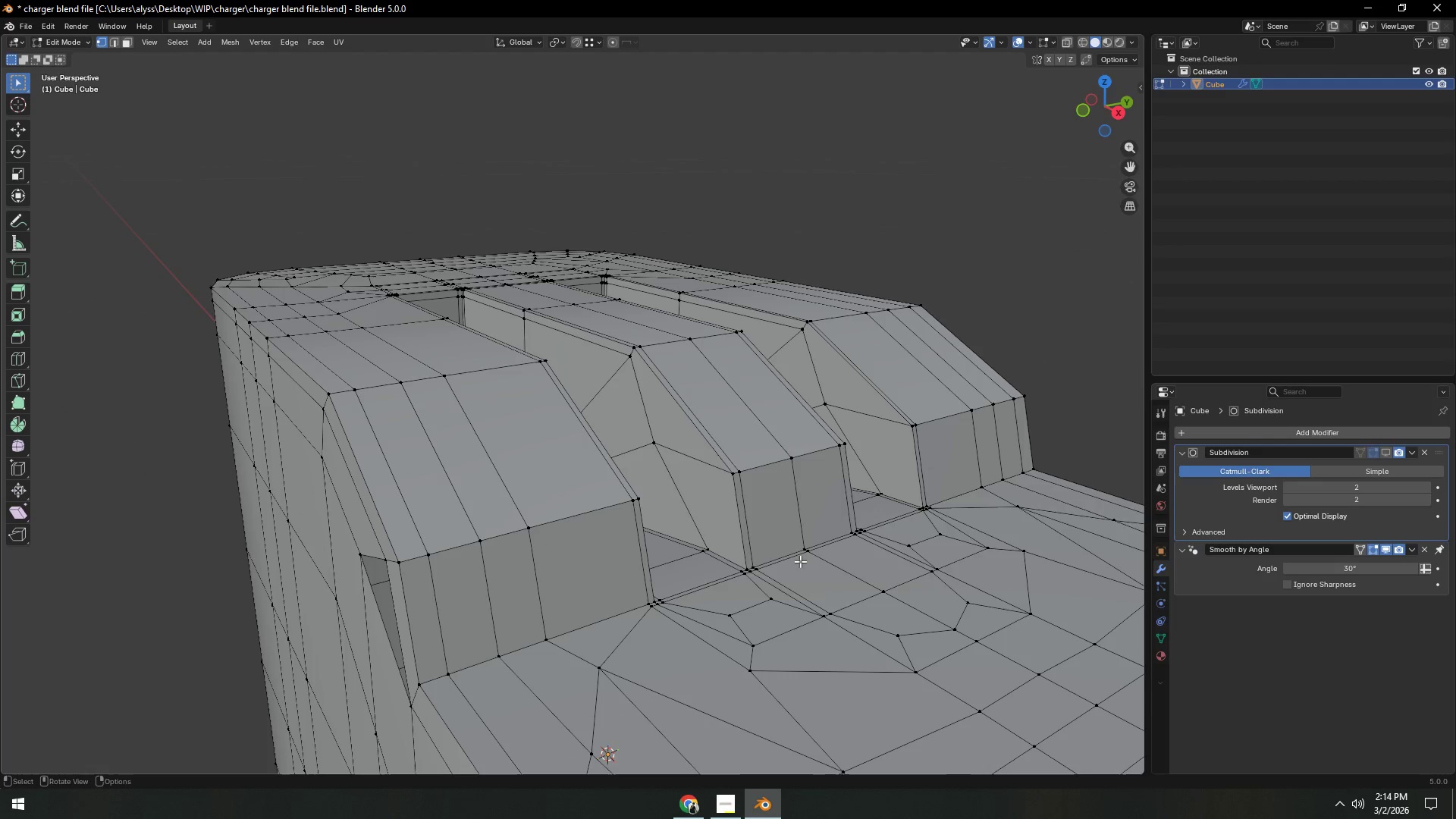 
scroll: coordinate [699, 597], scroll_direction: down, amount: 2.0
 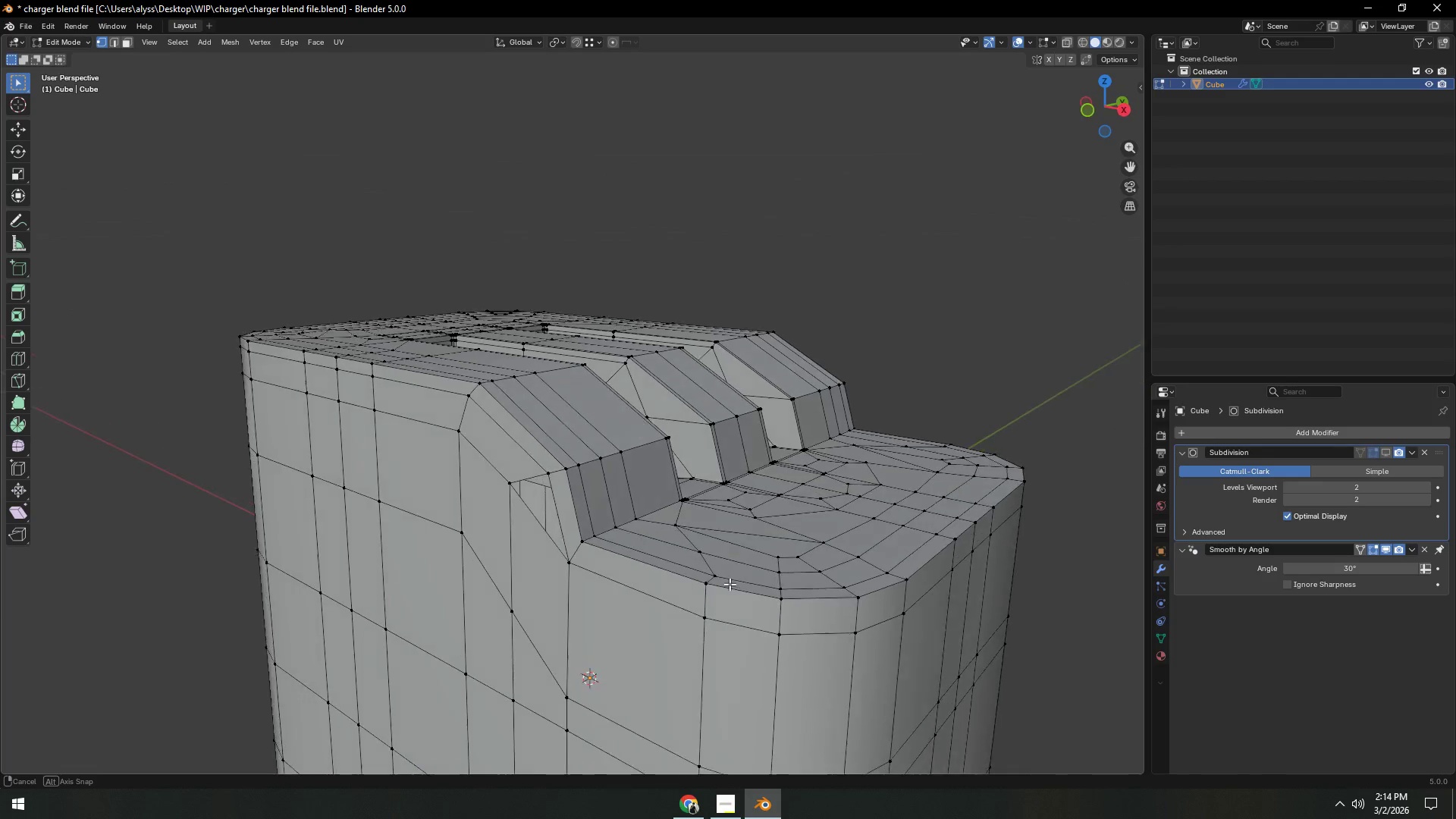 
scroll: coordinate [736, 584], scroll_direction: up, amount: 2.0
 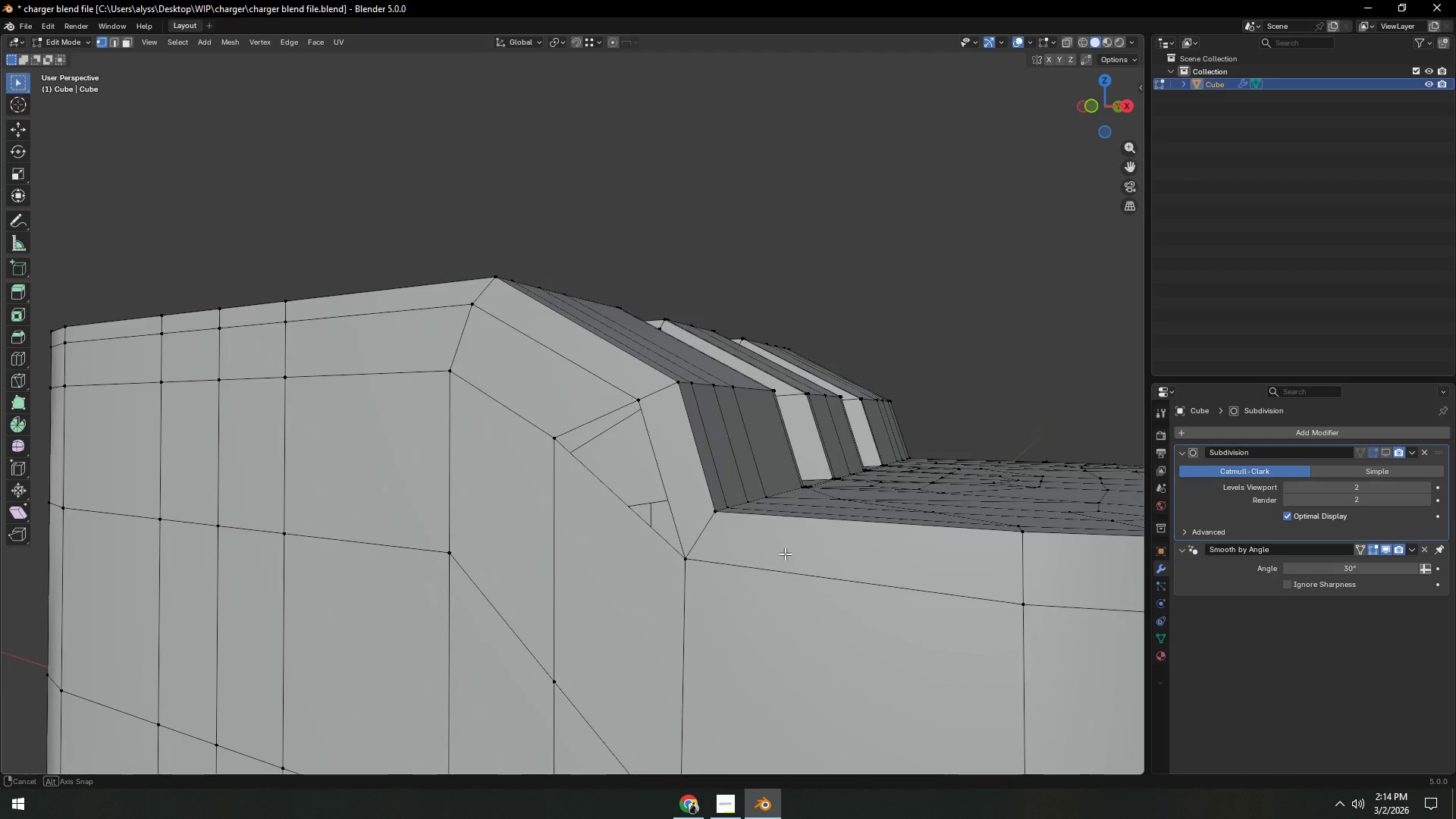 
key(Control+R)
 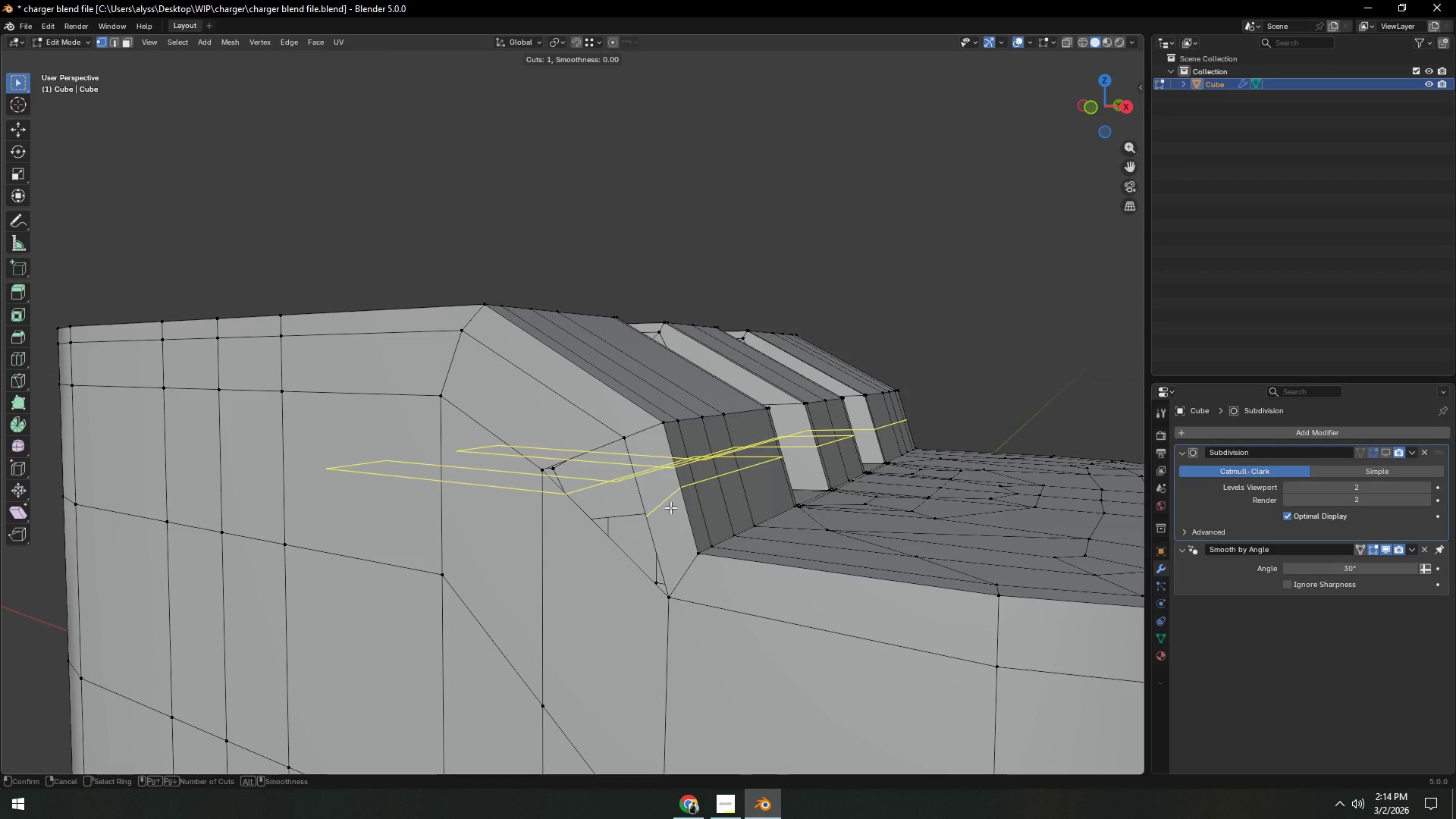 
left_click([670, 507])
 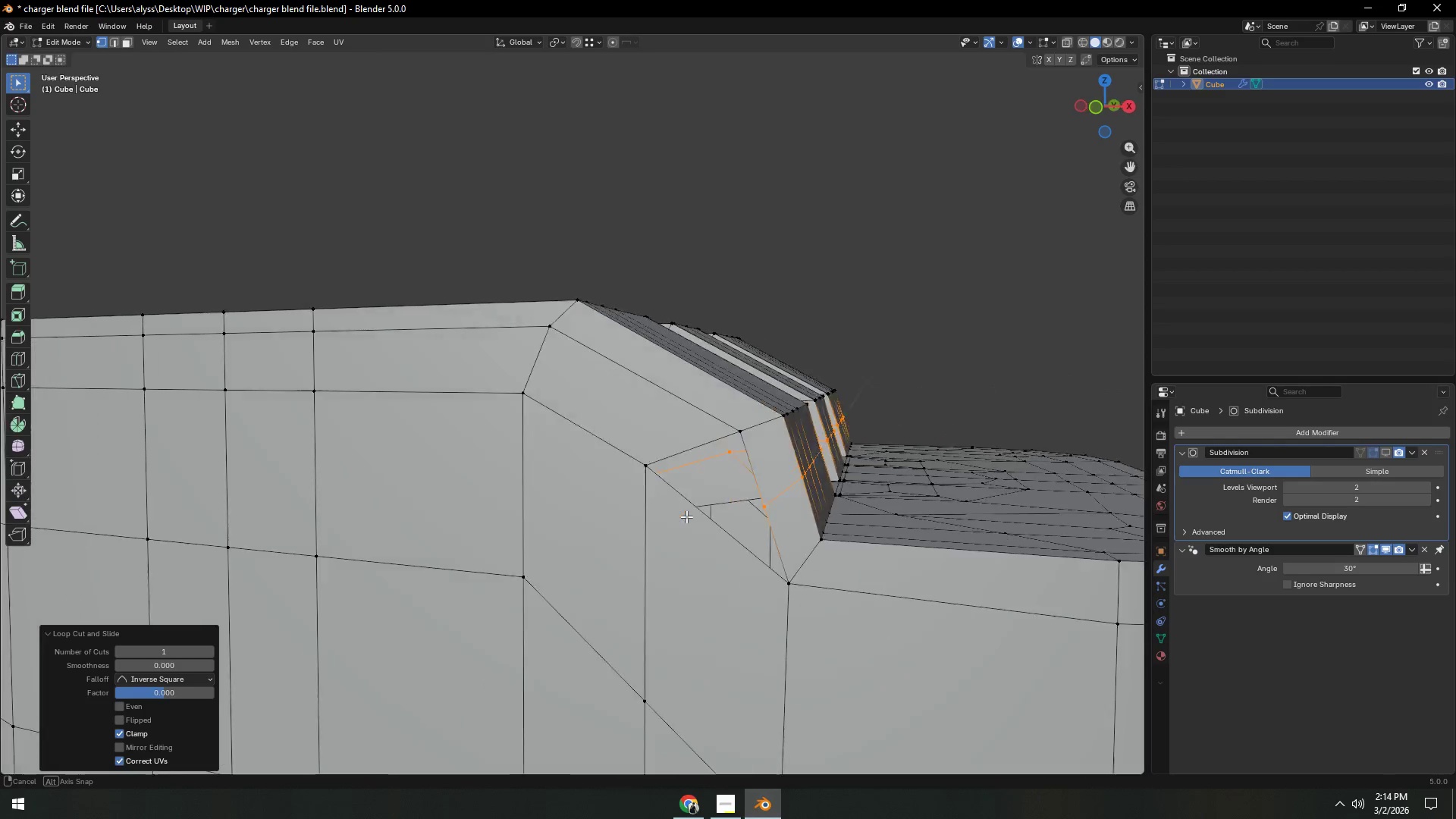 
right_click([670, 507])
 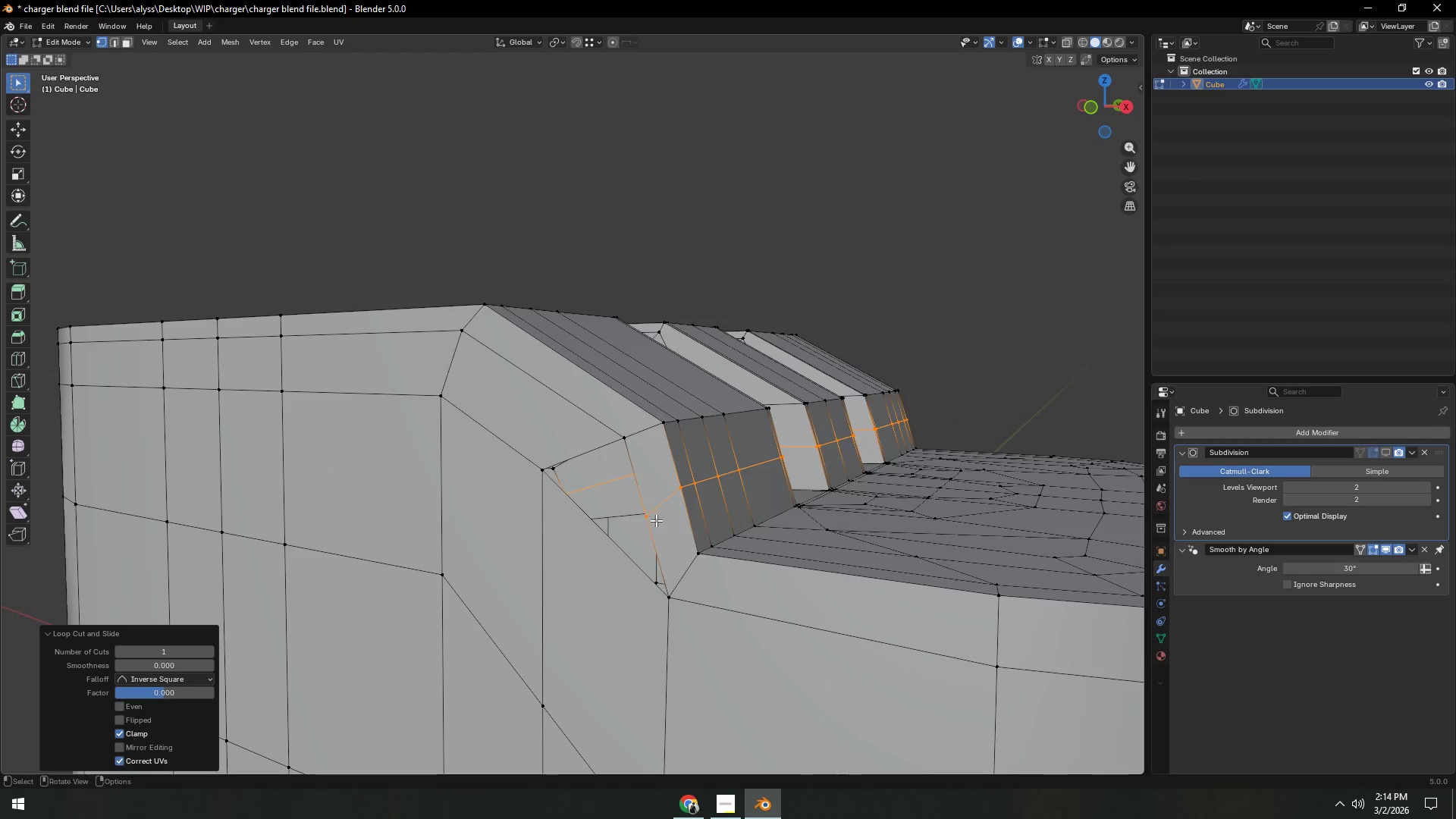 
hold_key(key=ShiftLeft, duration=0.31)
 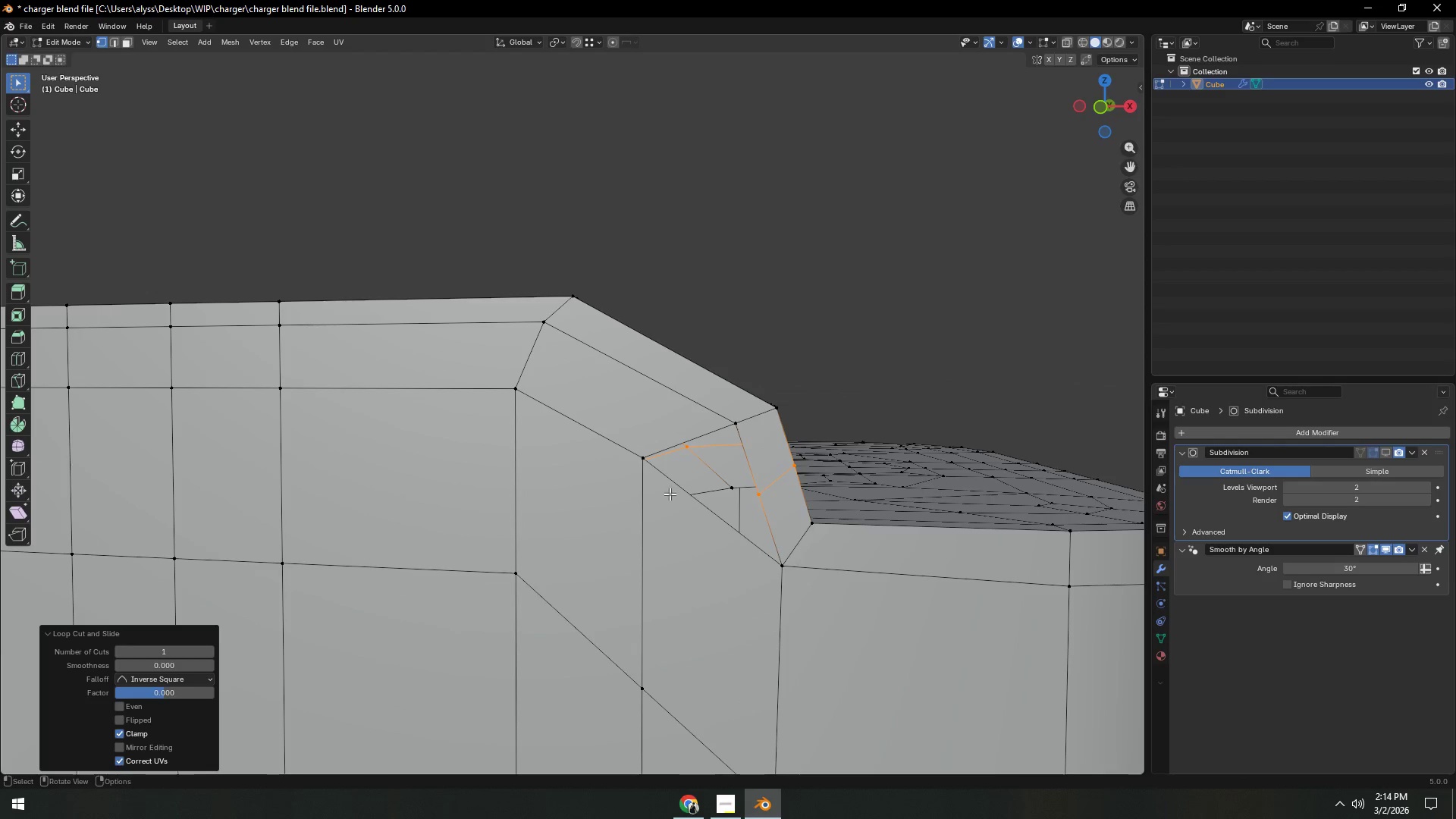 
key(1)
 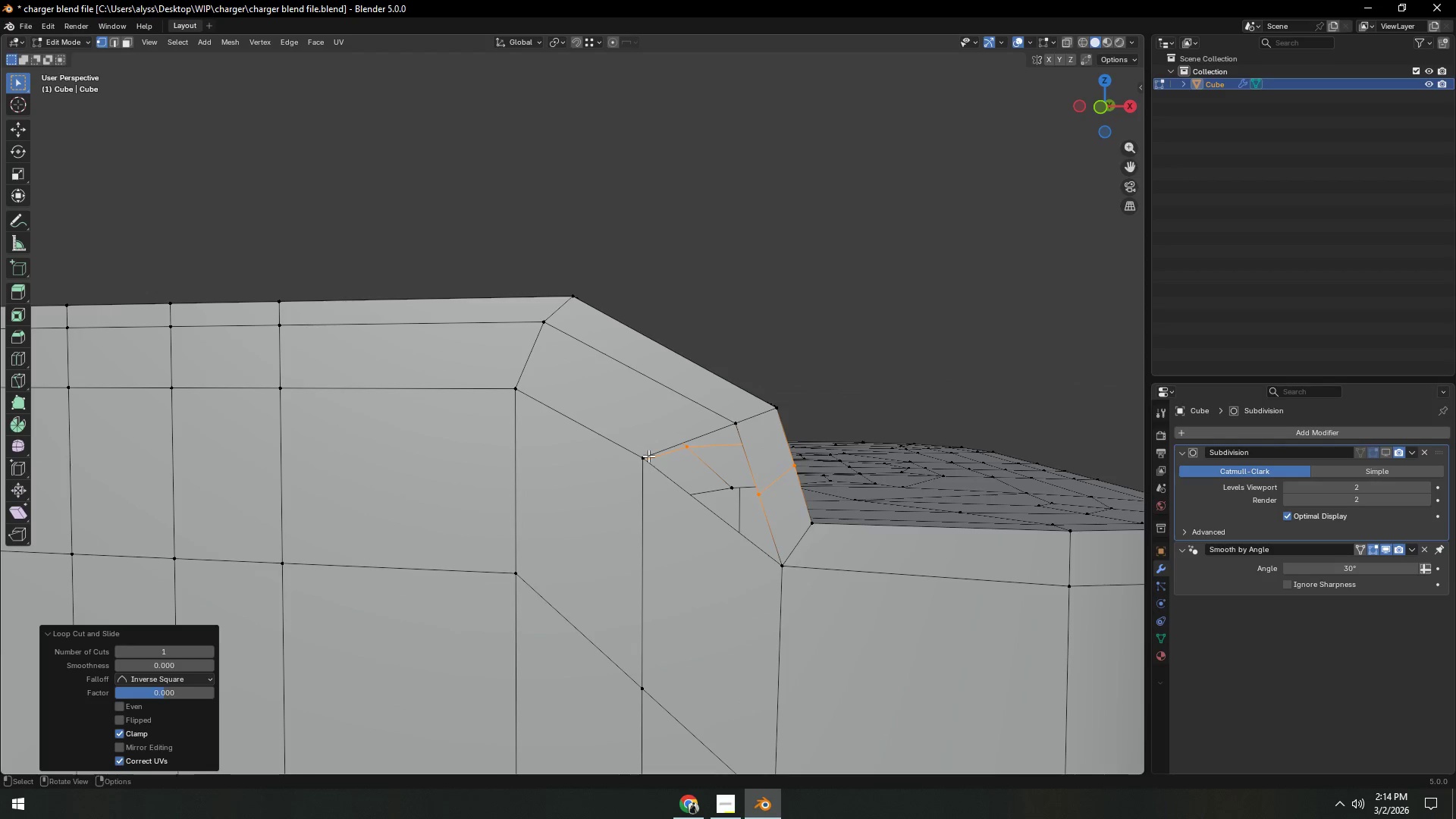 
left_click([648, 455])
 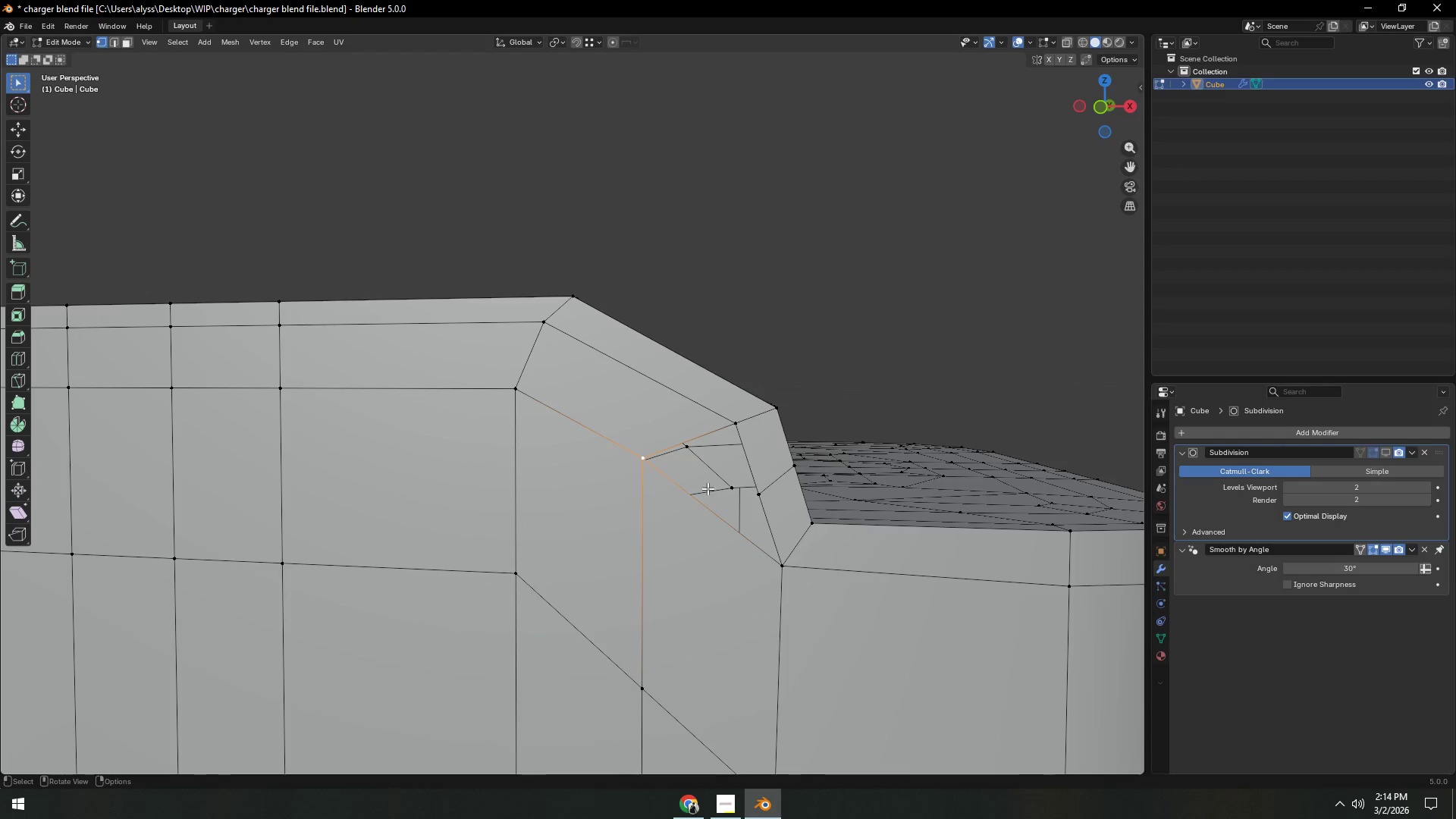 
type(gz)
 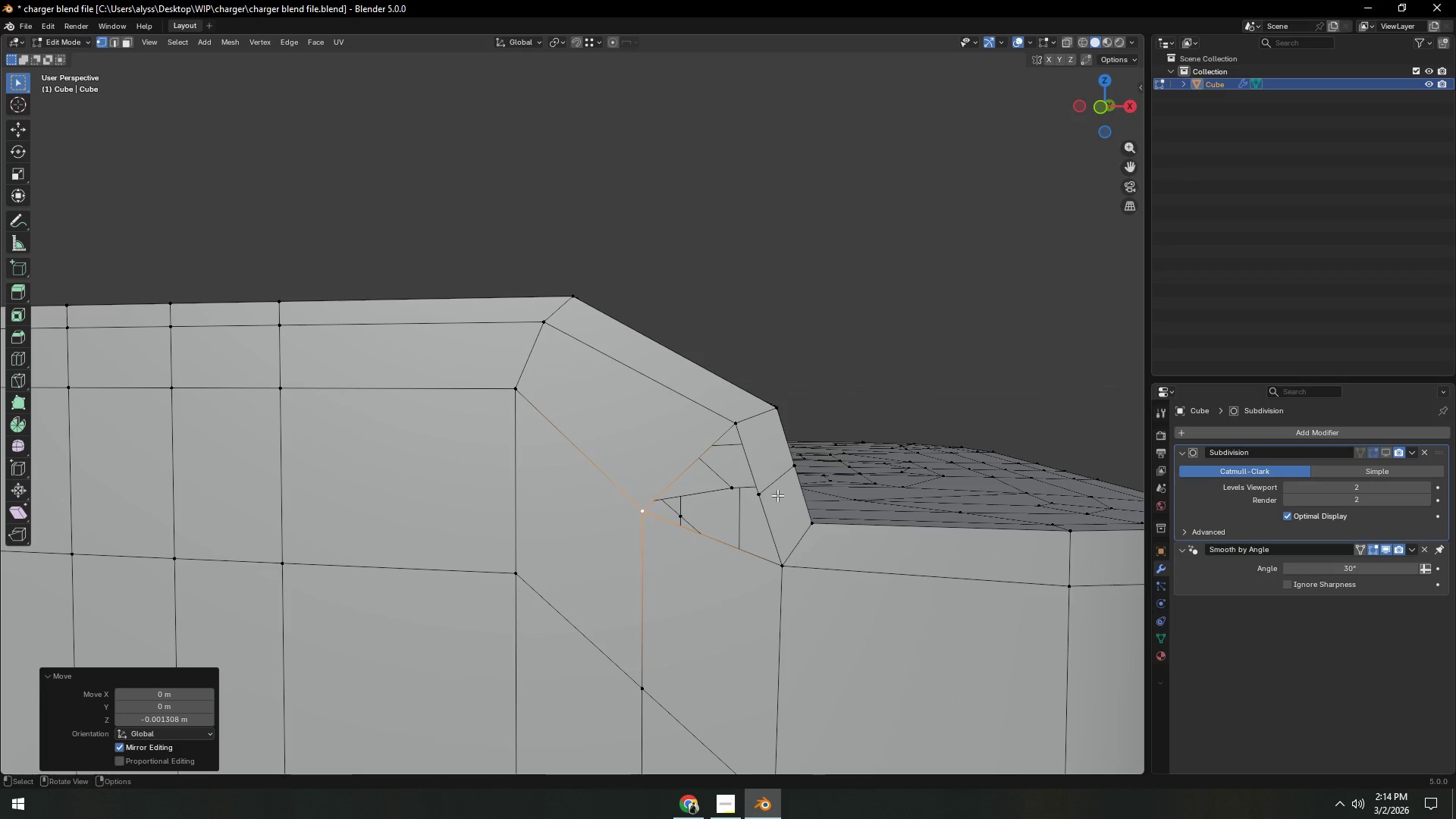 
left_click([765, 494])
 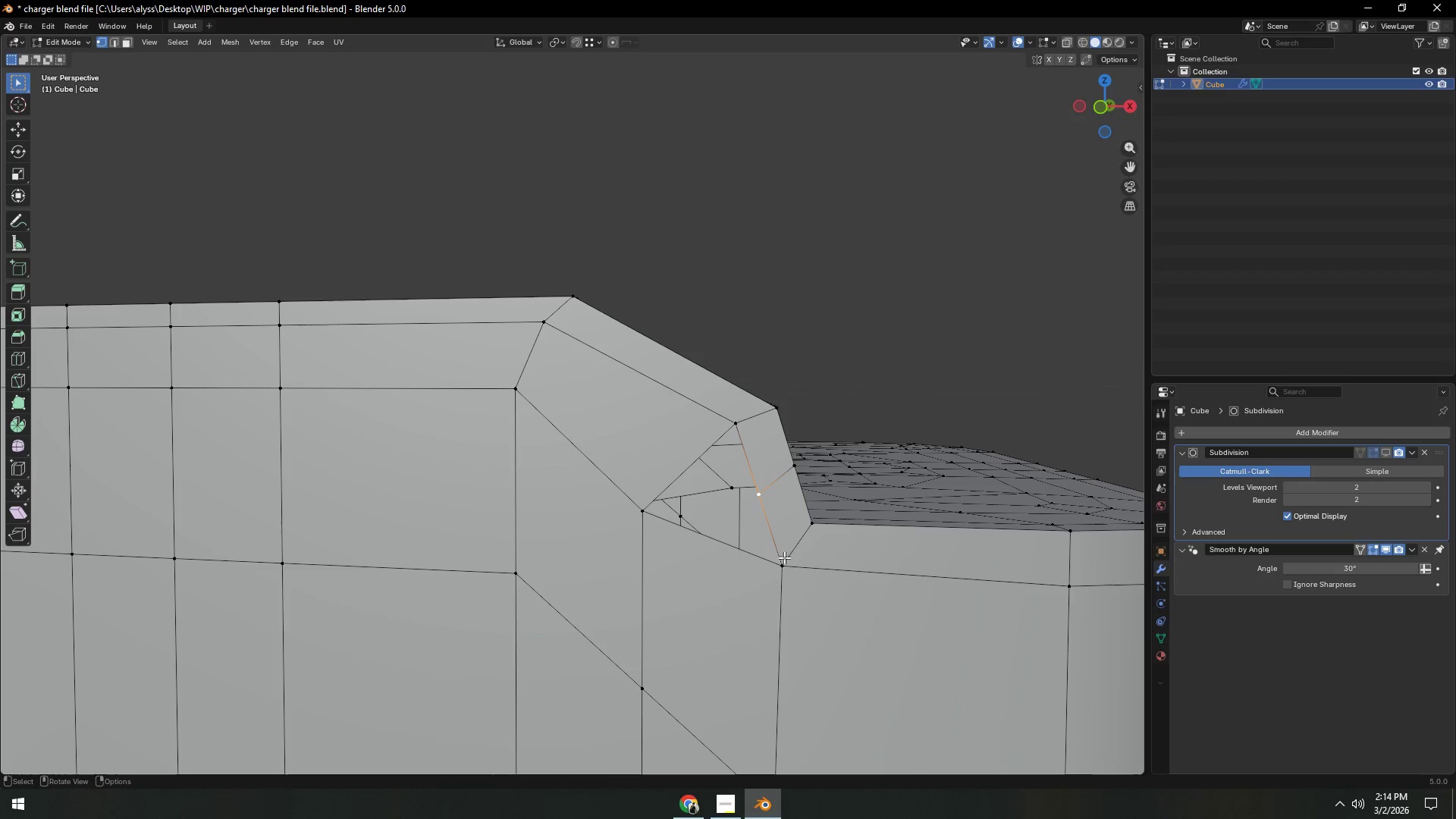 
left_click([784, 564])
 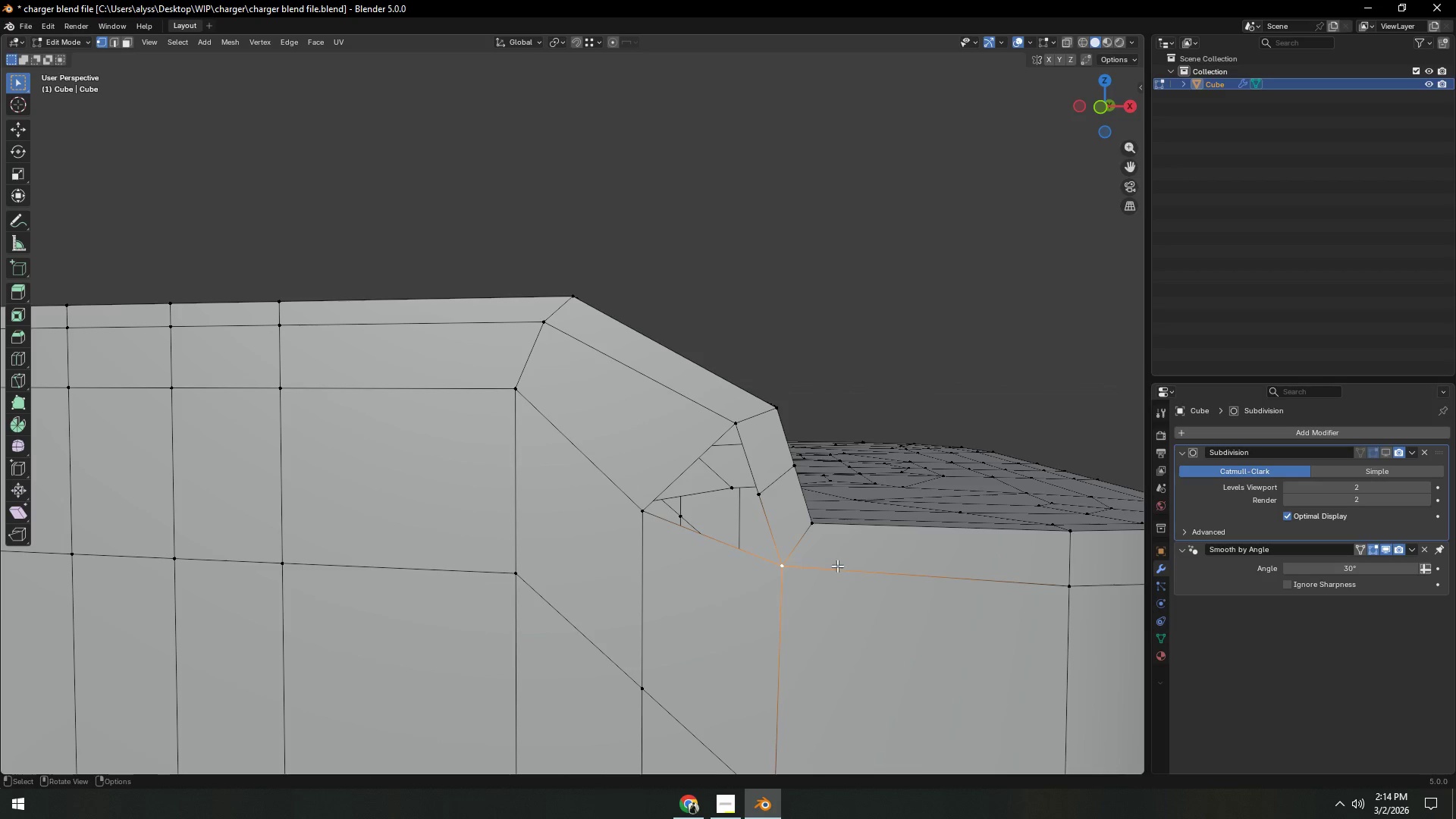 
type(gz)
 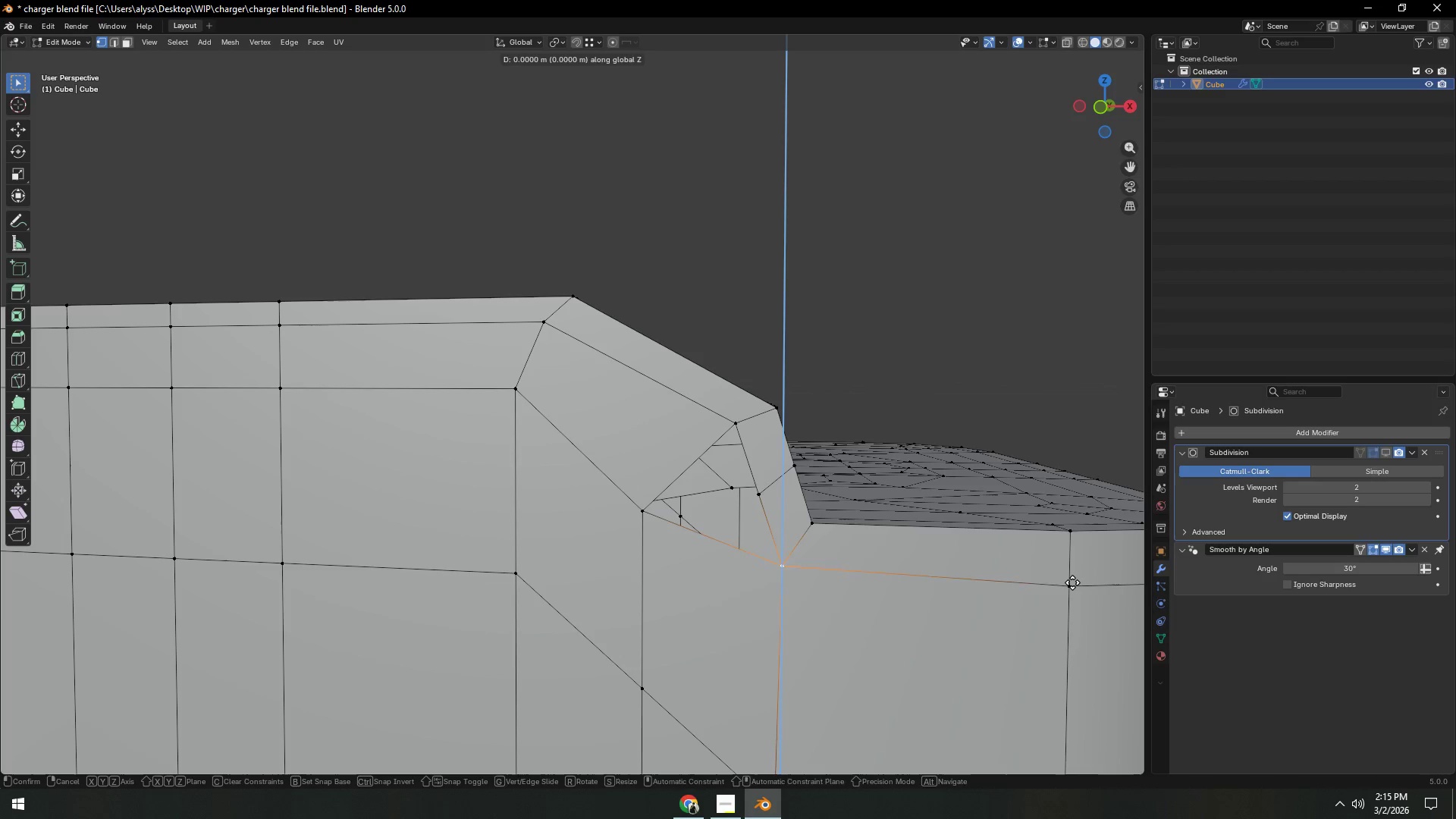 
hold_key(key=ControlLeft, duration=0.48)
 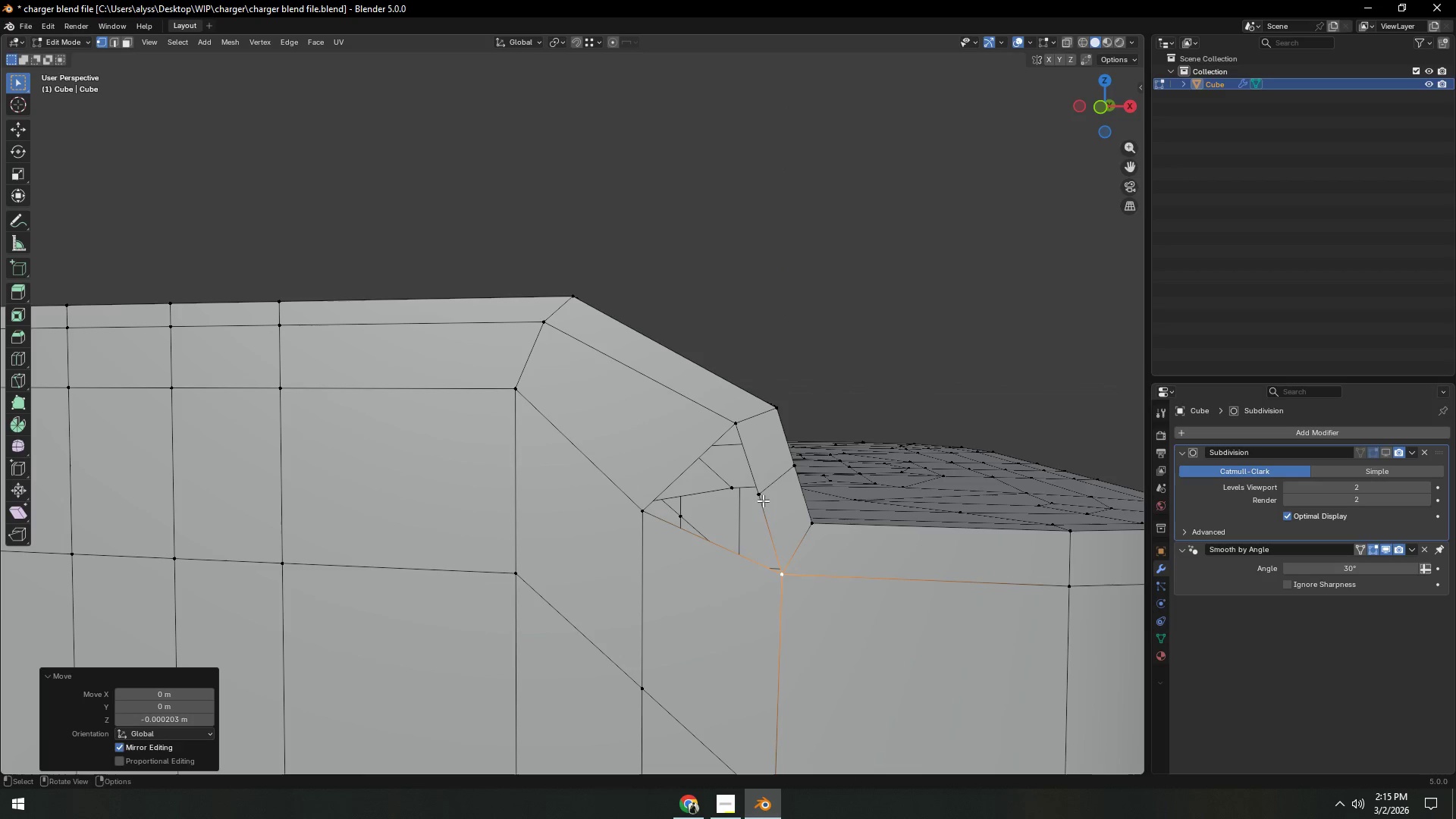 
left_click([758, 495])
 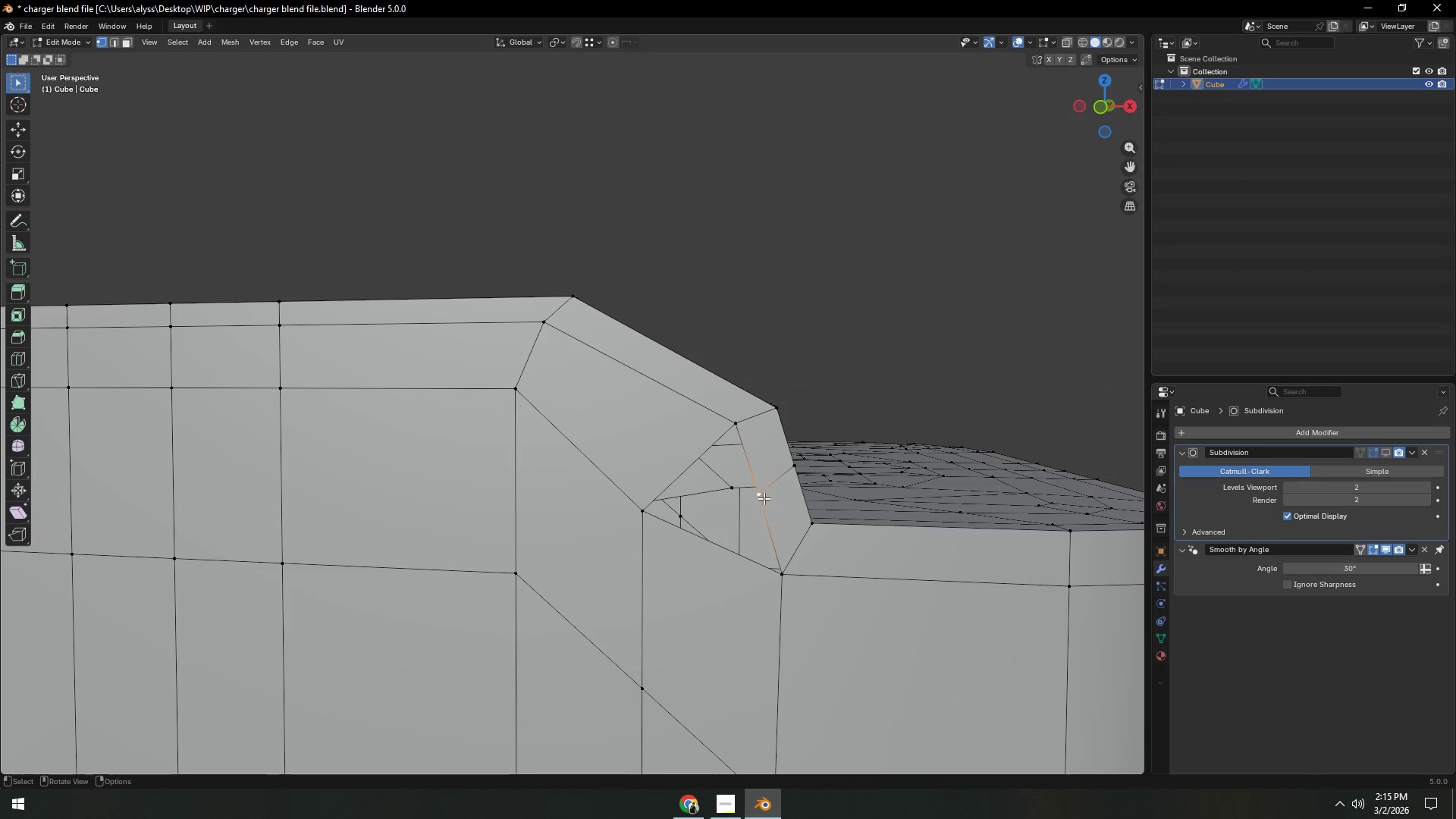 
type(gg)
 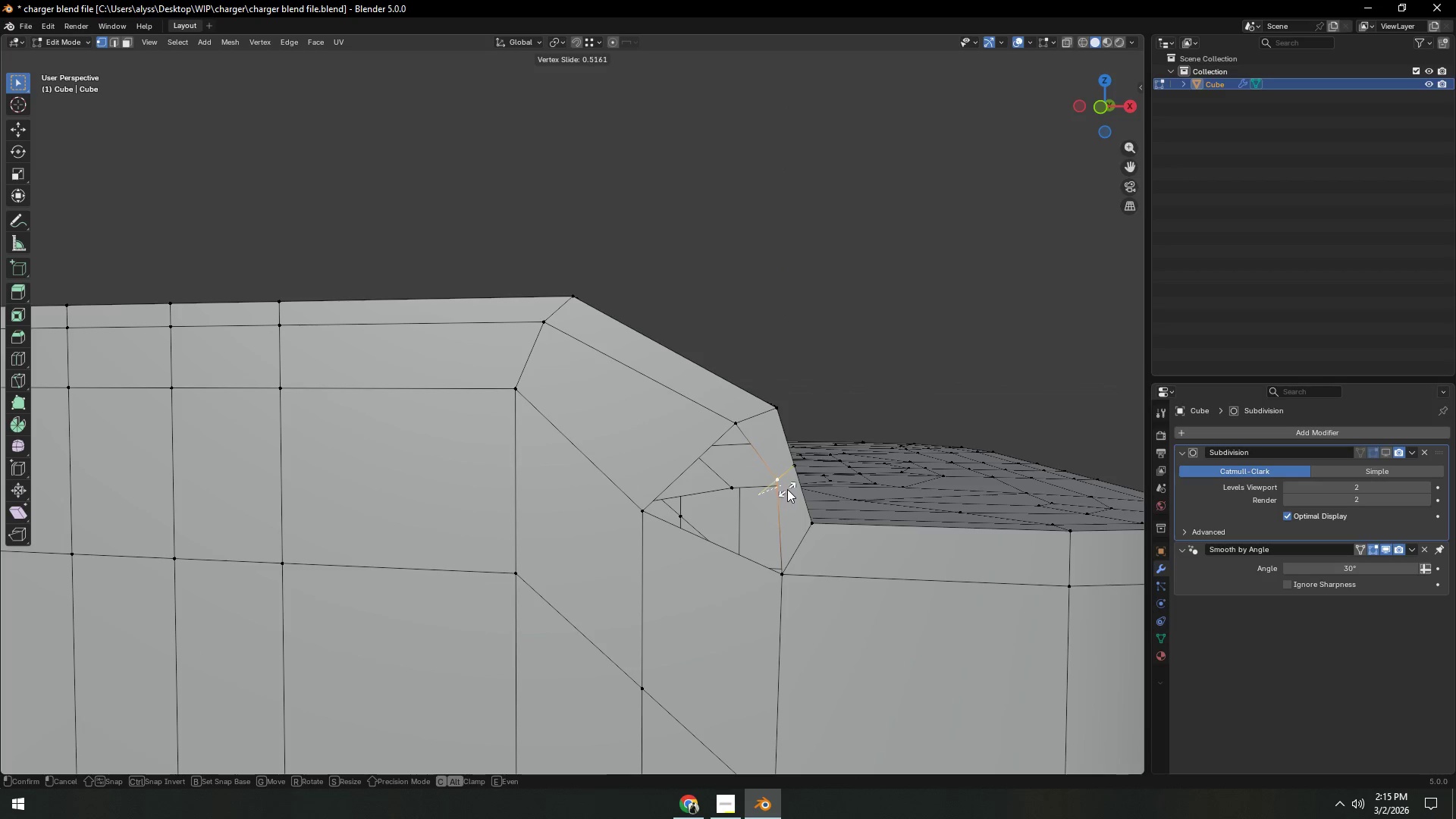 
right_click([789, 488])
 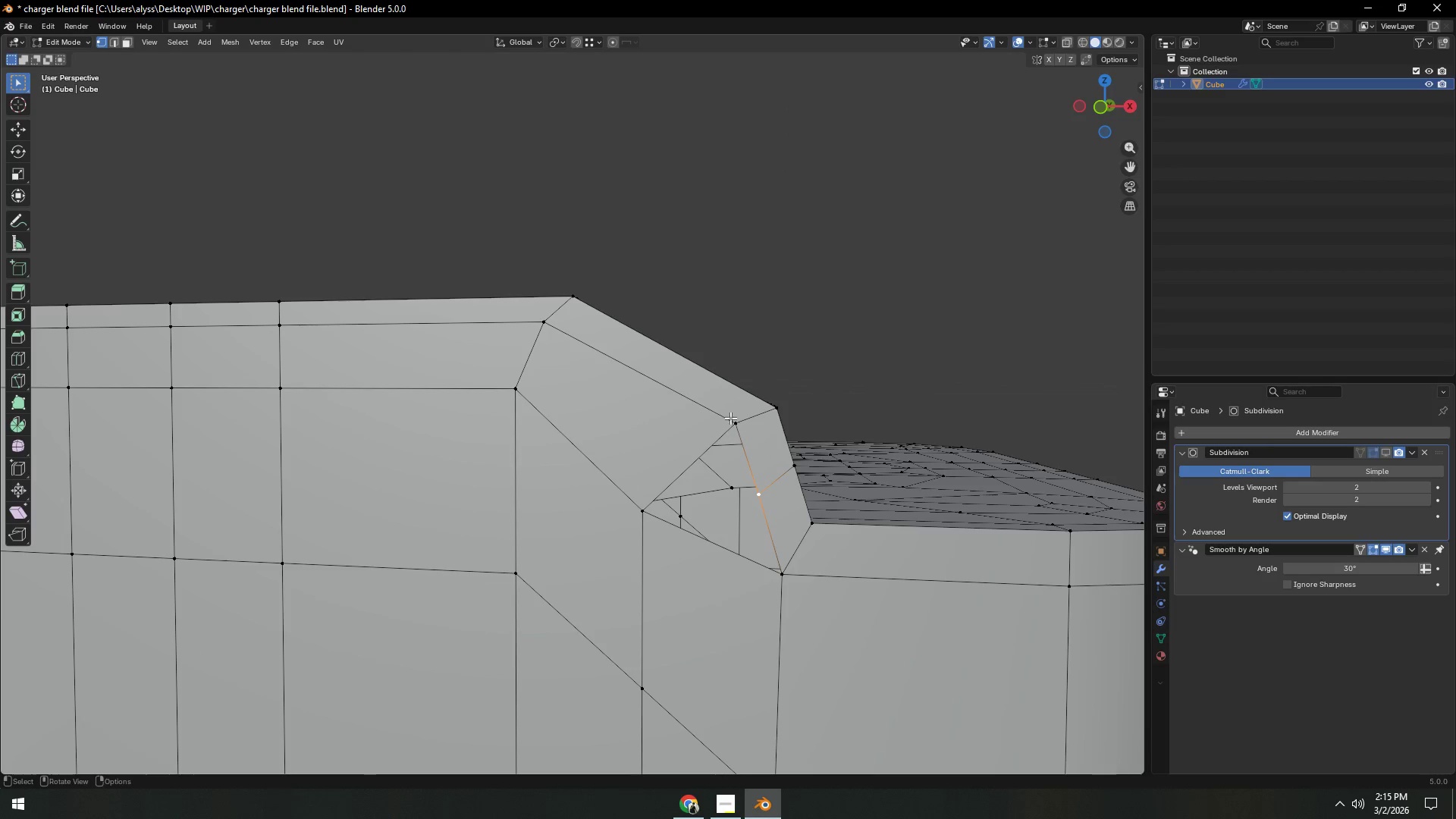 
left_click([733, 422])
 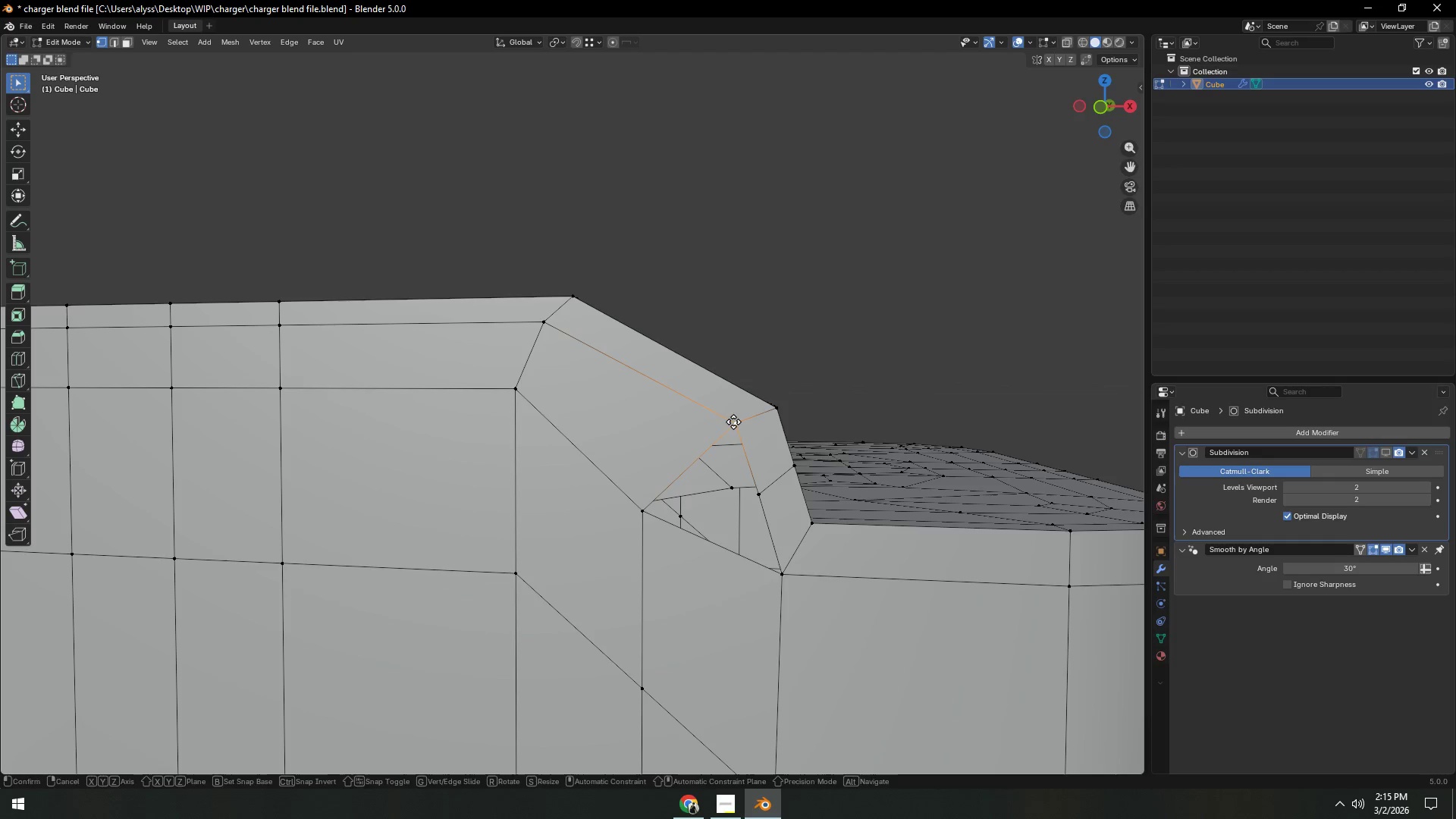 
type(gg)
 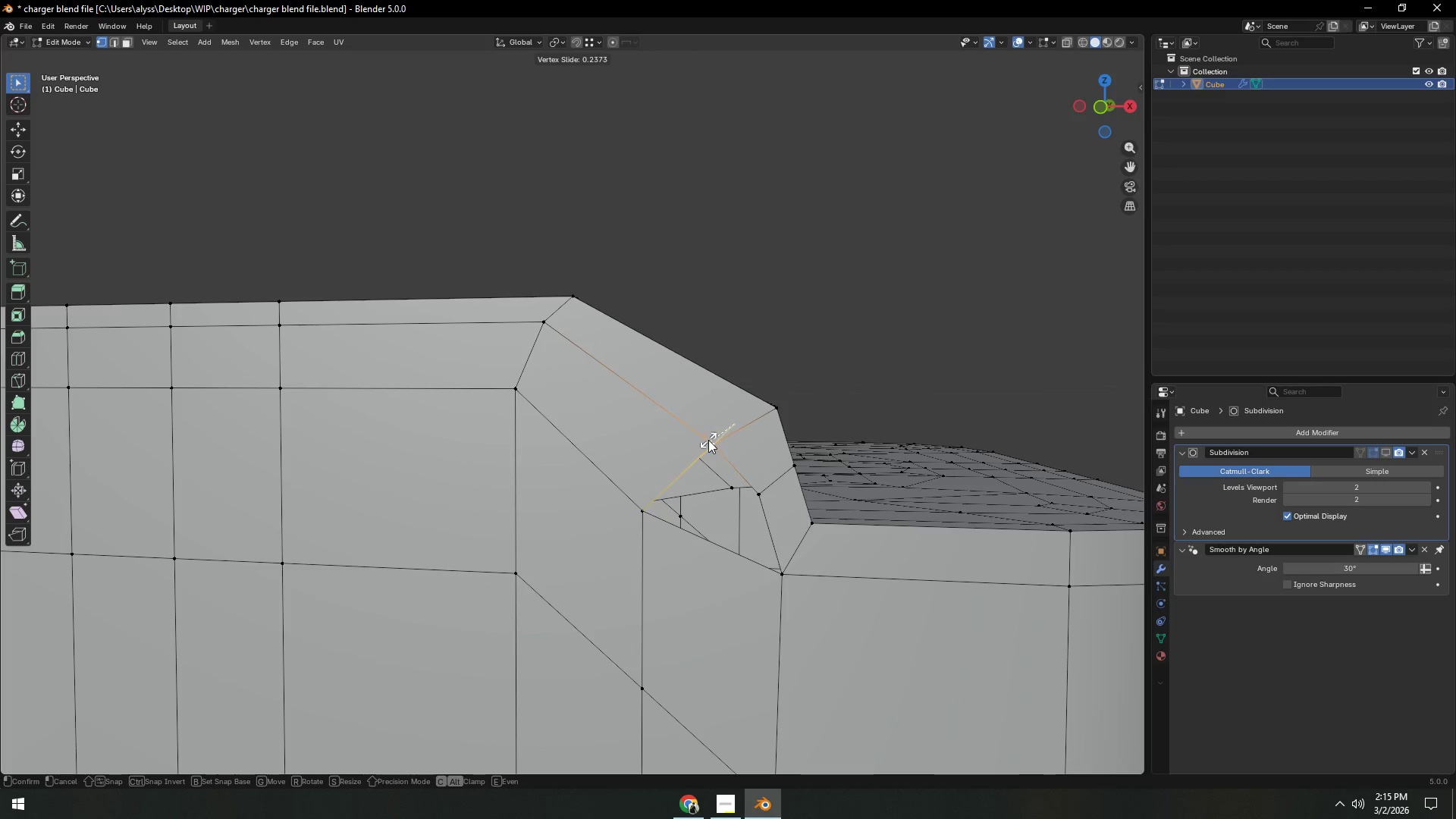 
left_click([704, 447])
 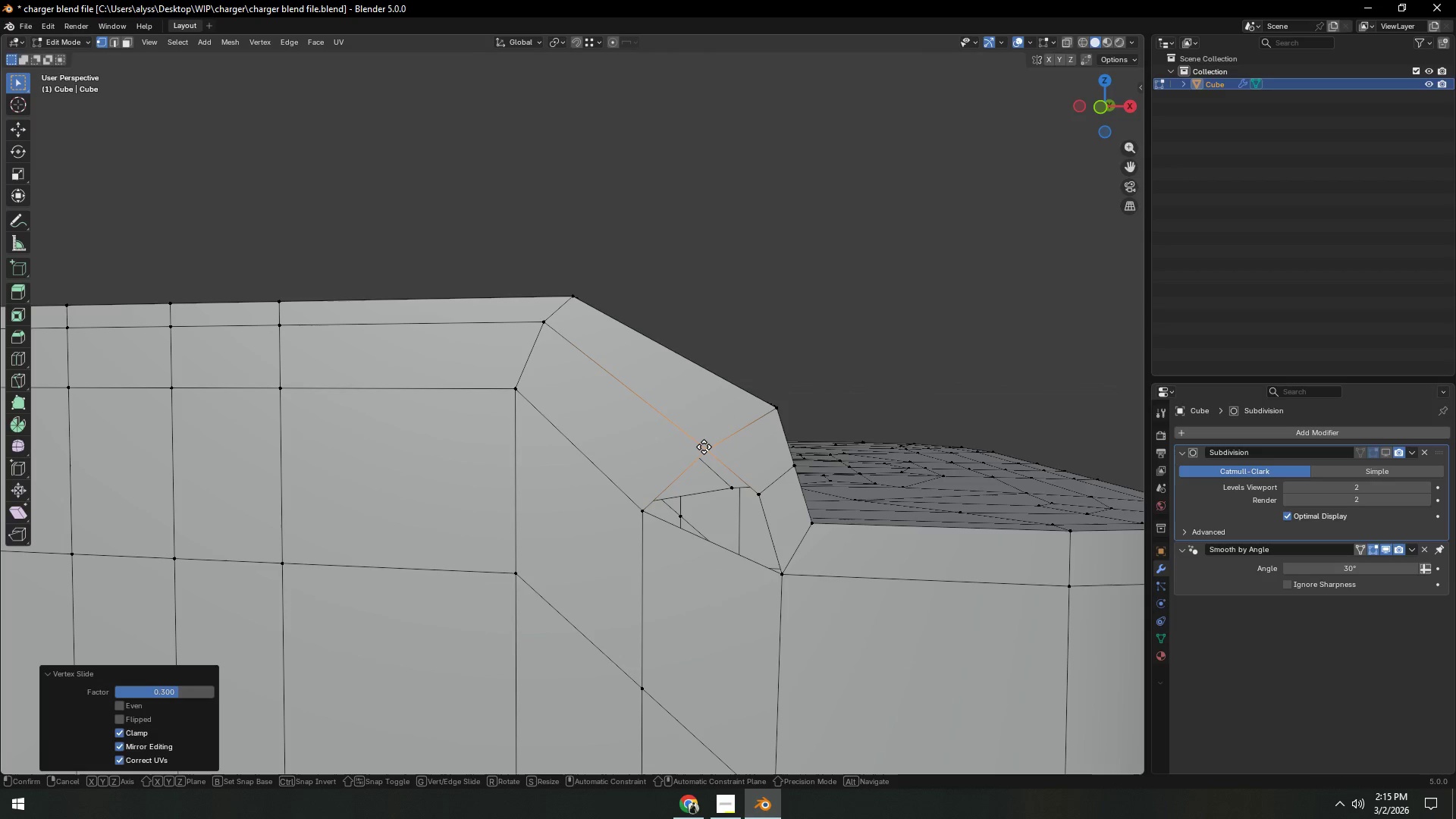 
type(gg)
 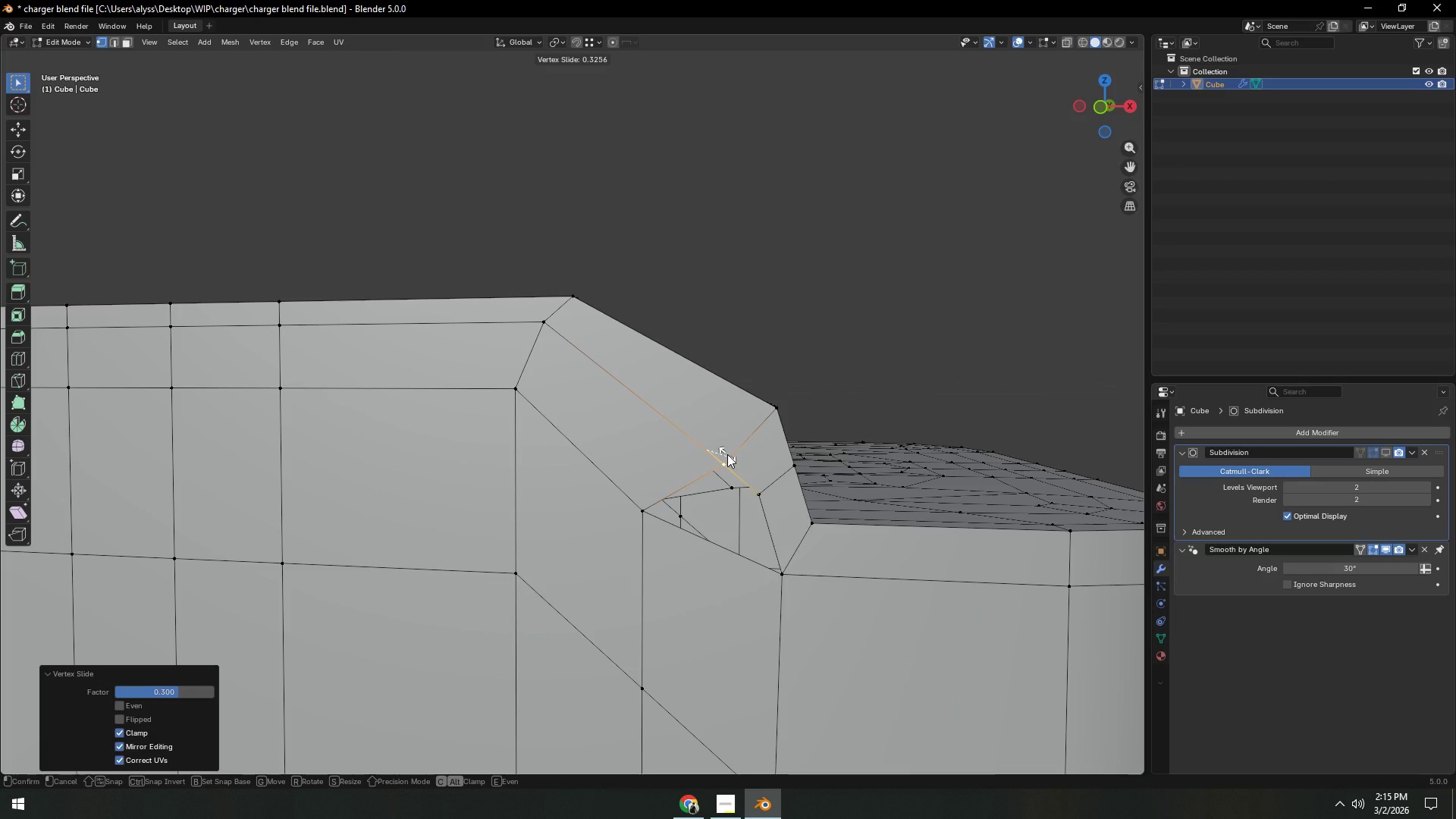 
left_click([727, 454])
 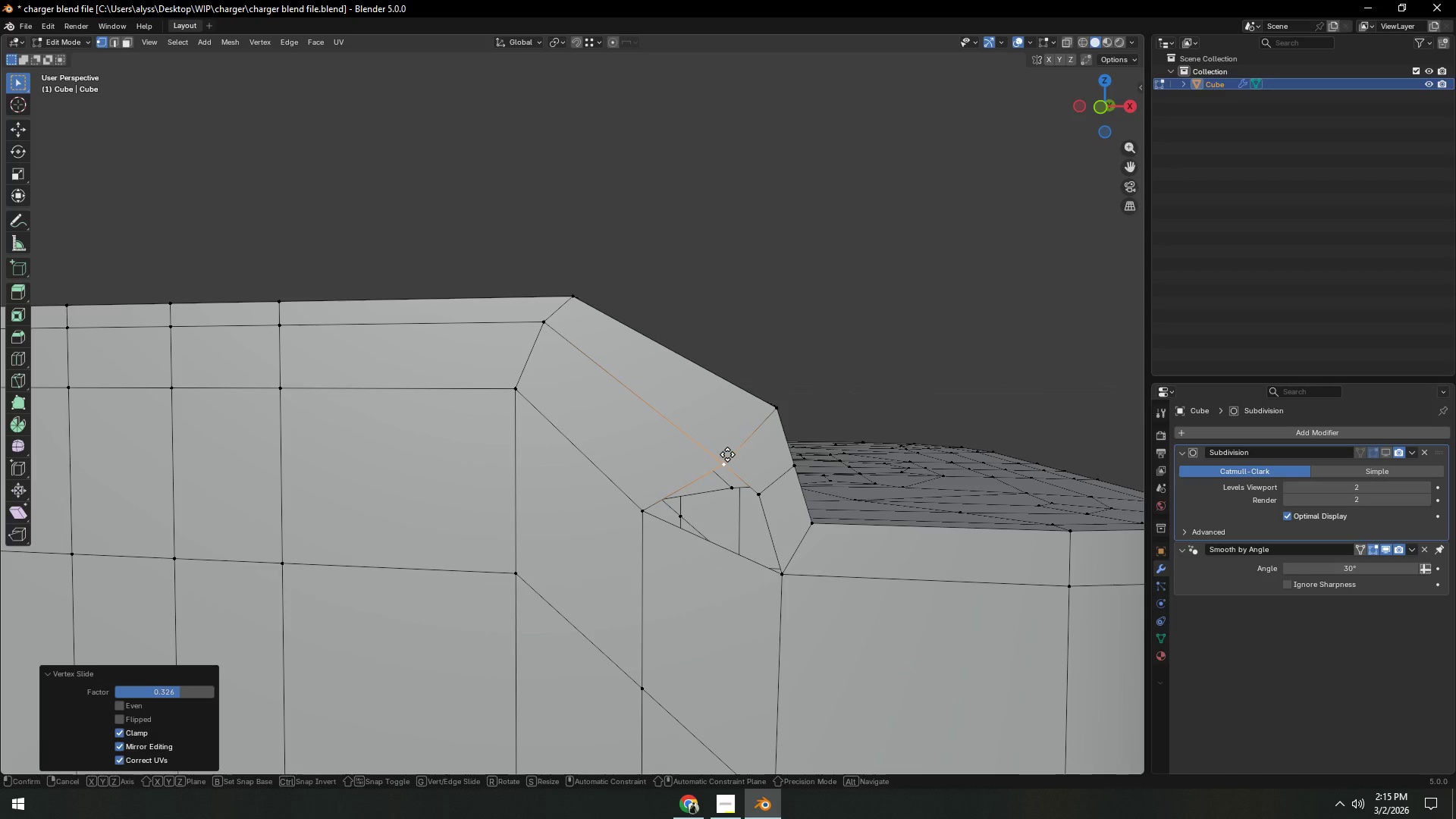 
type(gg)
 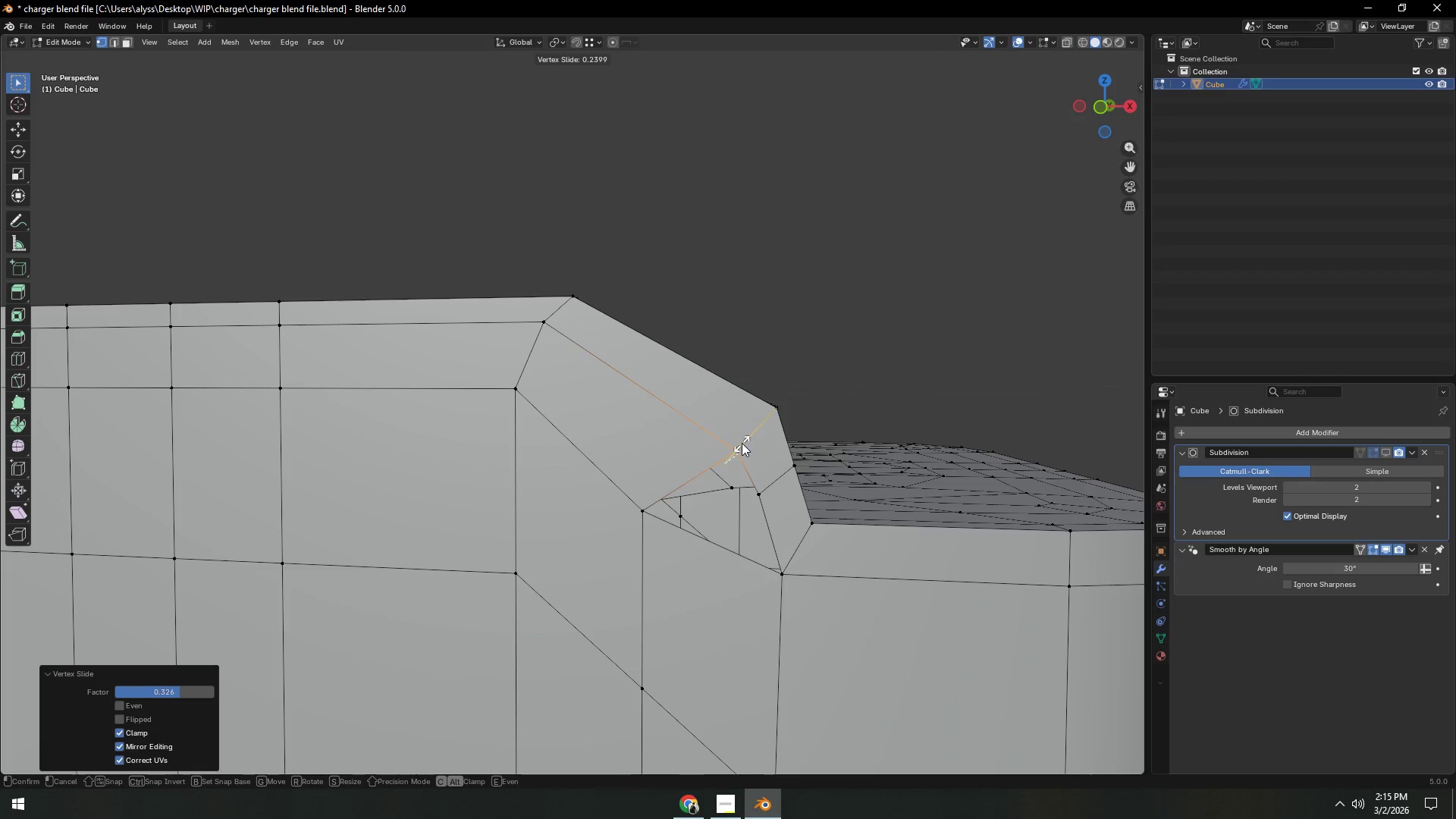 
left_click([743, 441])
 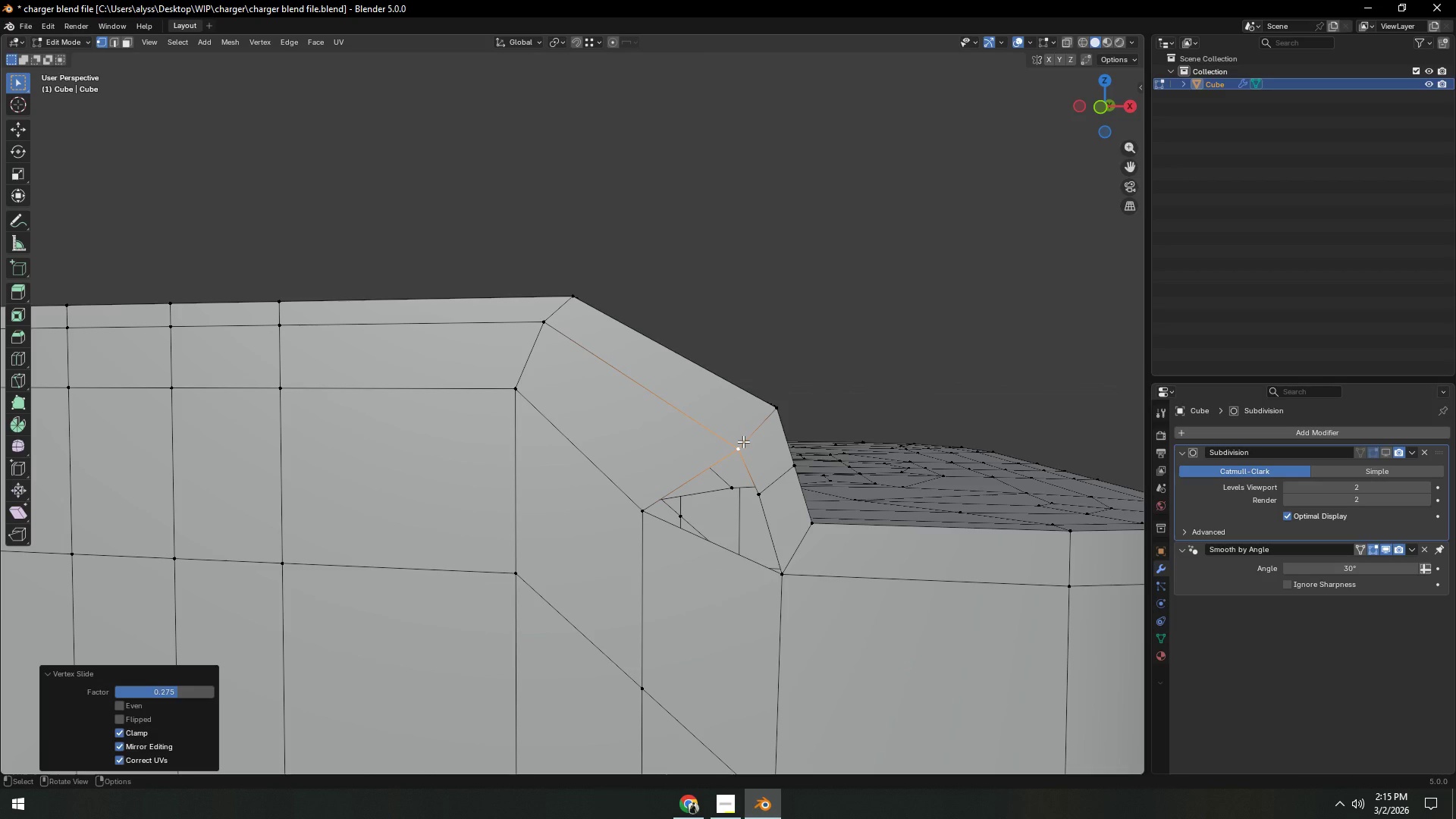 
type(gg)
 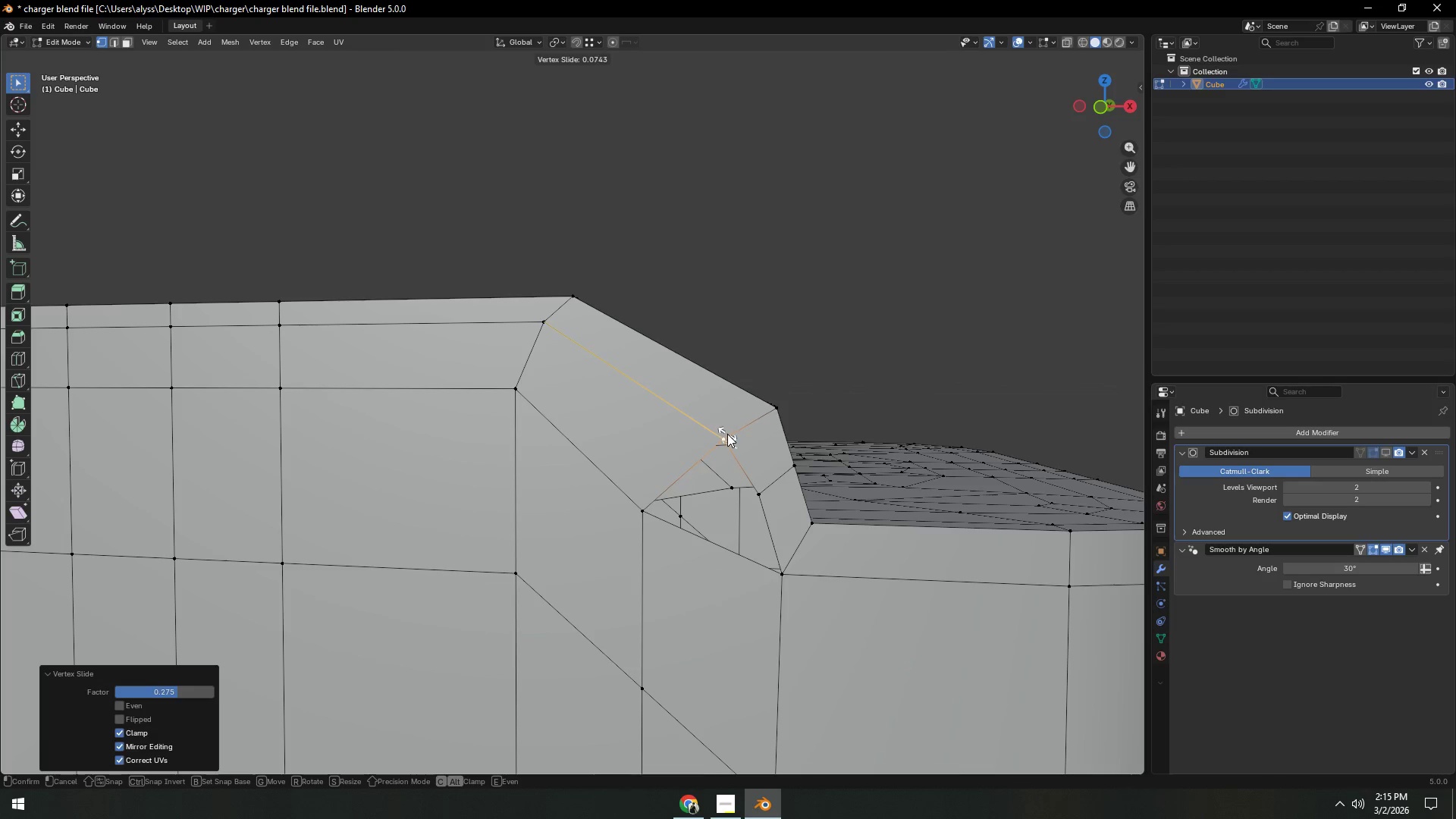 
left_click([727, 434])
 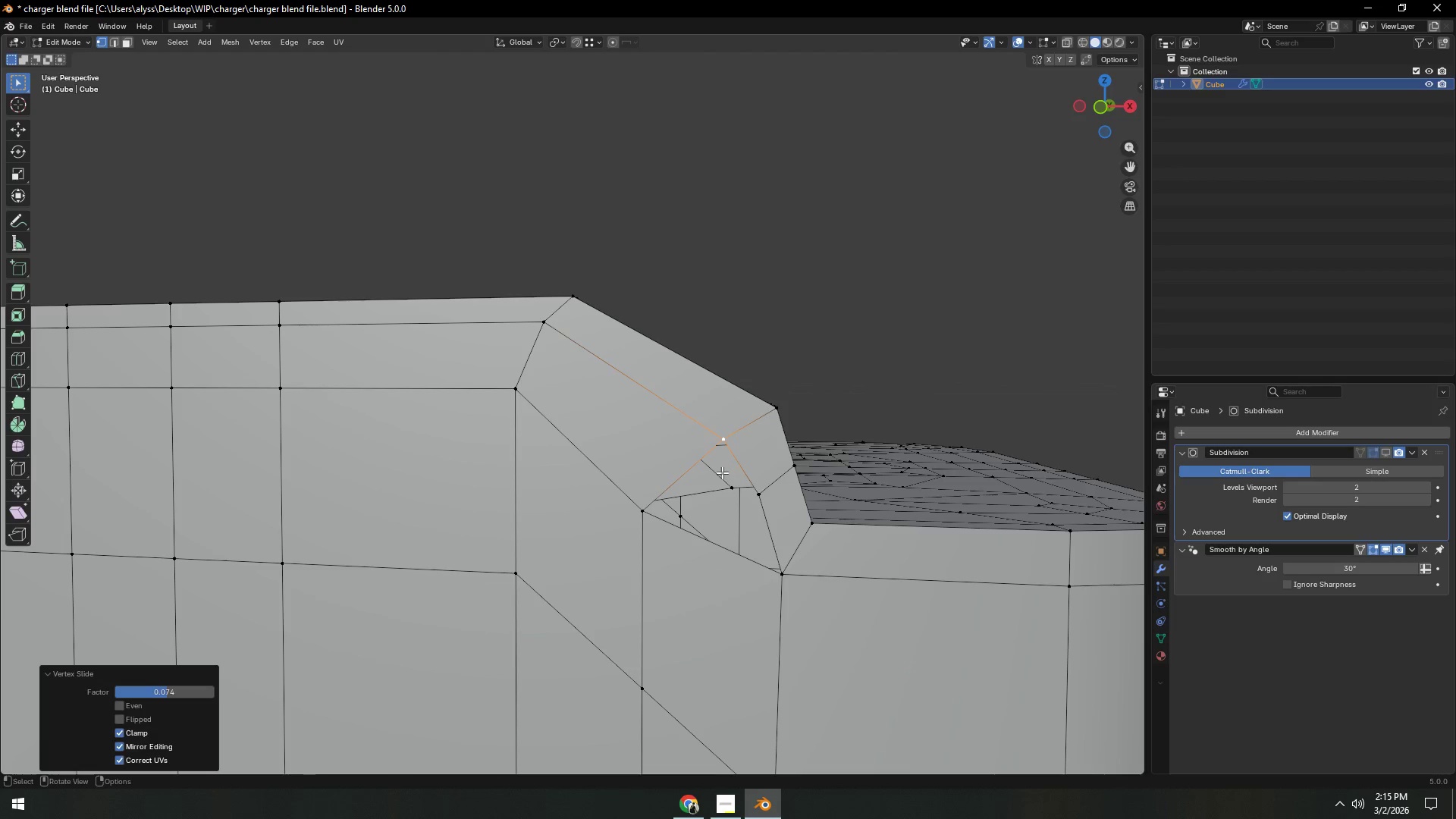 
hold_key(key=ShiftLeft, duration=1.5)
left_click([636, 519])
 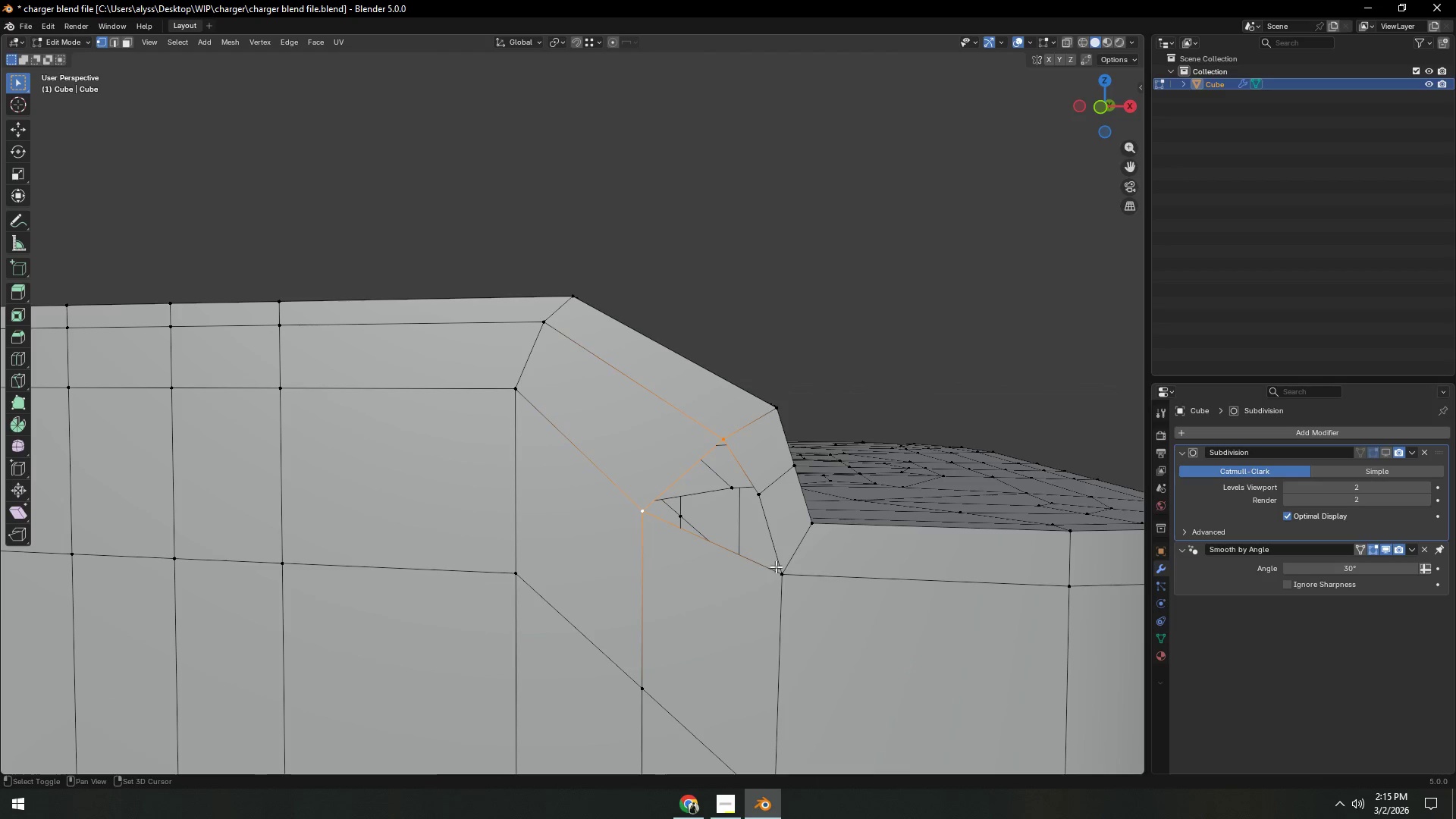 
left_click([779, 578])
 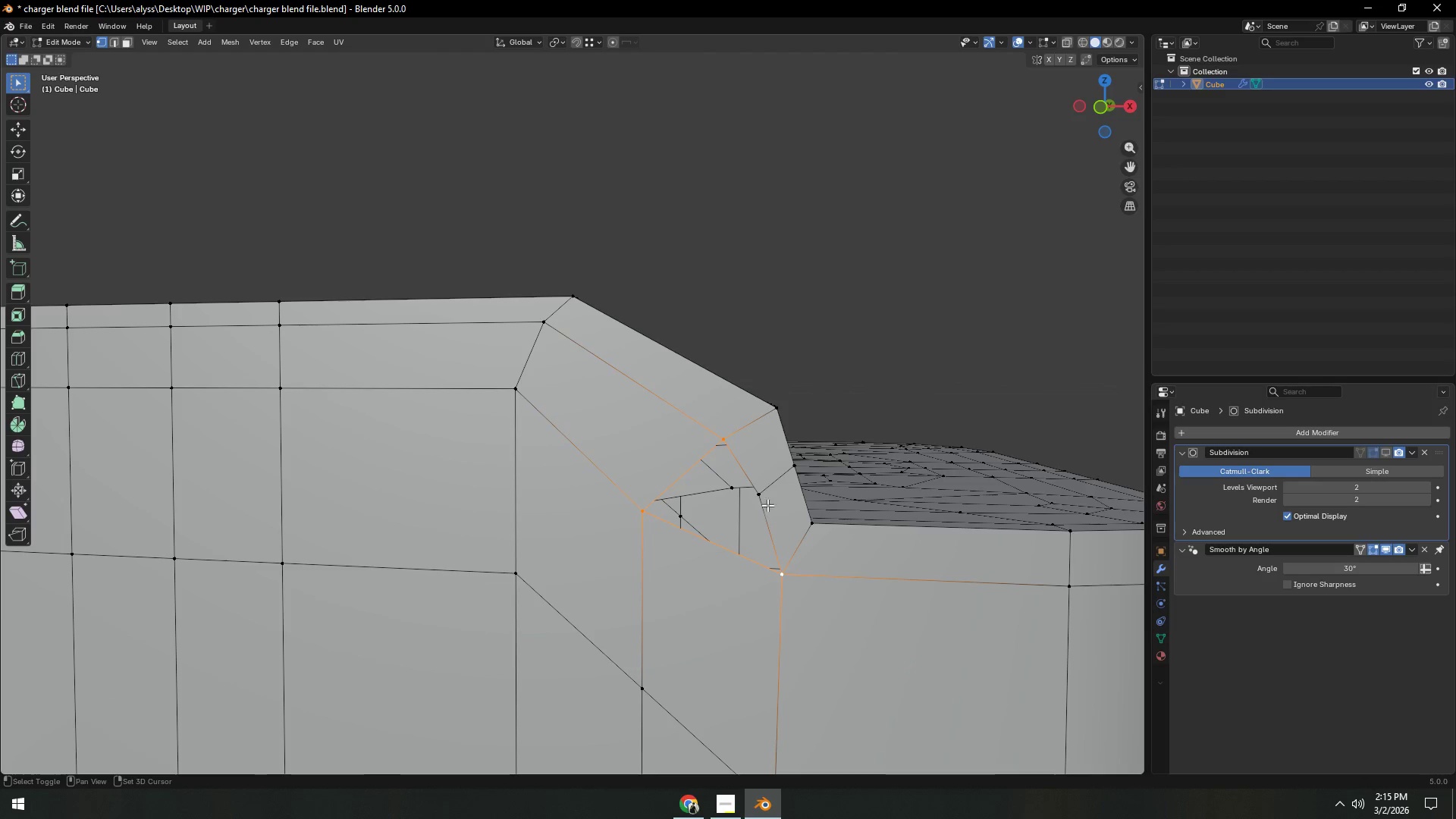 
left_click([762, 496])
 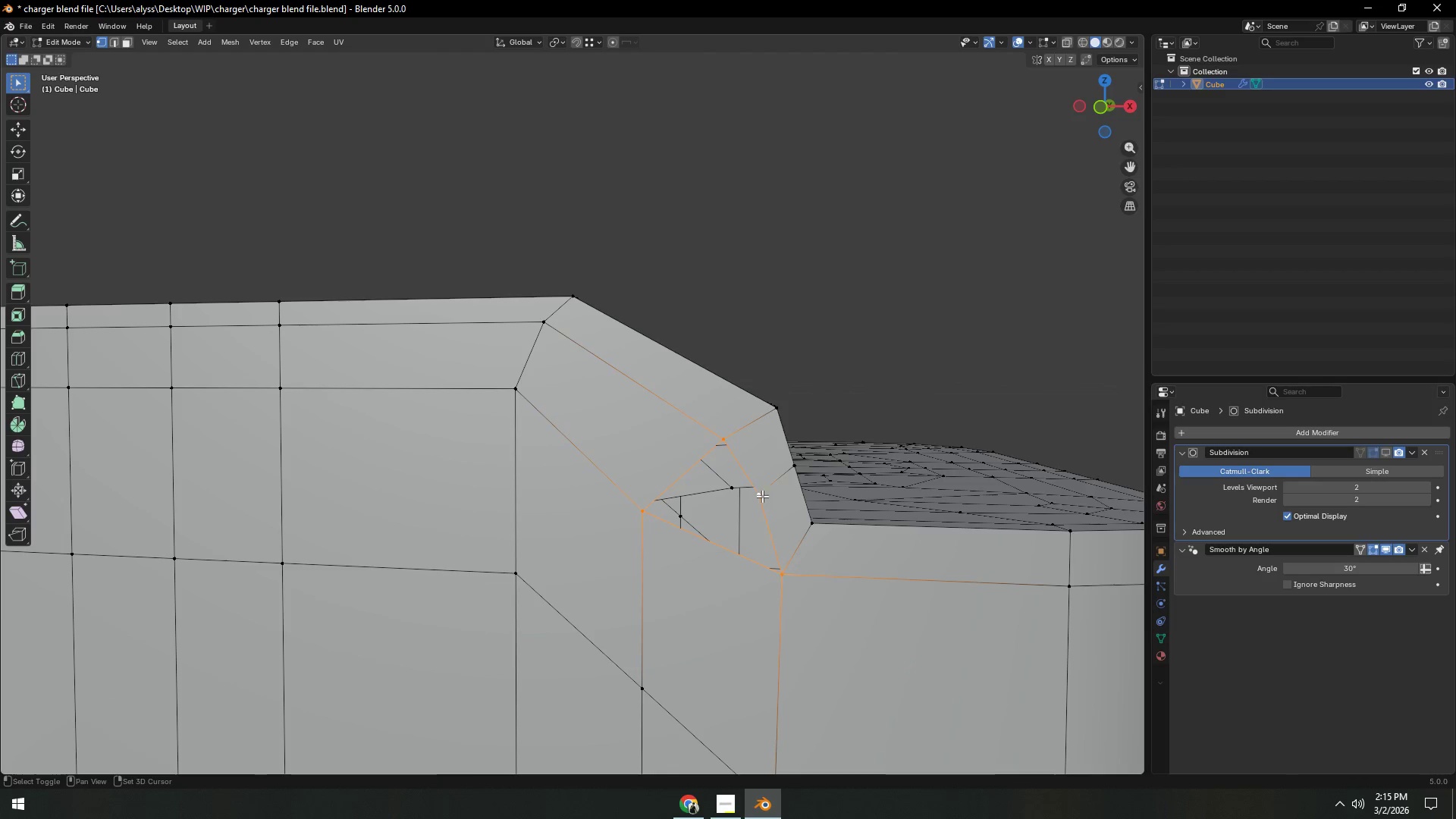 
type(fa[F3])
 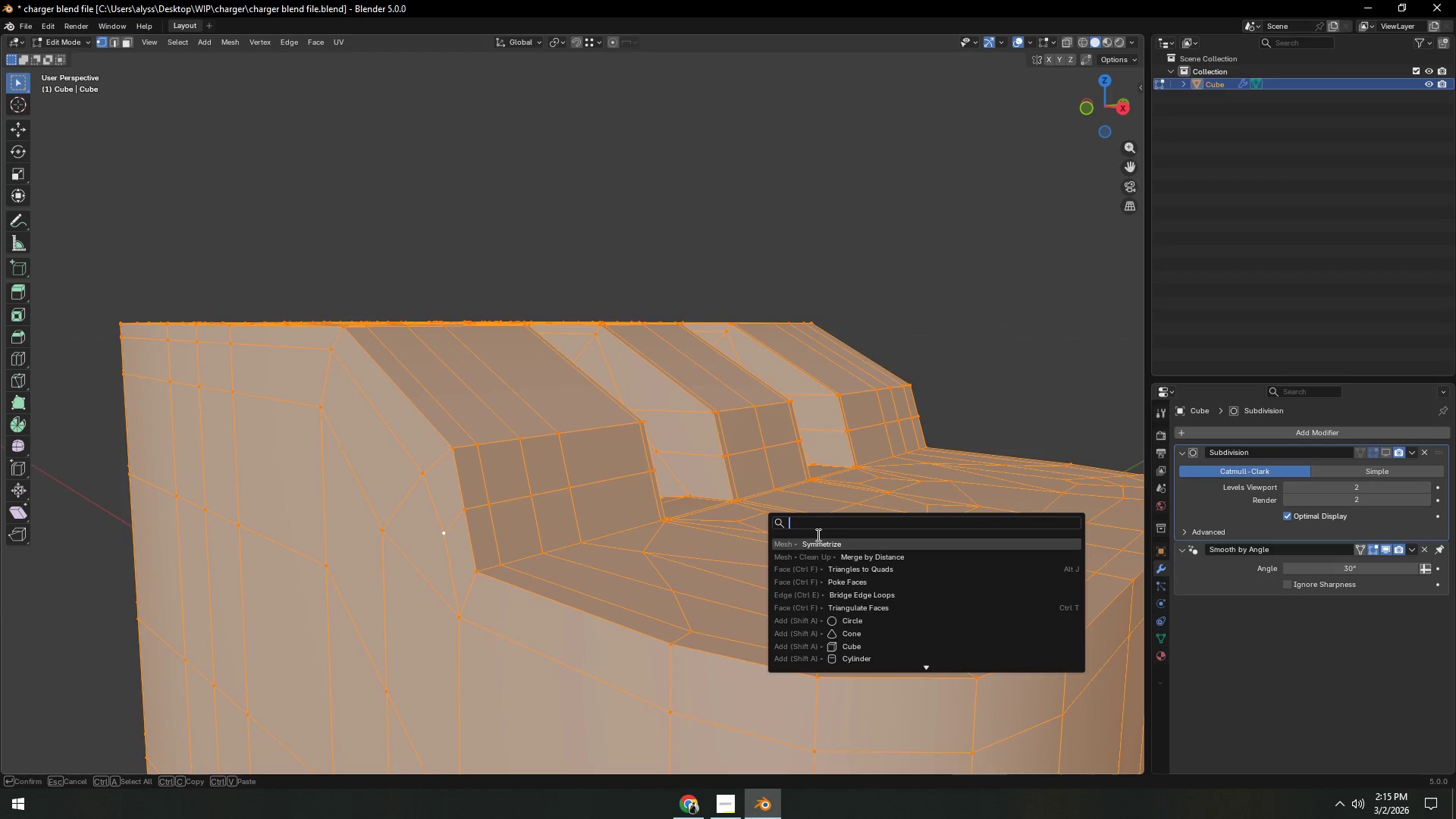 
left_click([817, 537])
 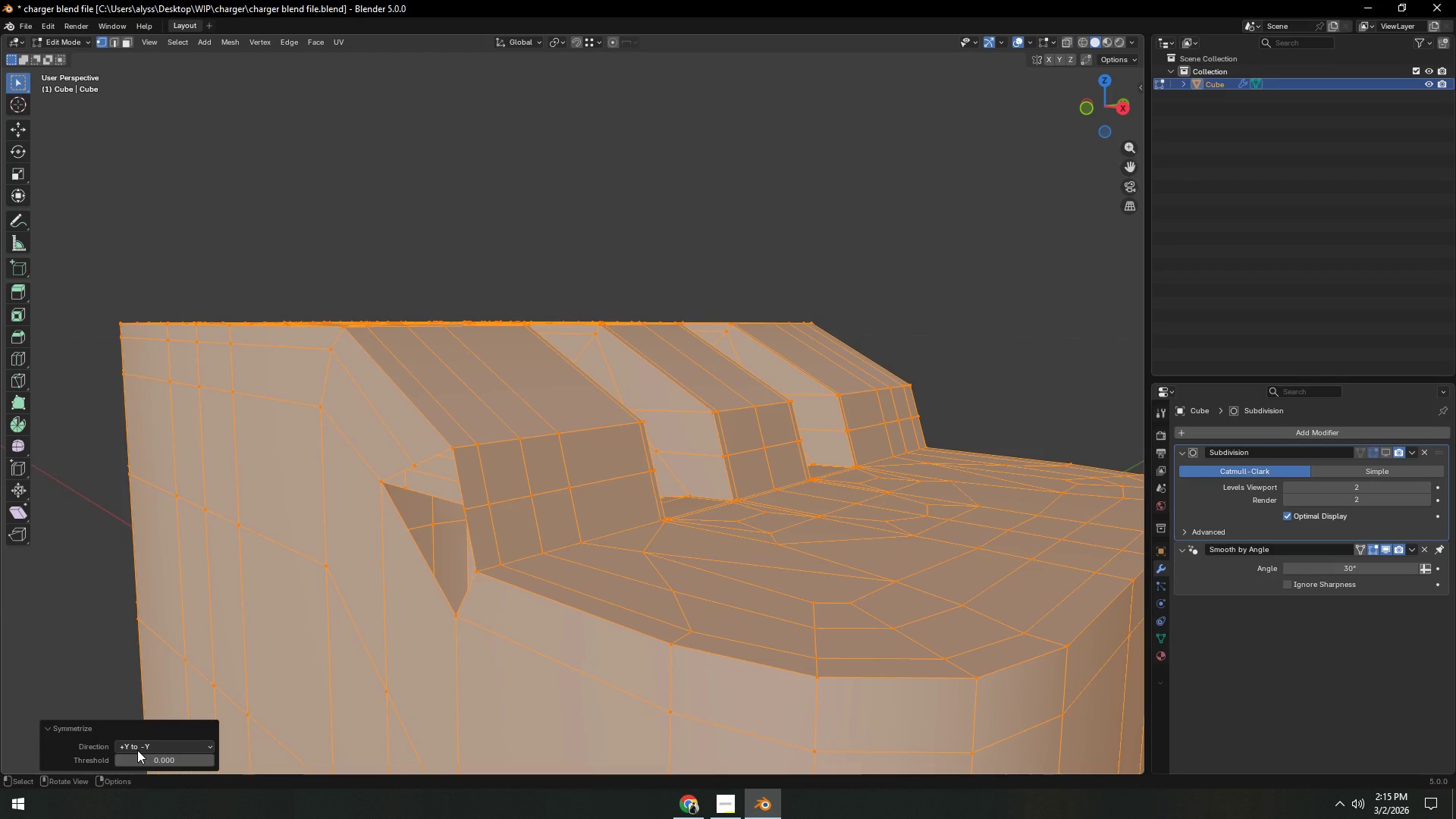 
left_click([137, 750])
 